 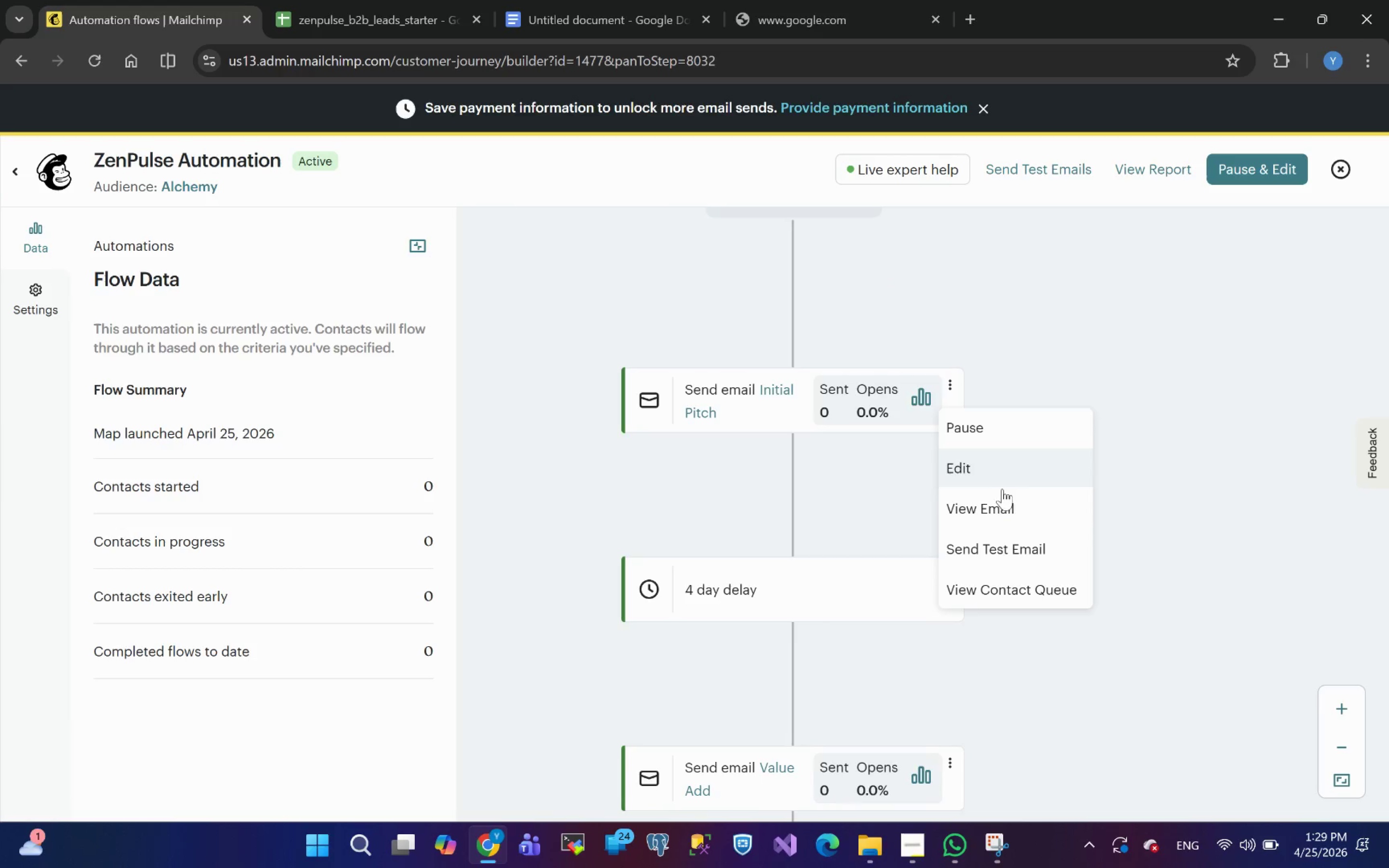 
left_click([966, 471])
 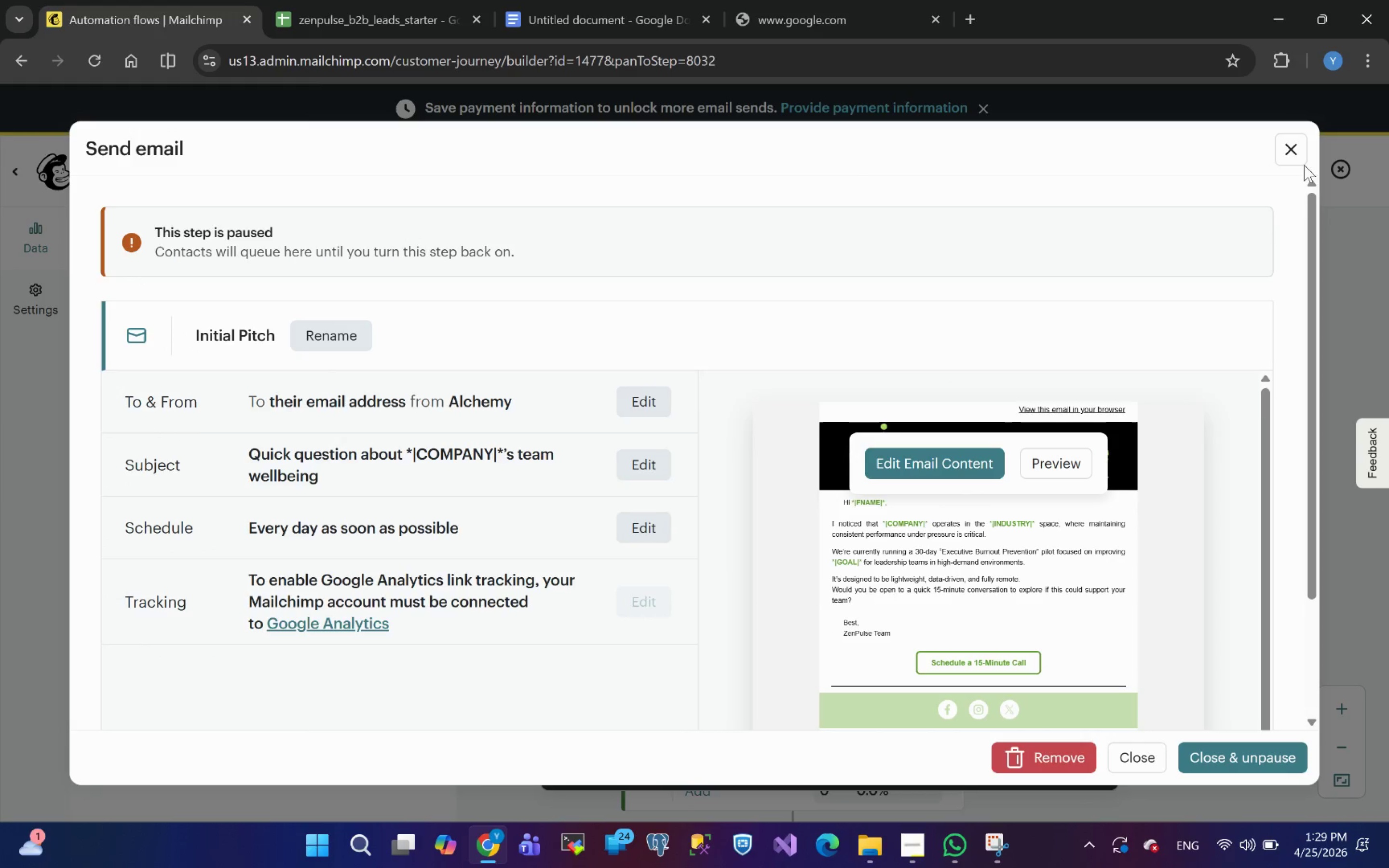 
left_click([1297, 153])
 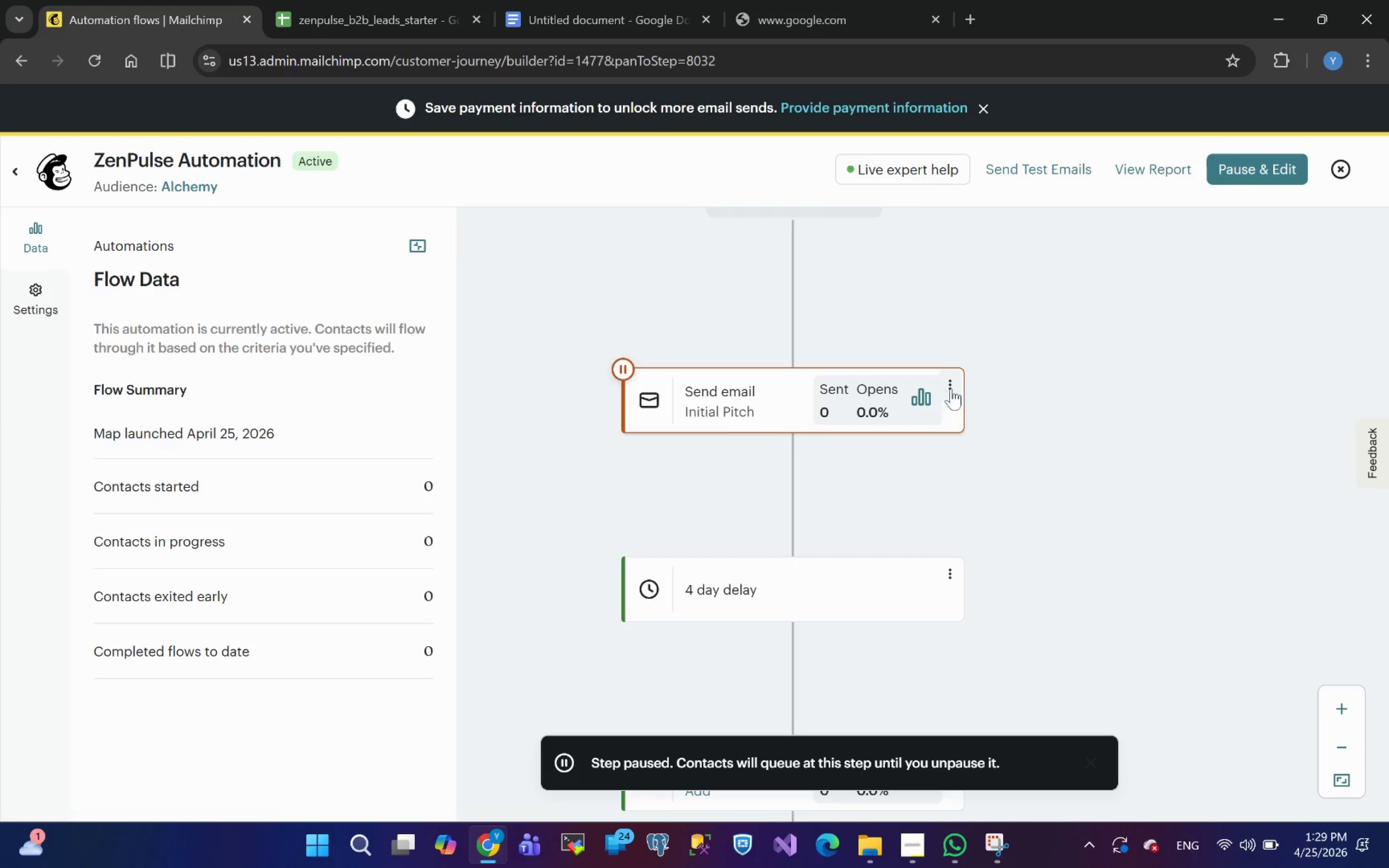 
left_click([956, 386])
 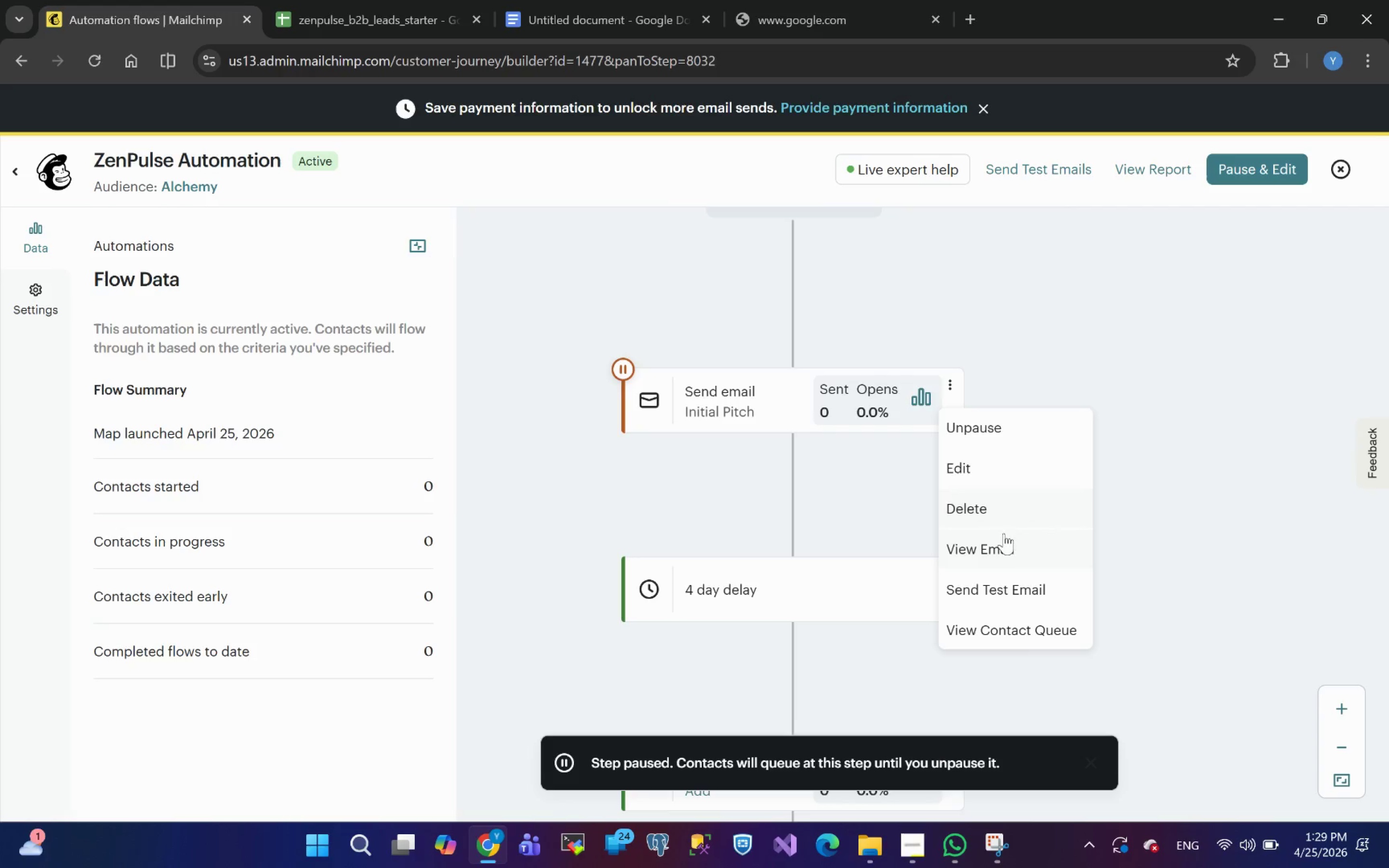 
left_click([993, 556])
 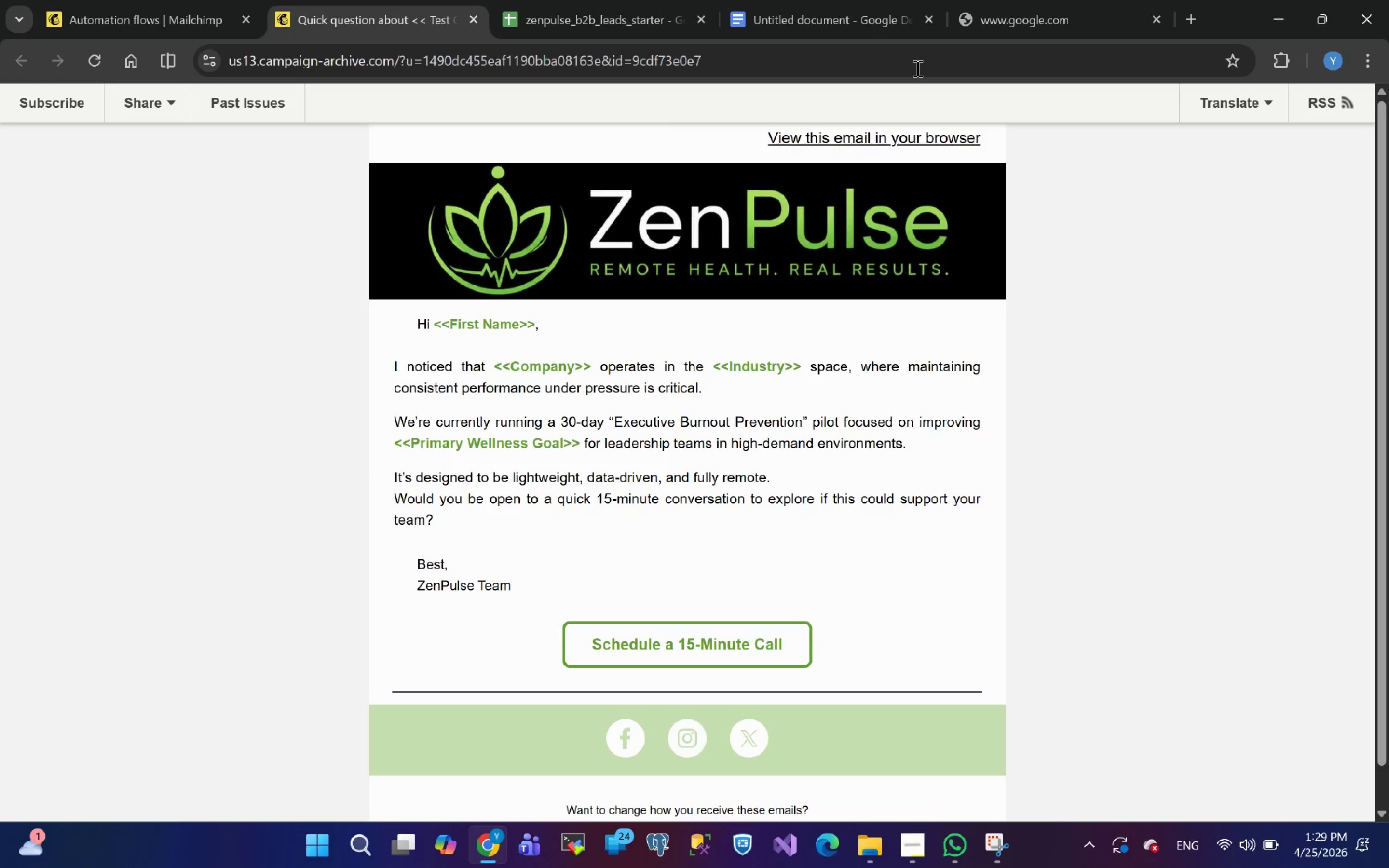 
wait(5.91)
 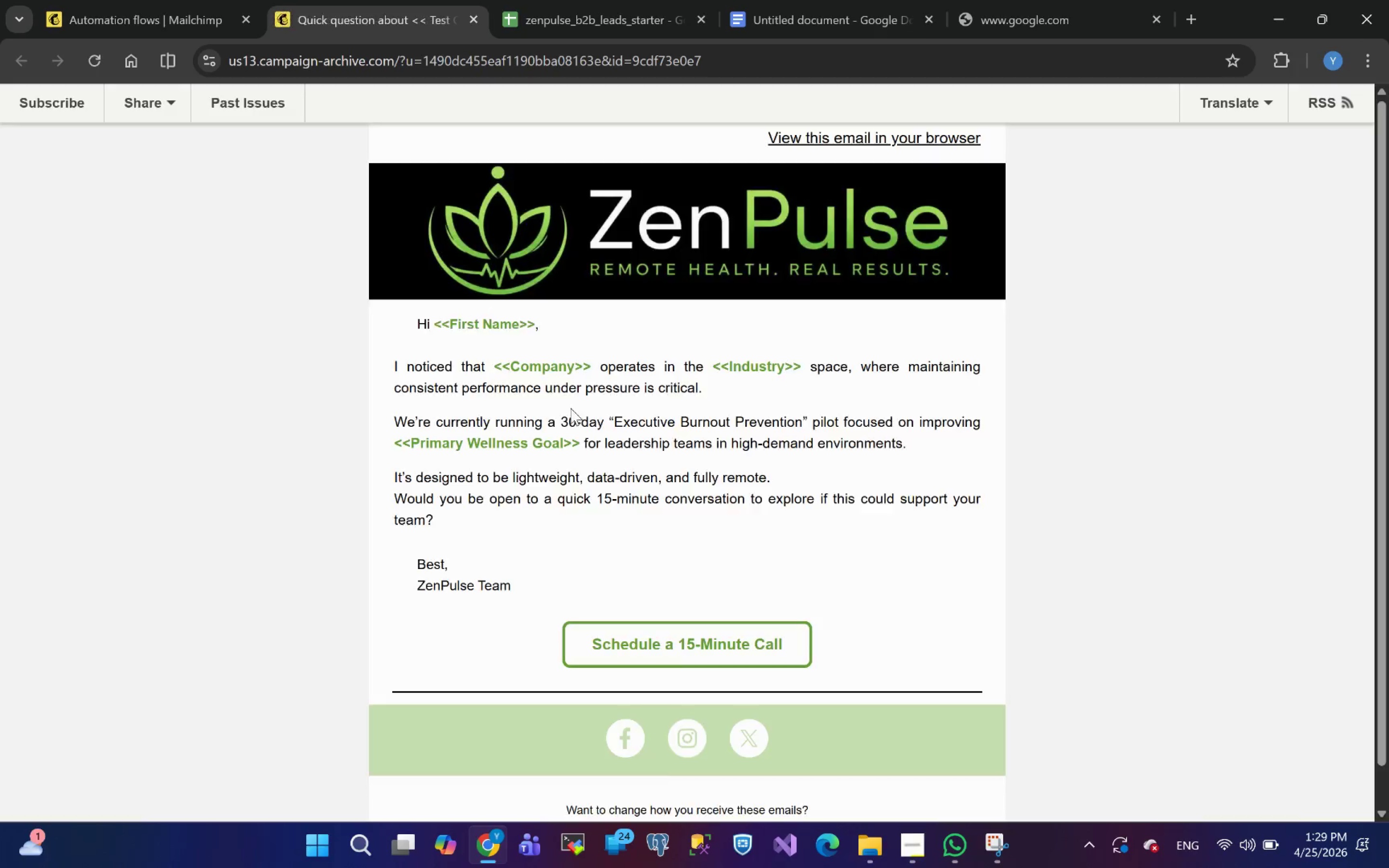 
left_click([474, 21])
 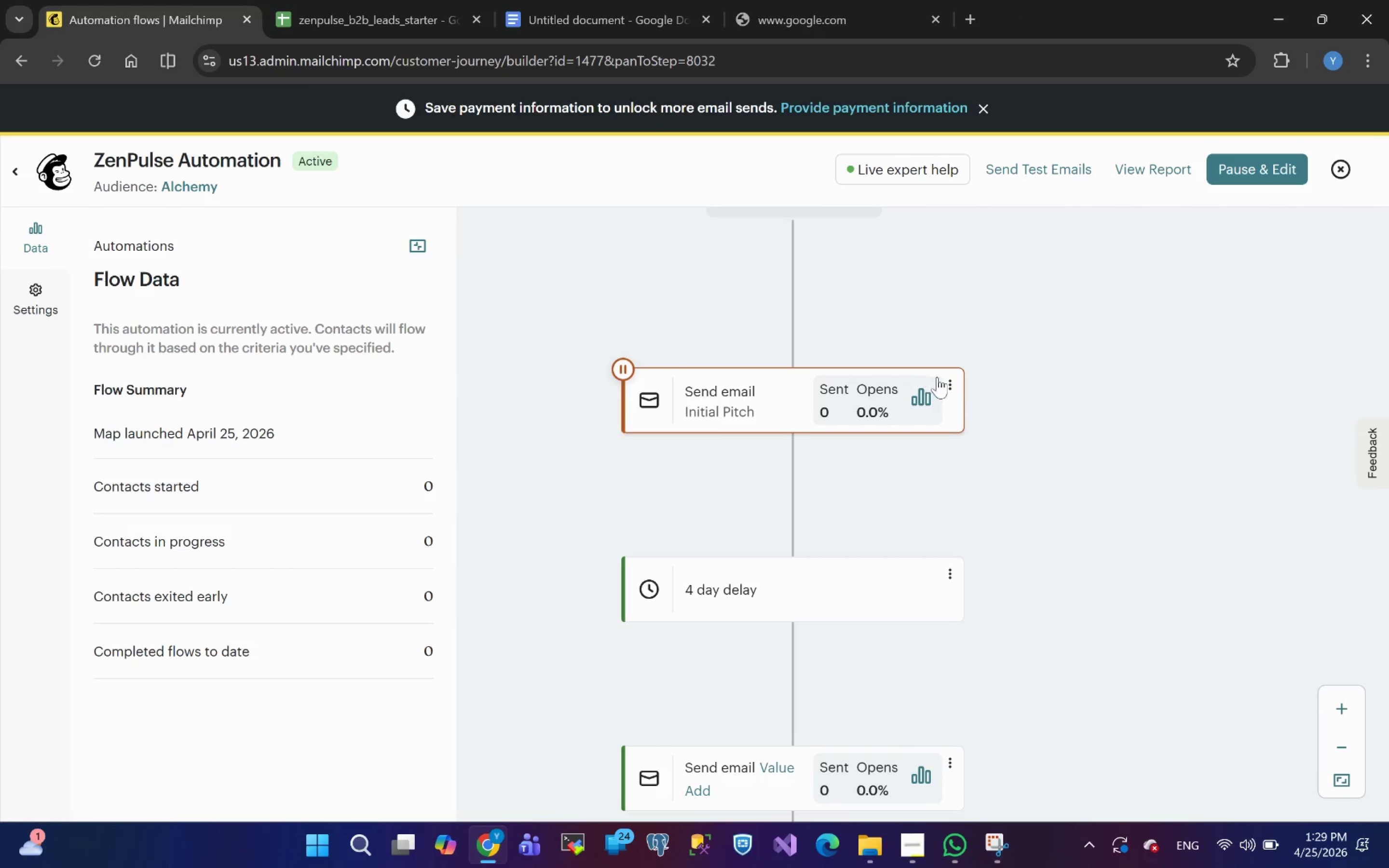 
left_click([953, 384])
 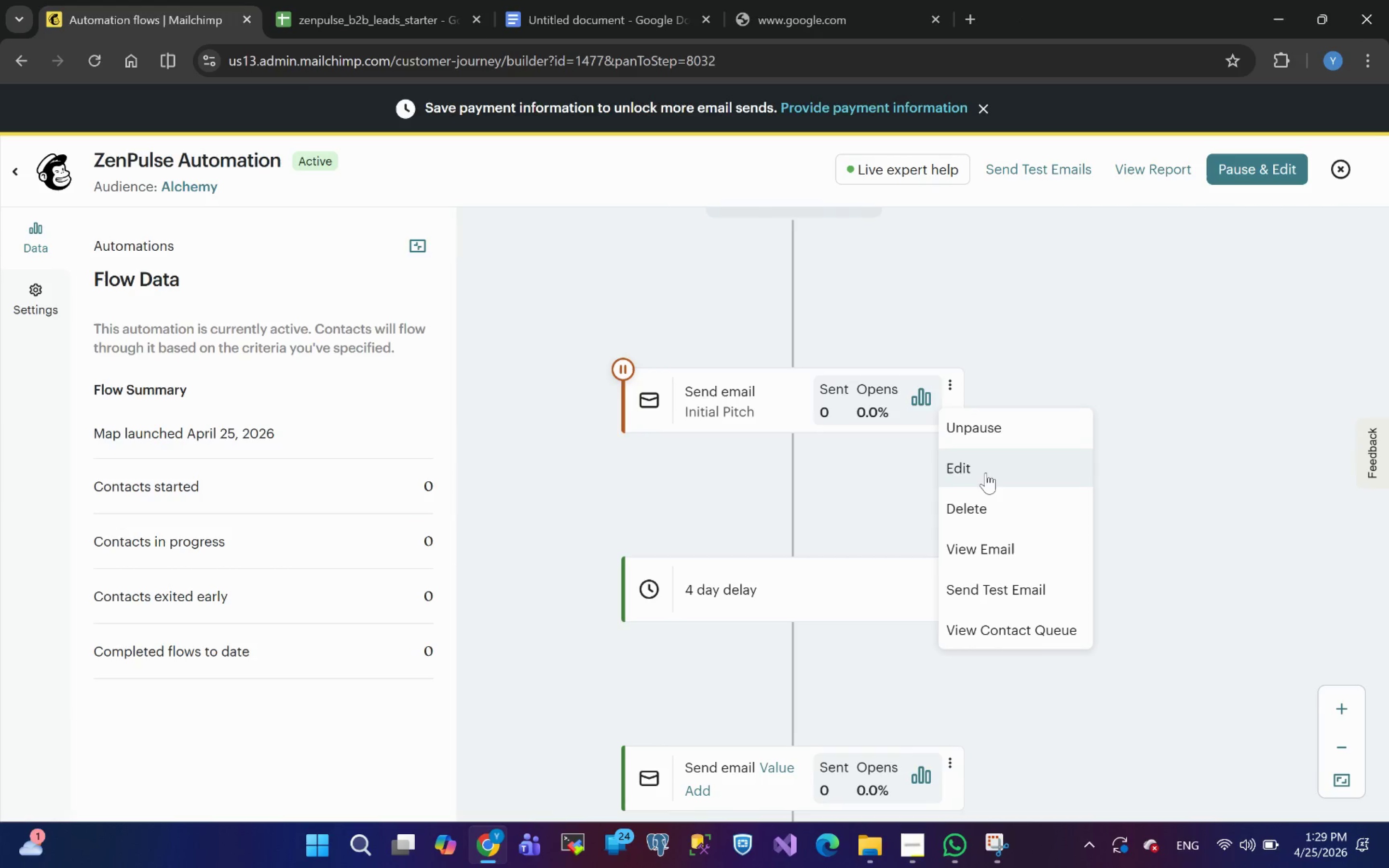 
left_click([983, 472])
 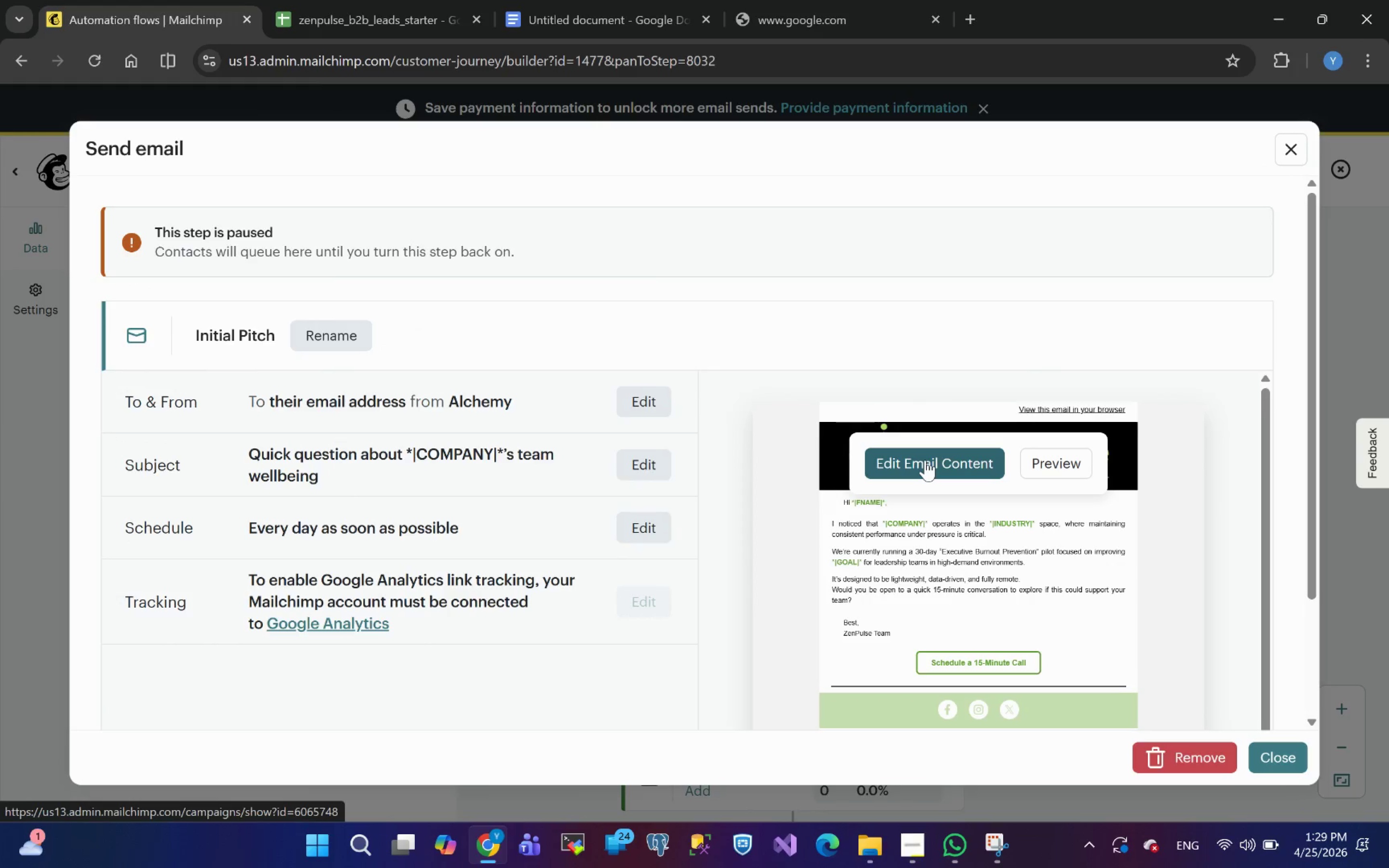 
wait(5.28)
 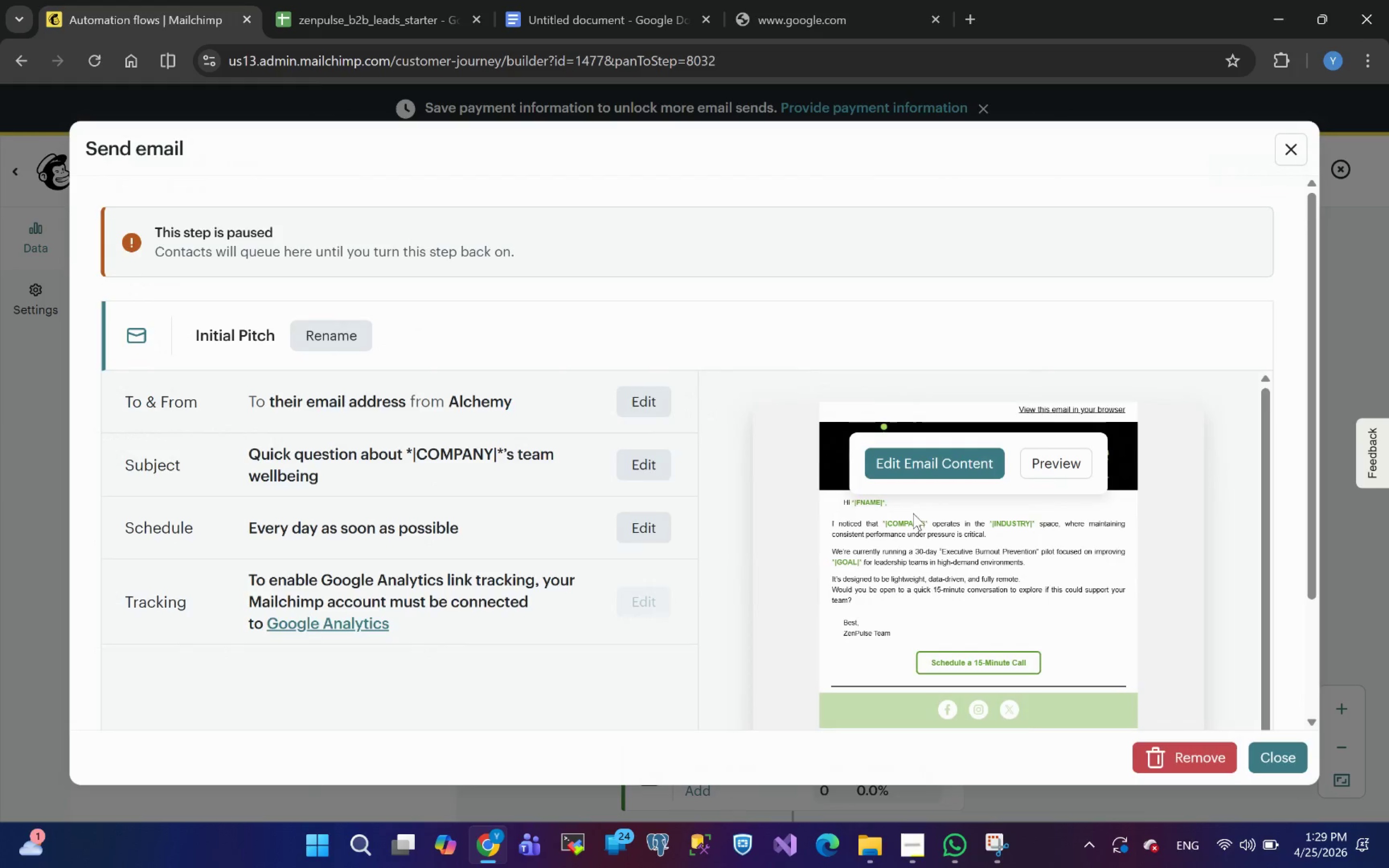 
left_click([1065, 465])
 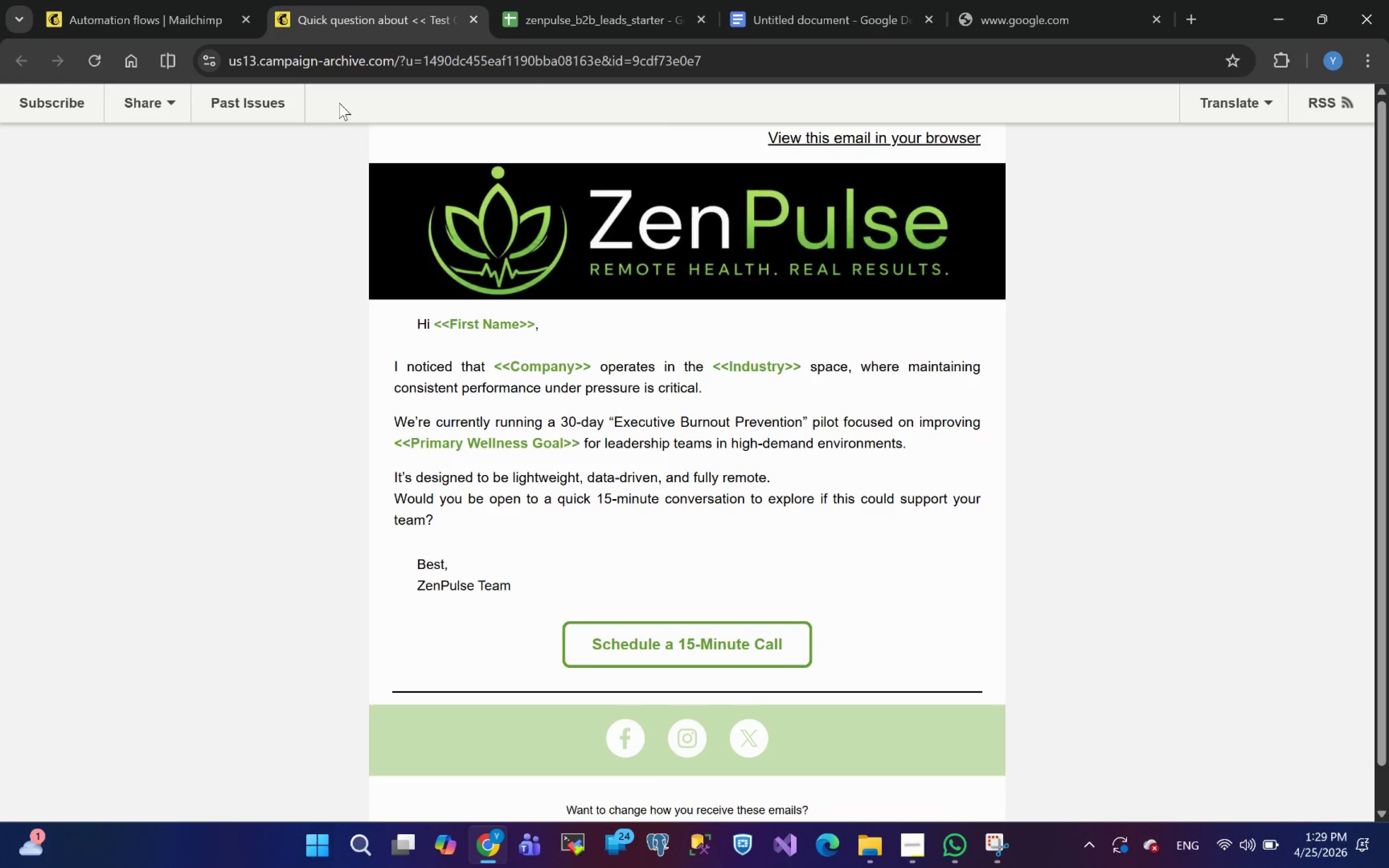 
left_click([473, 20])
 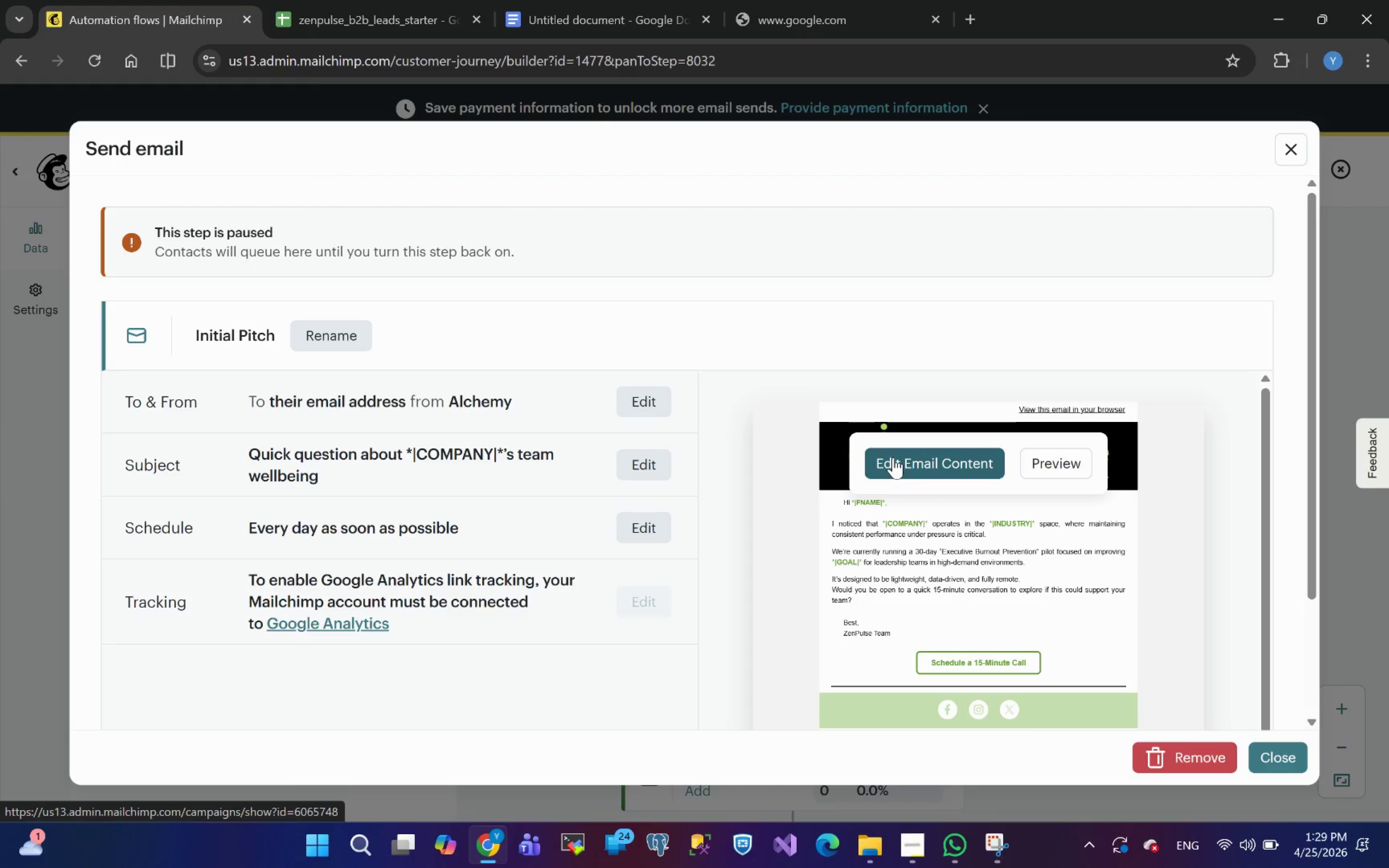 
left_click([892, 463])
 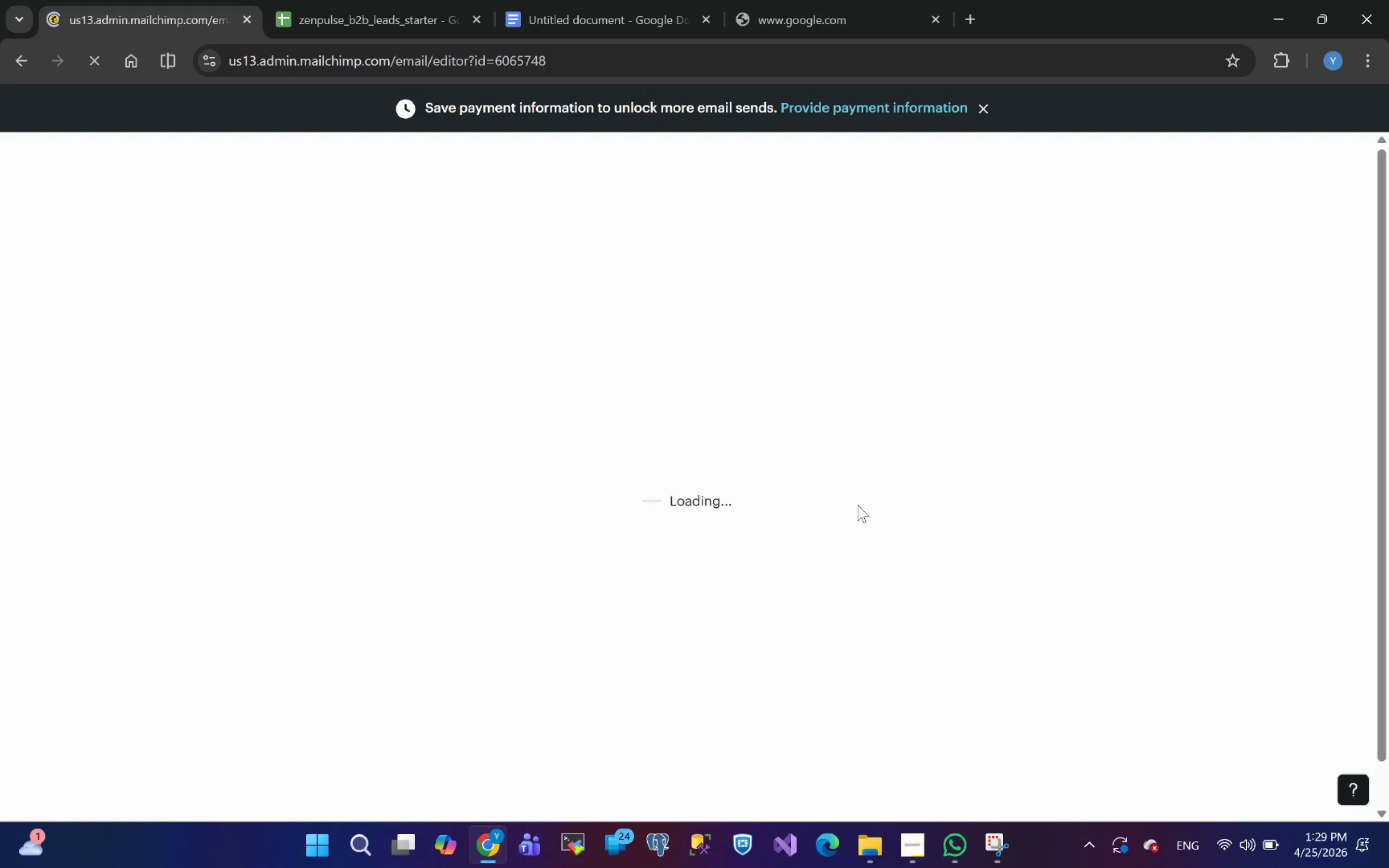 
wait(10.66)
 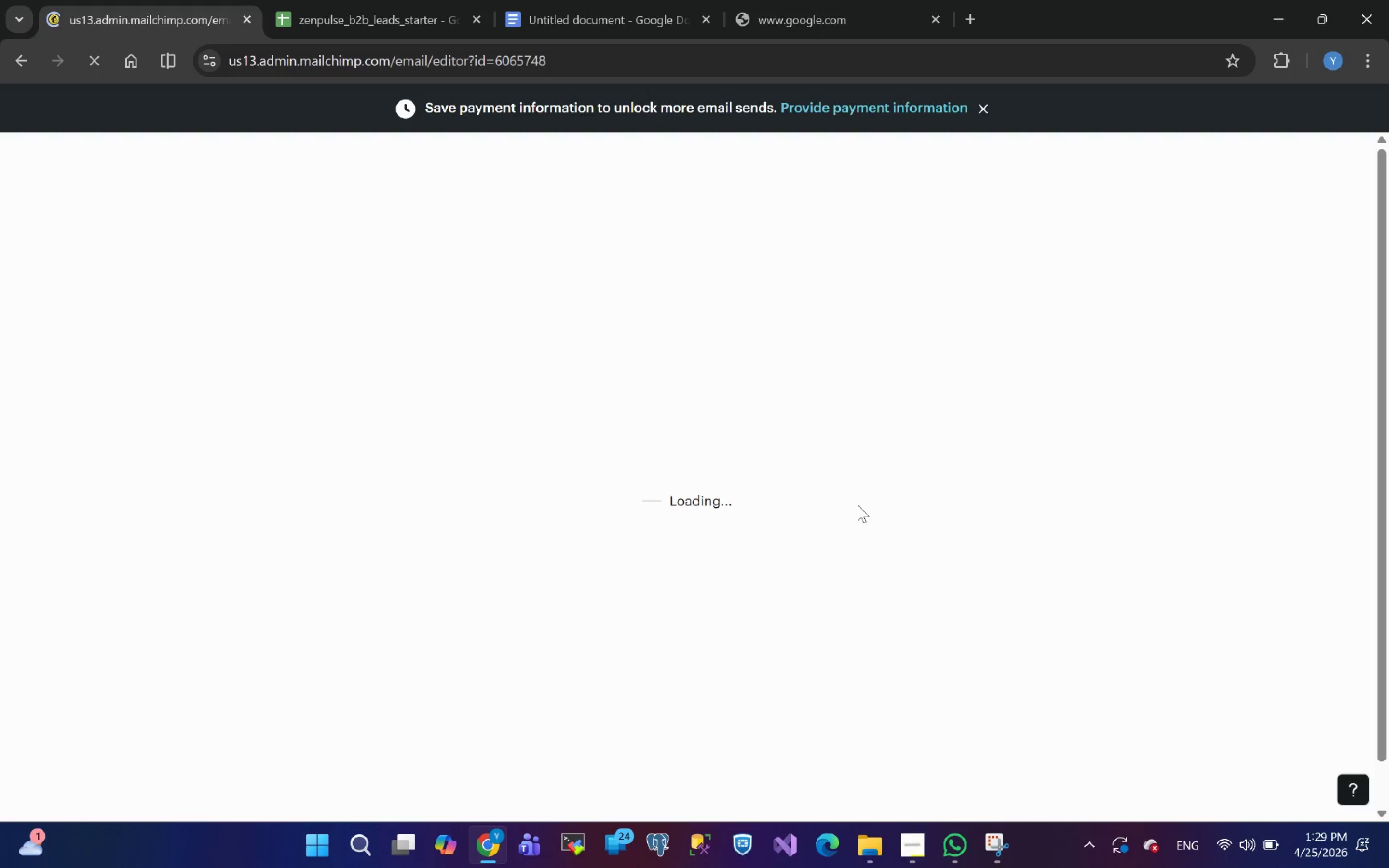 
mouse_move([963, 568])
 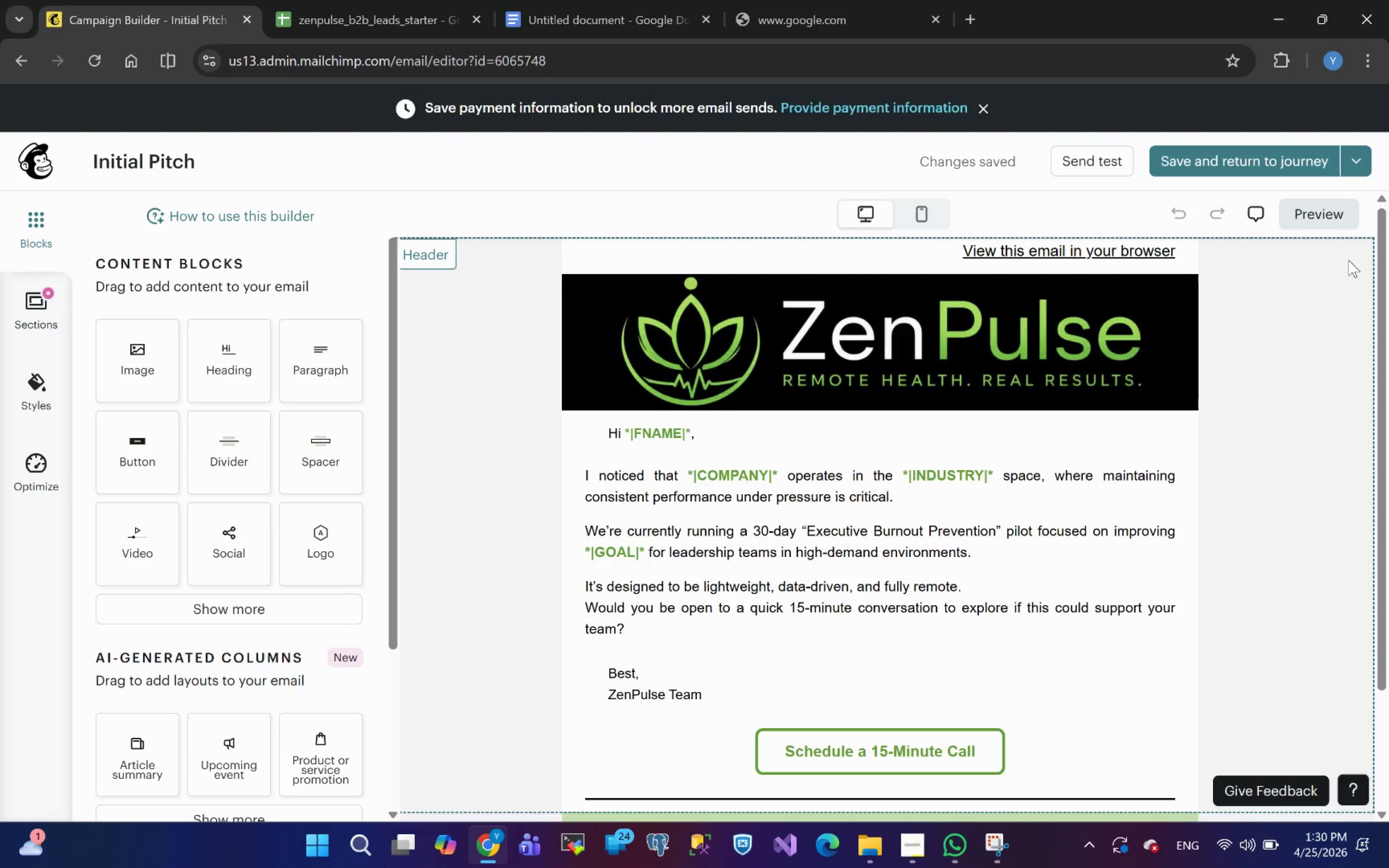 
left_click([1326, 219])
 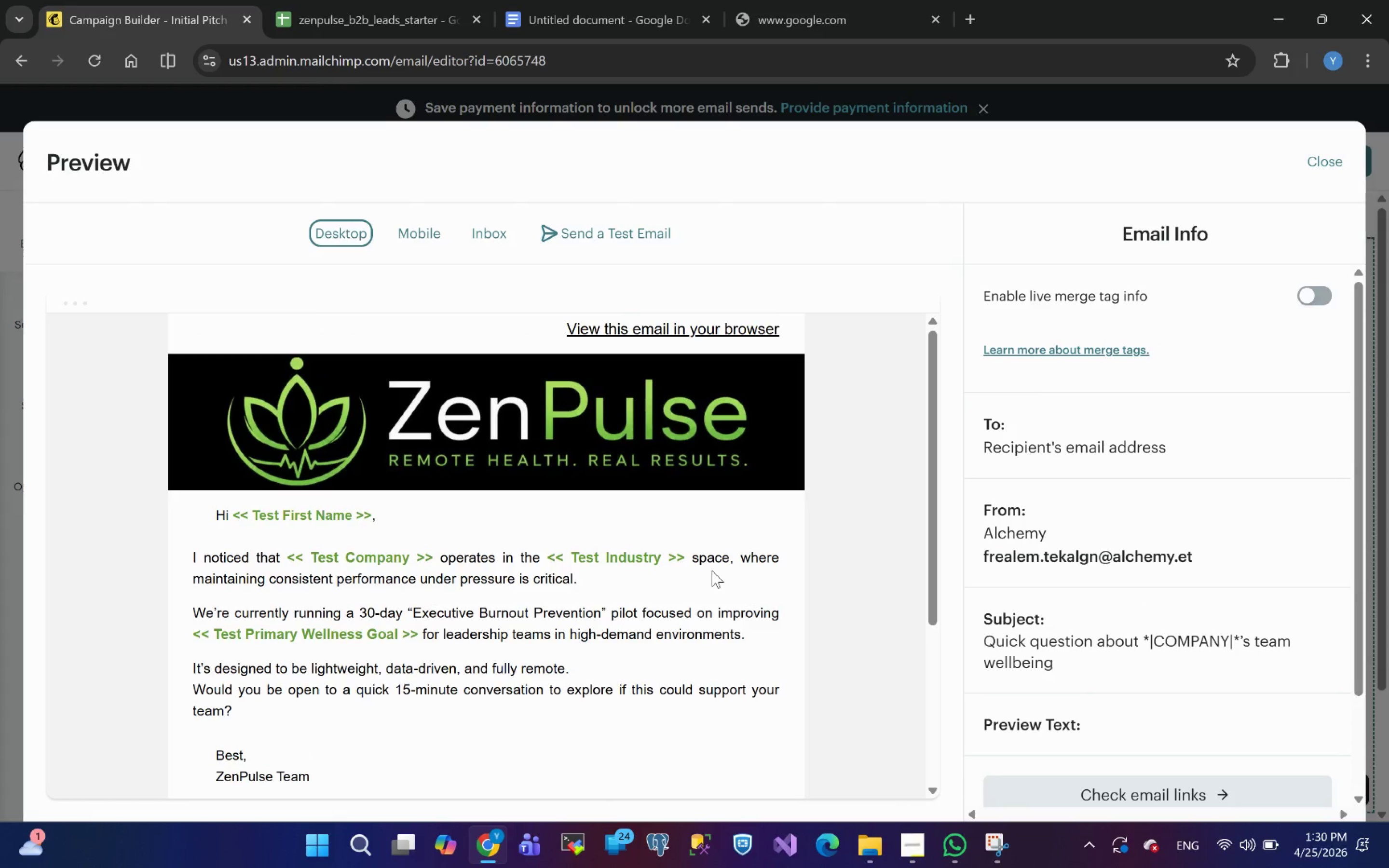 
wait(9.22)
 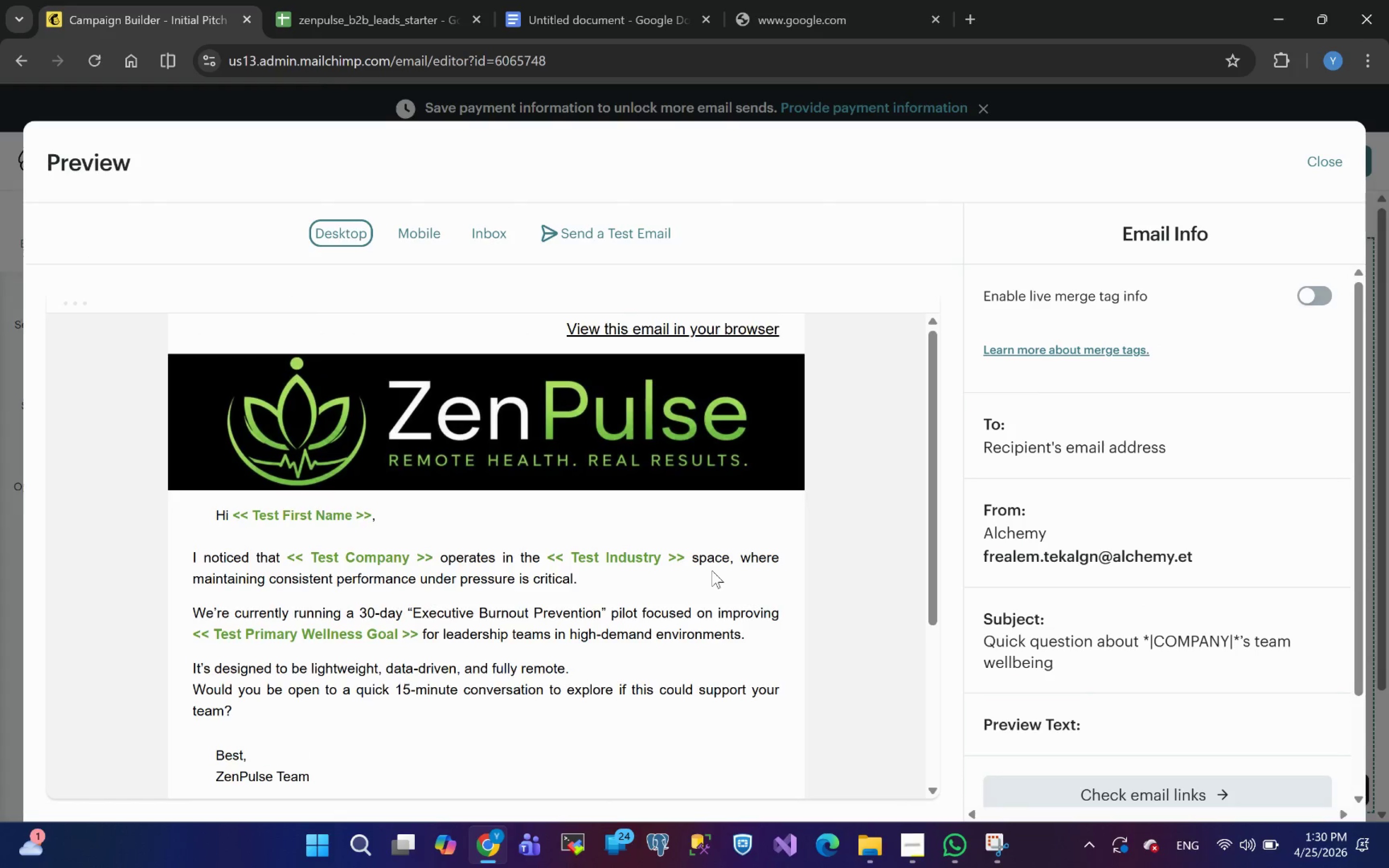 
left_click([712, 570])
 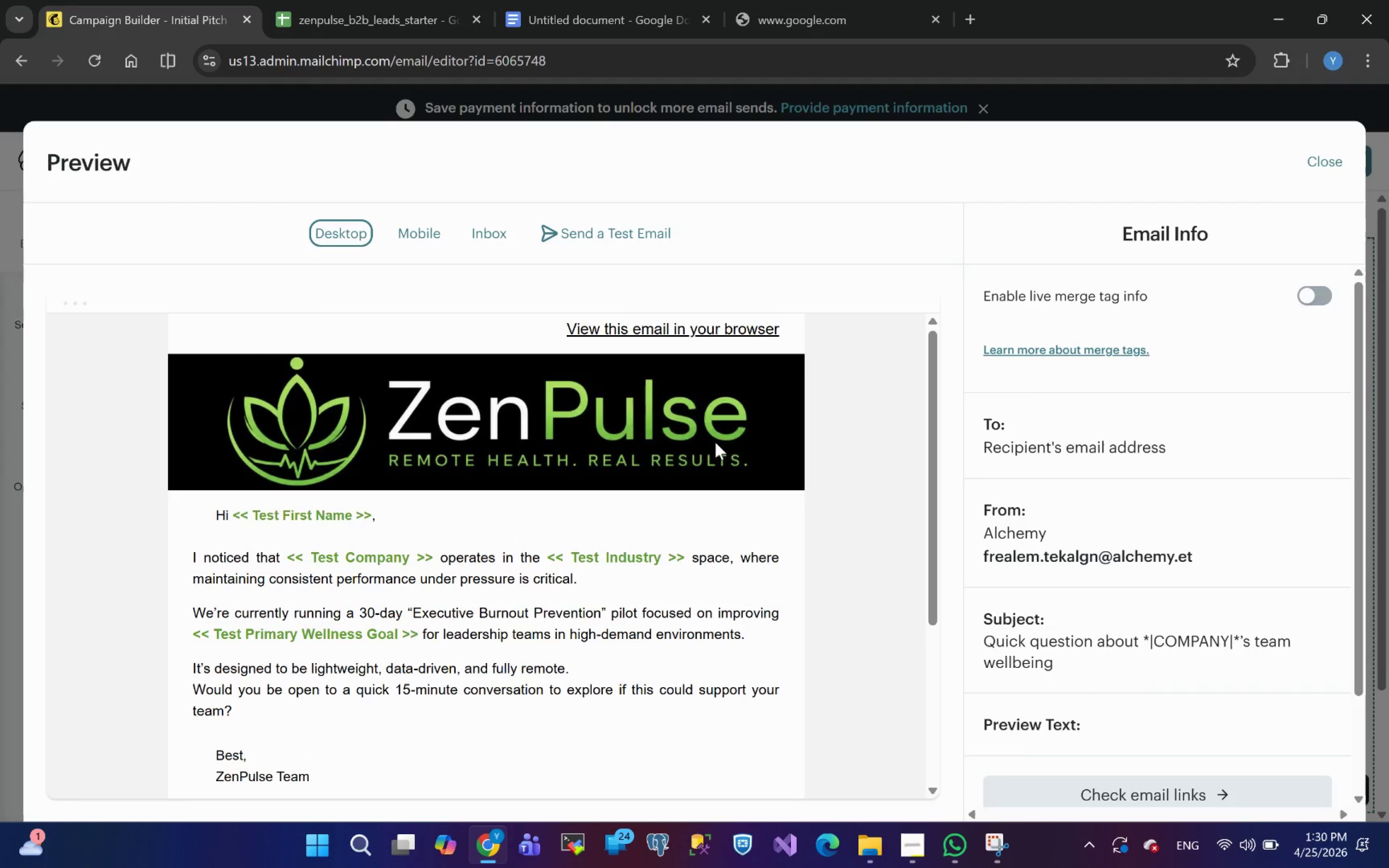 
hold_key(key=ControlLeft, duration=4.87)
scroll: coordinate [716, 454], scroll_direction: down, amount: 1.0
 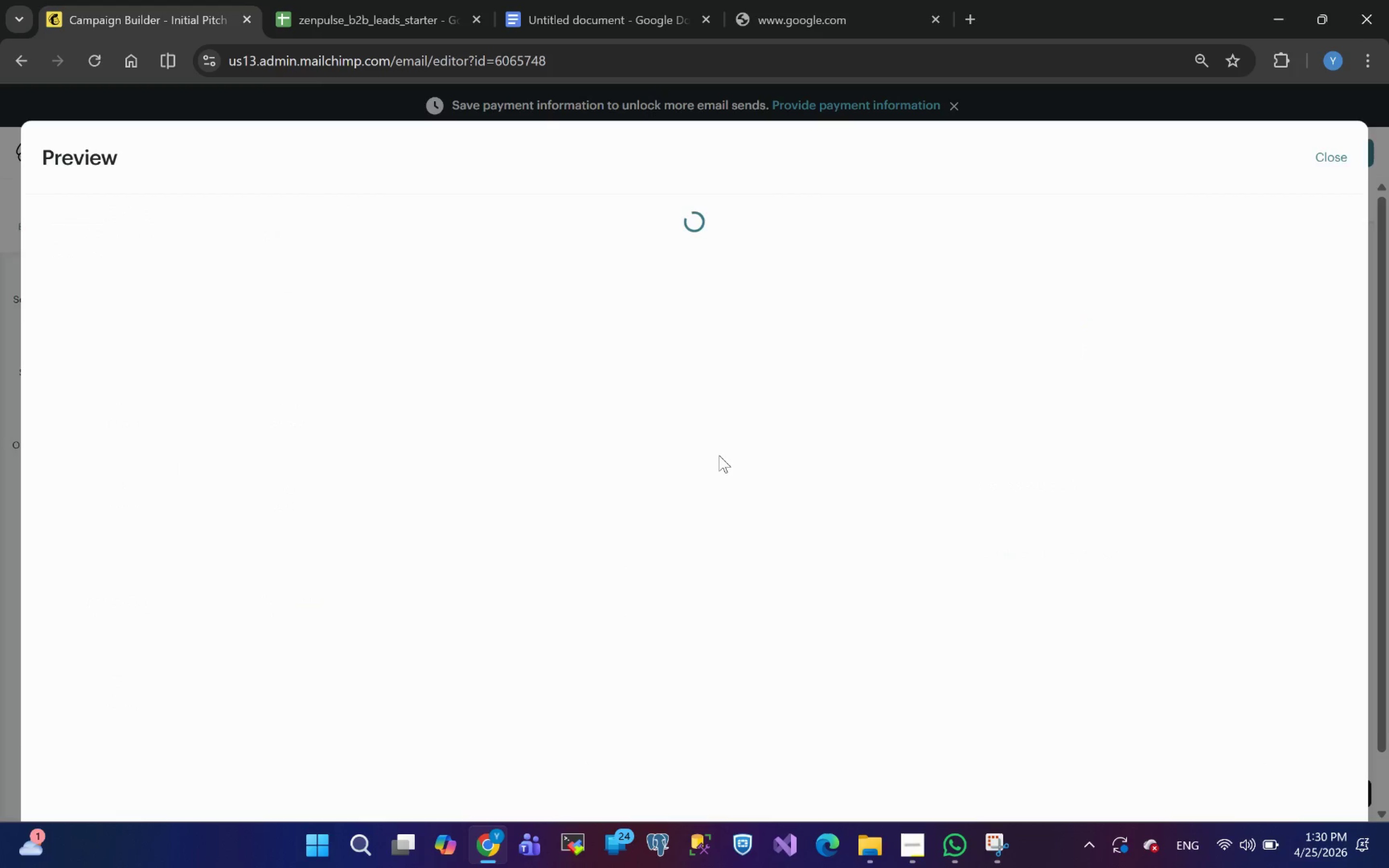 
hold_key(key=ControlLeft, duration=1.52)
scroll: coordinate [701, 451], scroll_direction: down, amount: 1.0
 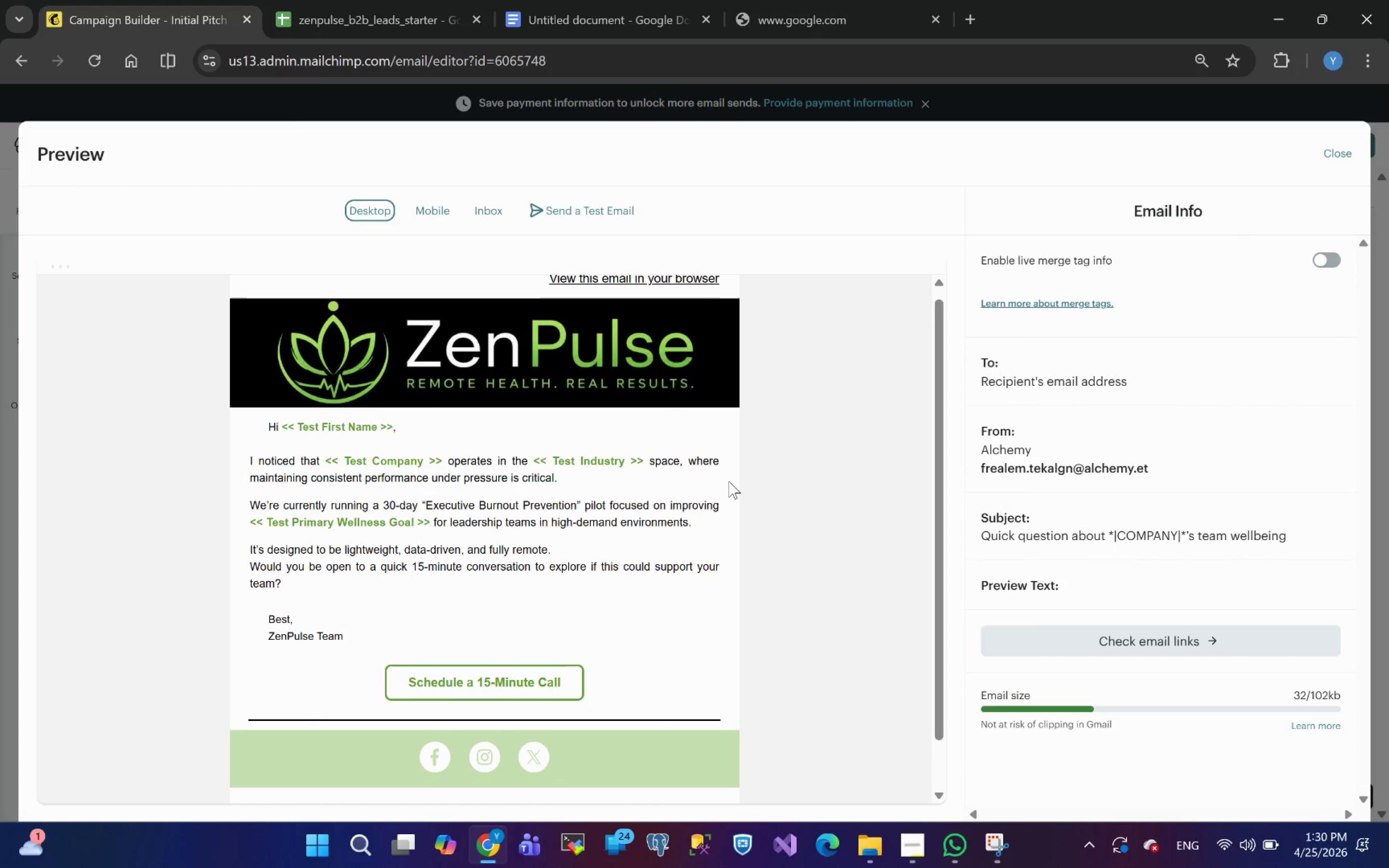 
wait(12.97)
 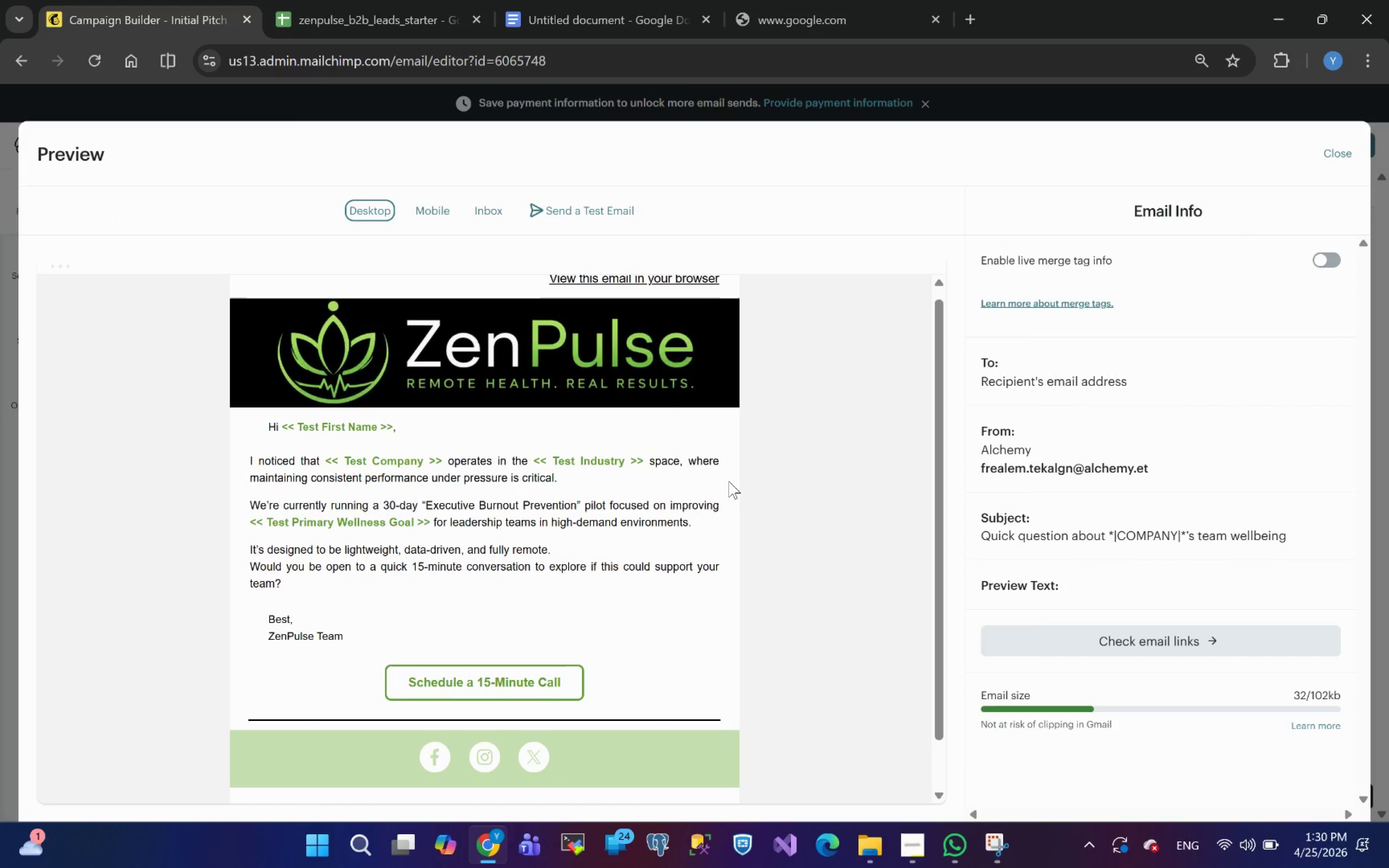 
hold_key(key=ControlLeft, duration=0.4)
 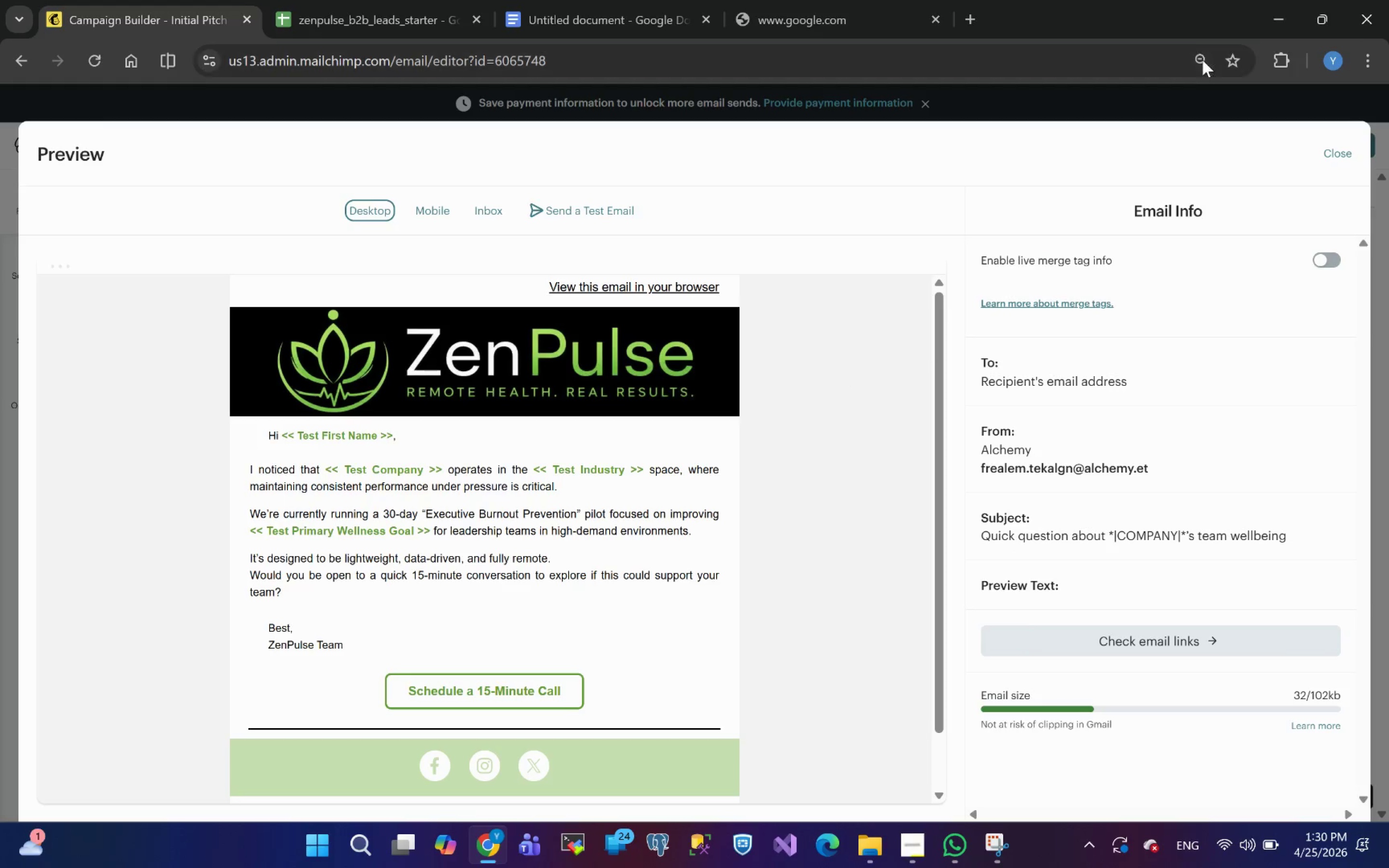 
left_click([1202, 61])
 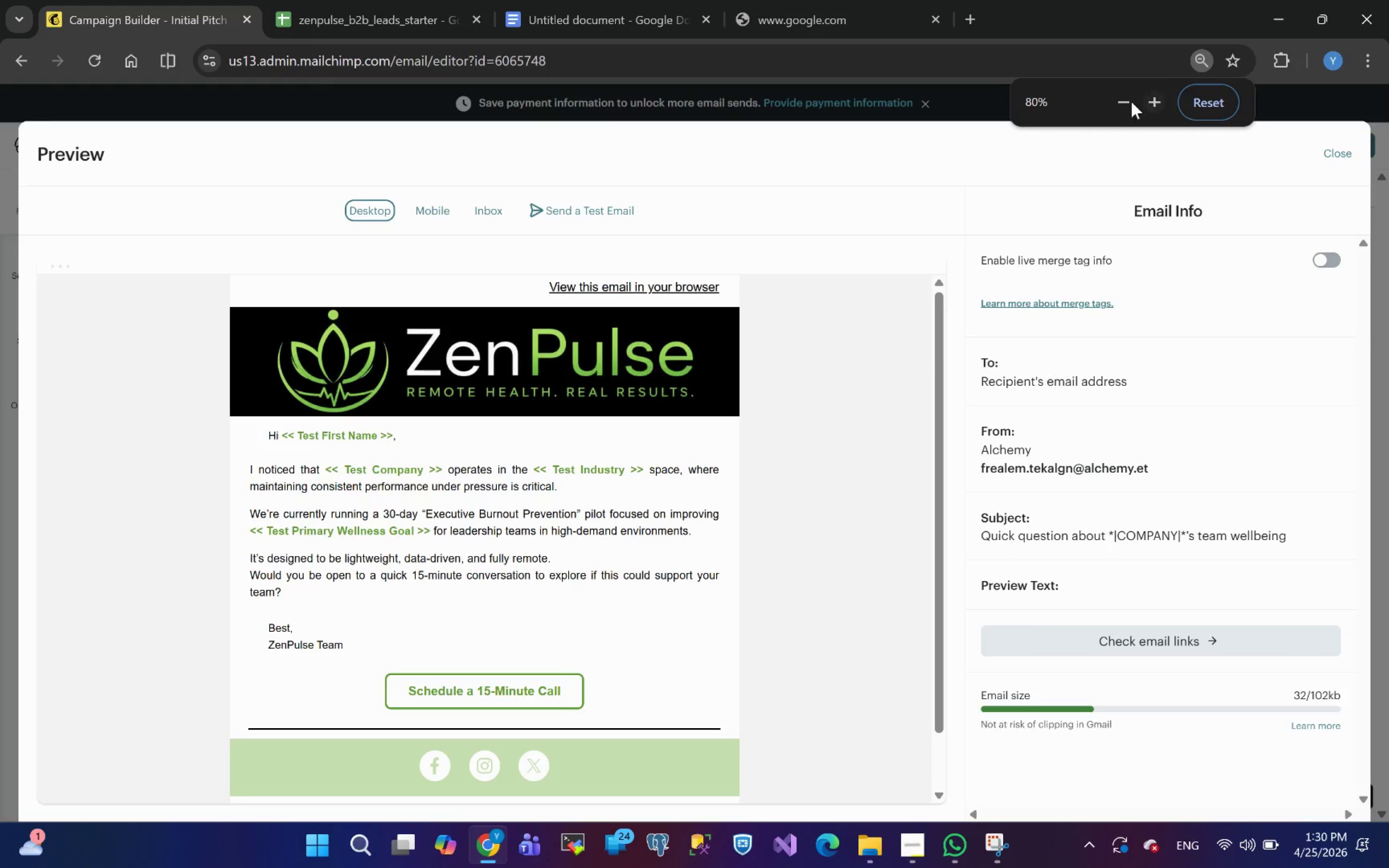 
left_click([1122, 103])
 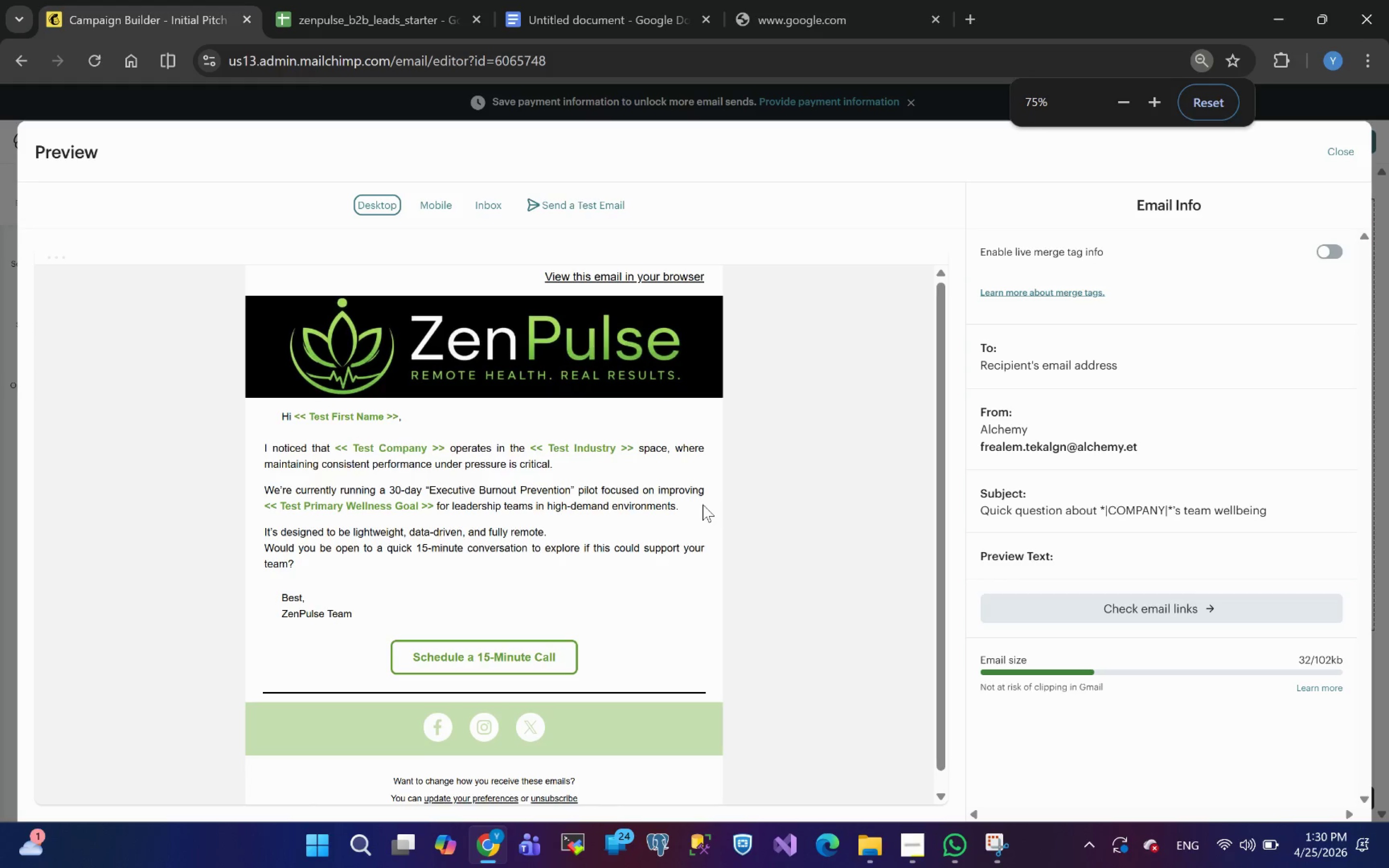 
wait(16.88)
 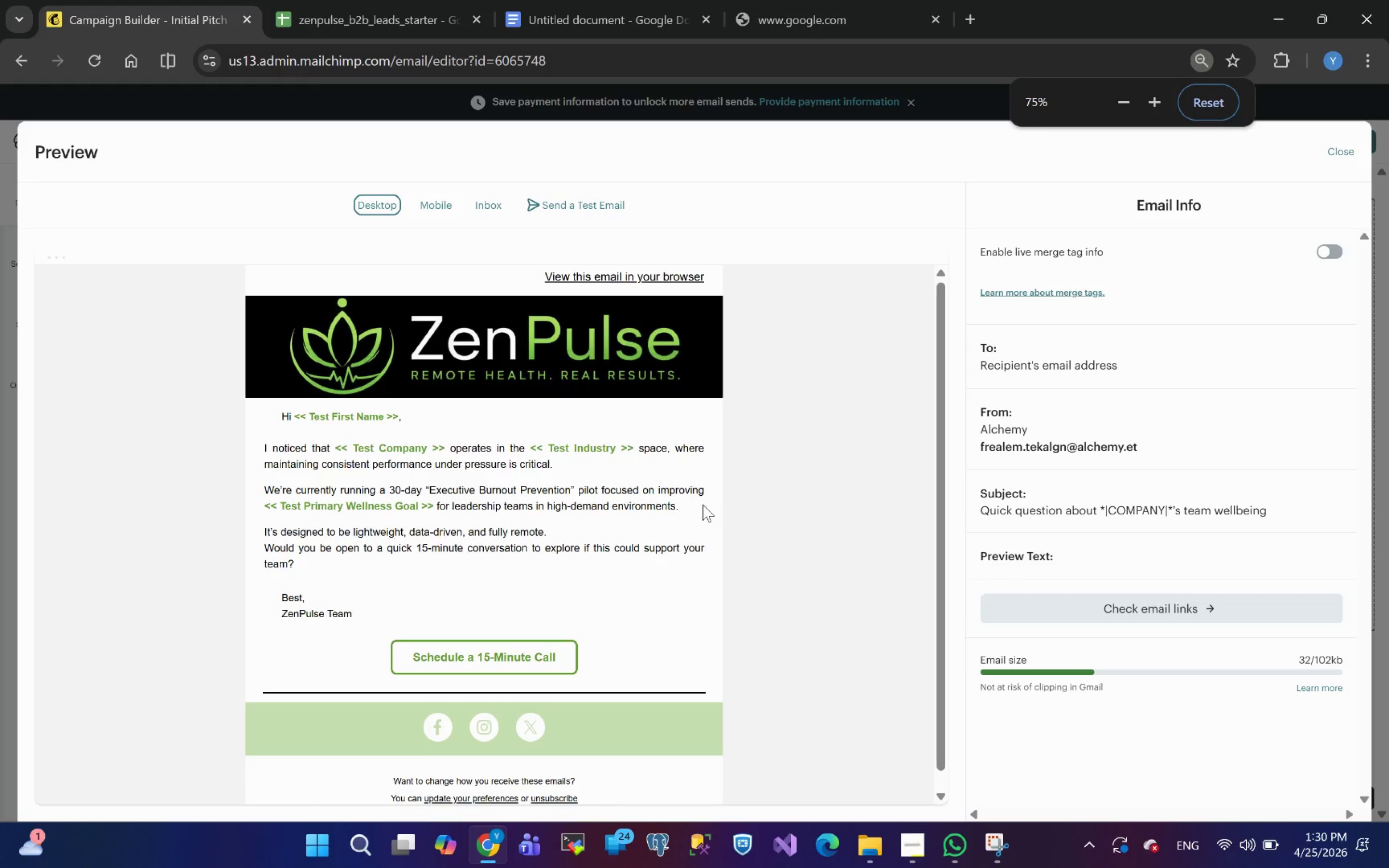 
left_click([990, 842])
 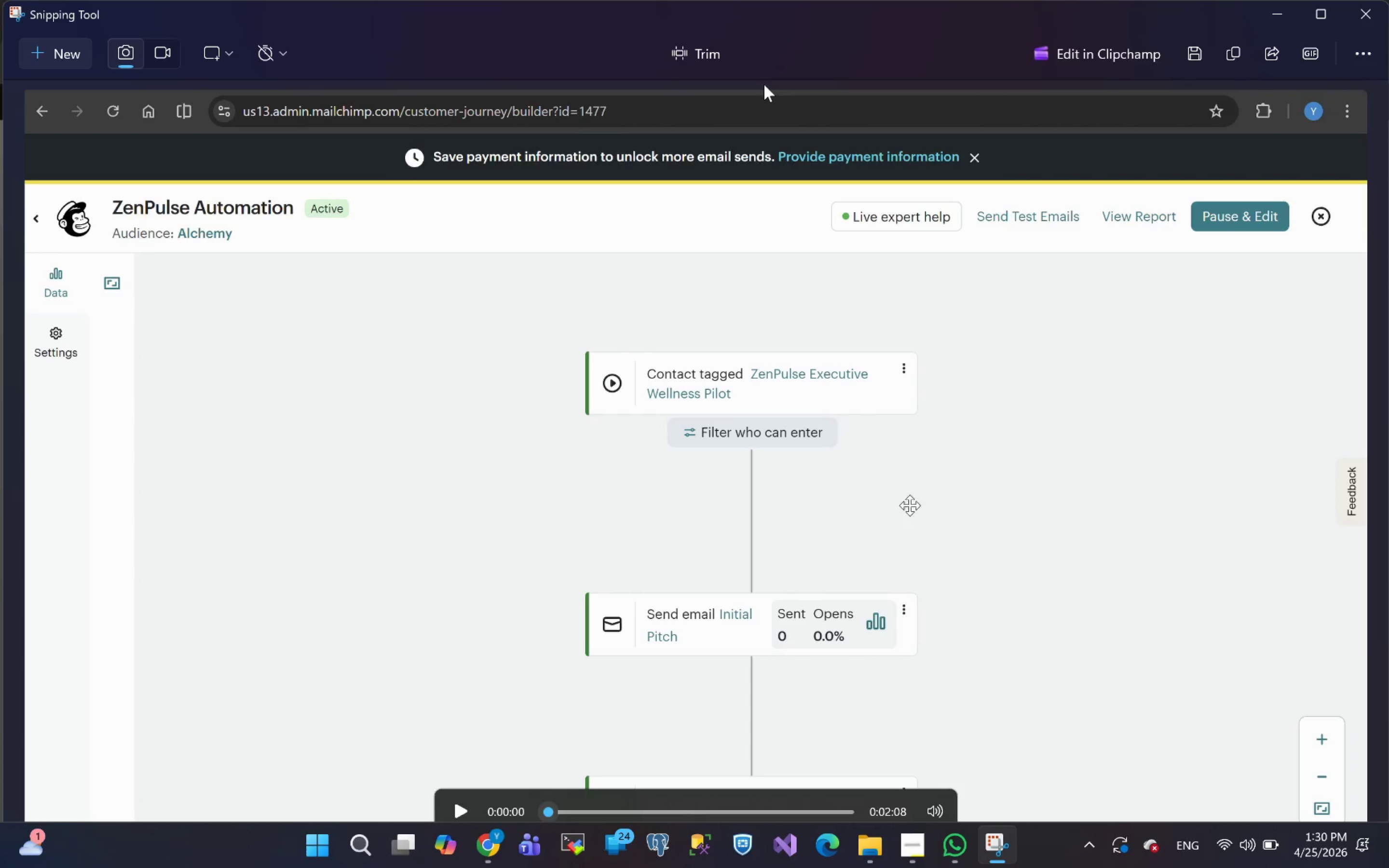 
left_click([66, 52])
 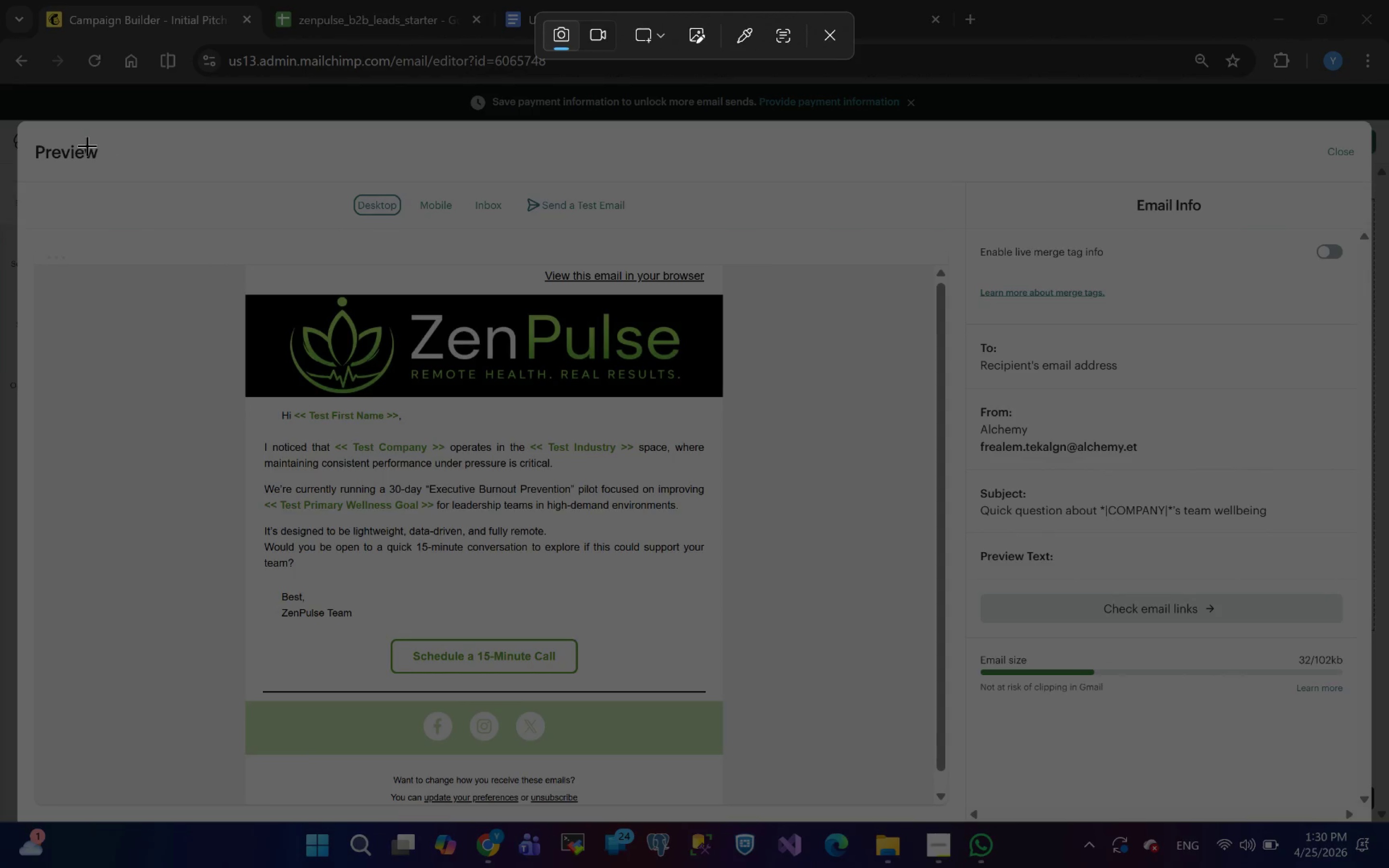 
wait(6.06)
 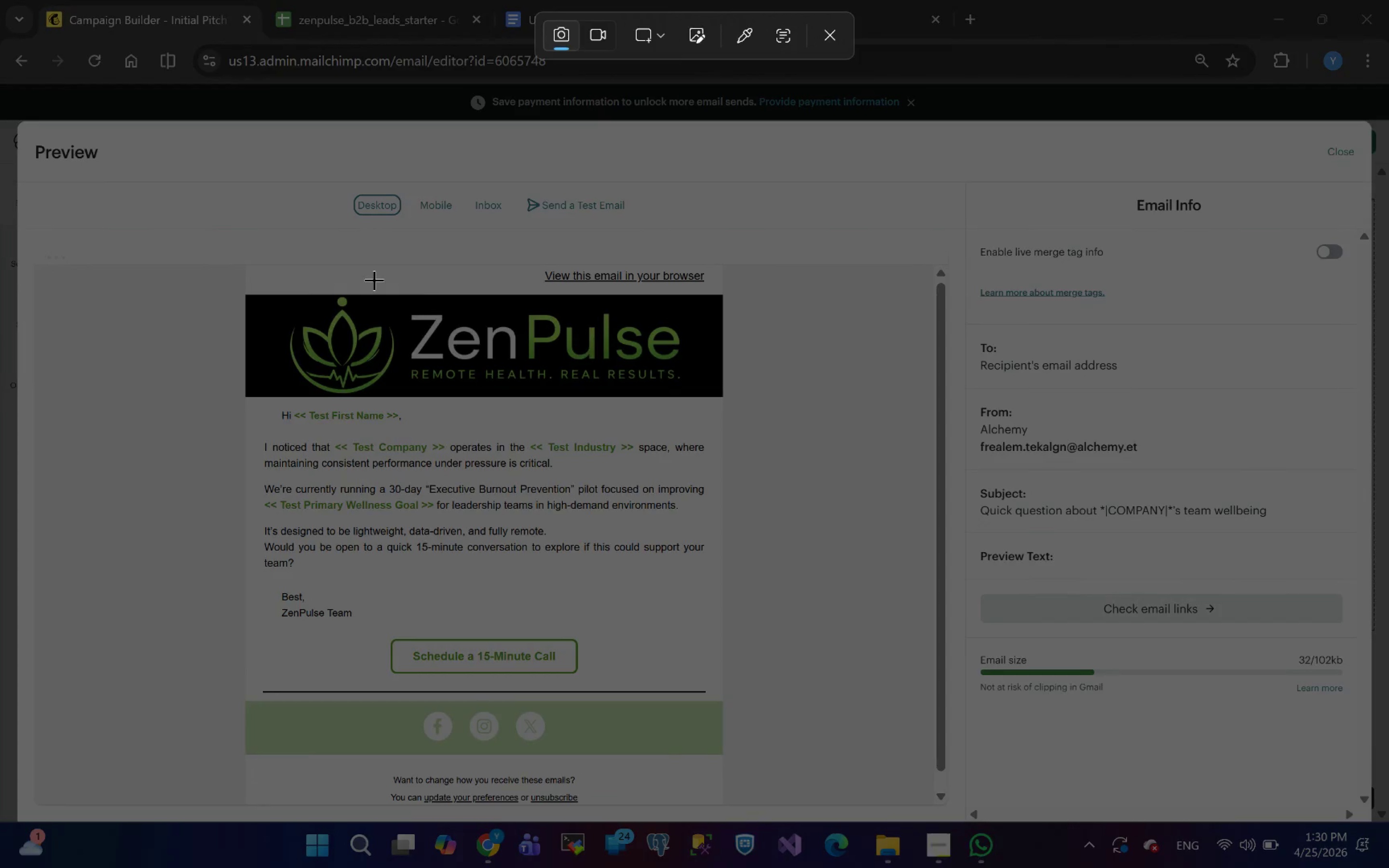 
left_click_drag(start_coordinate=[21, 121], to_coordinate=[1373, 807])
 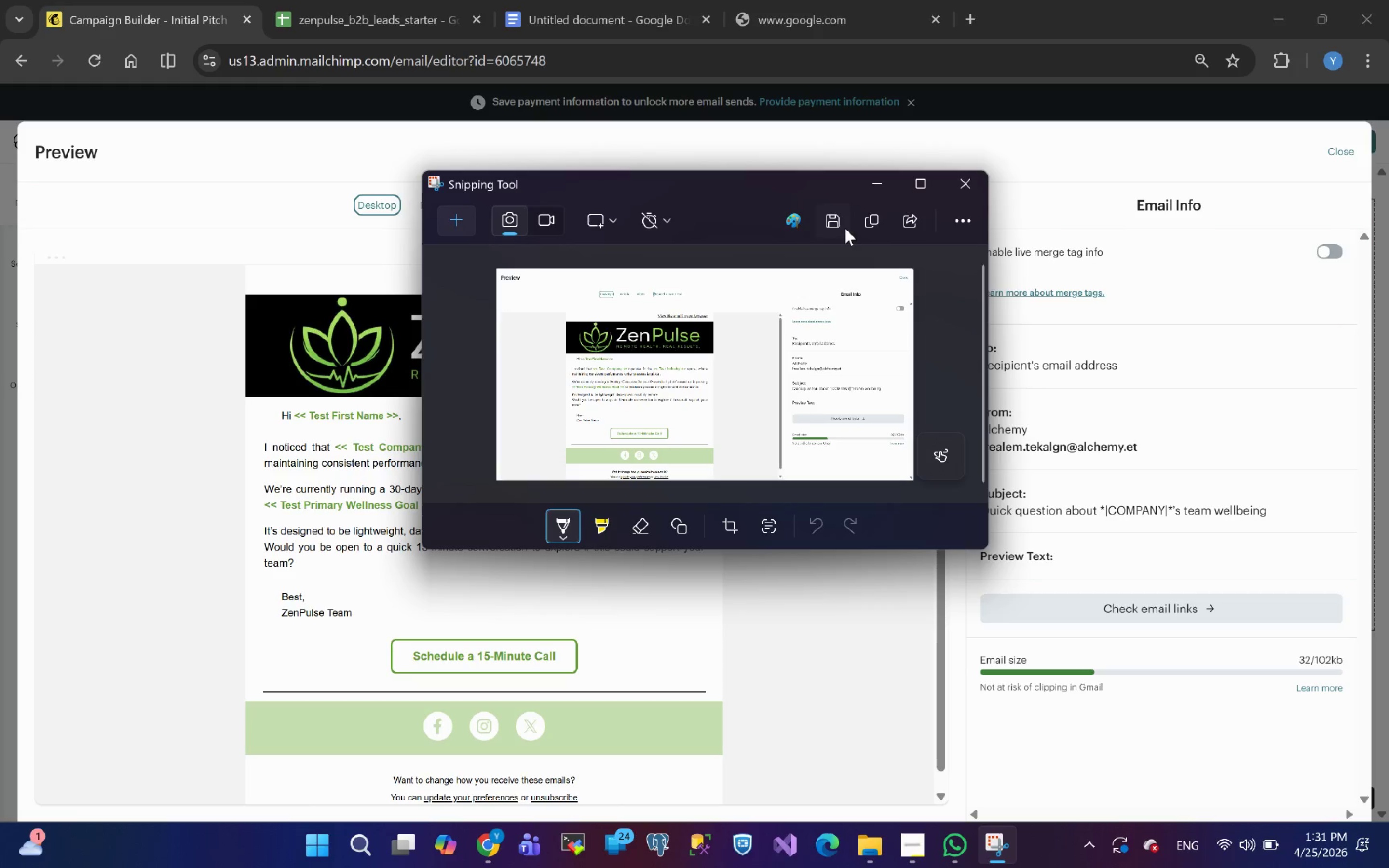 
left_click([832, 221])
 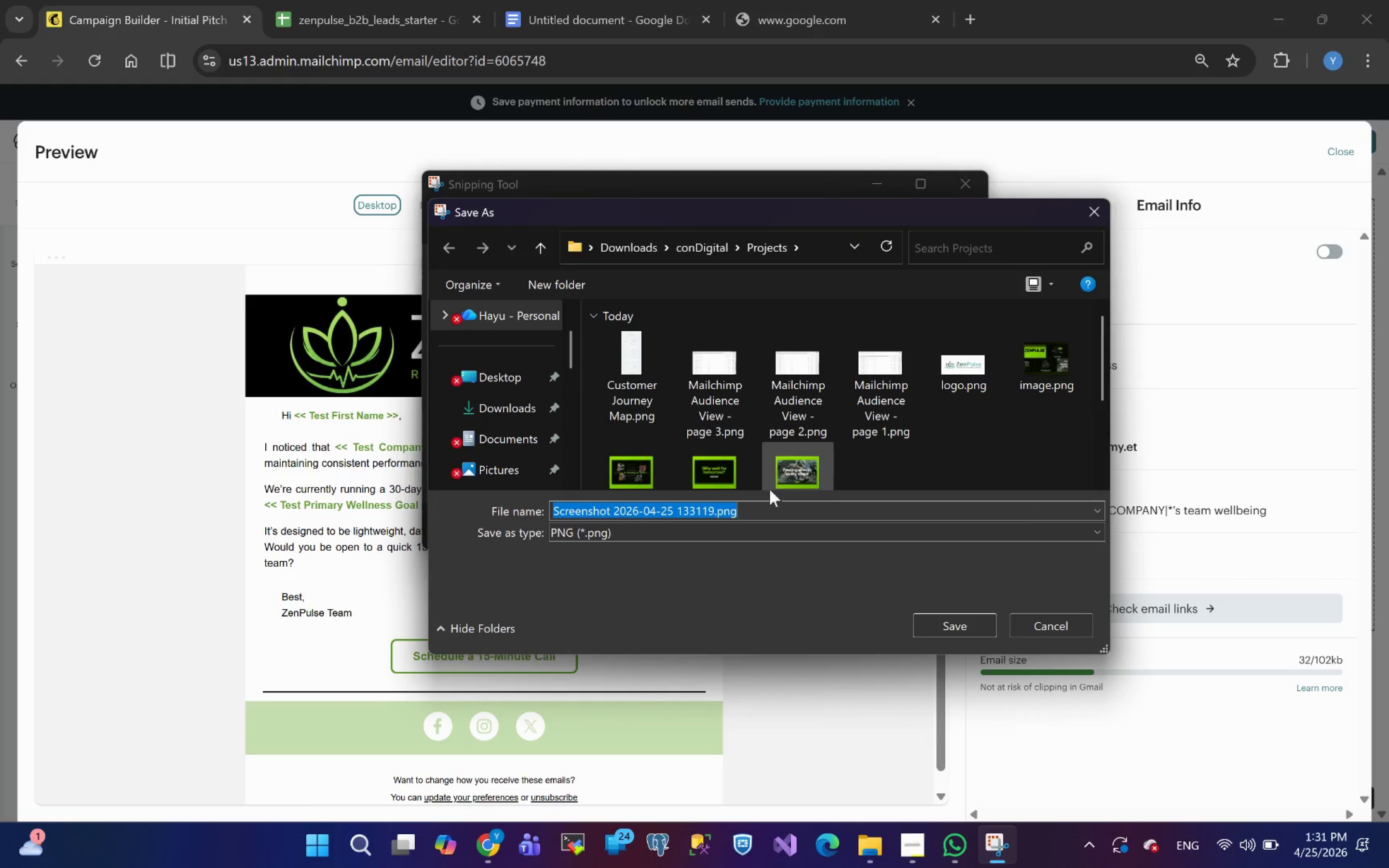 
key(Meta+MetaLeft)
 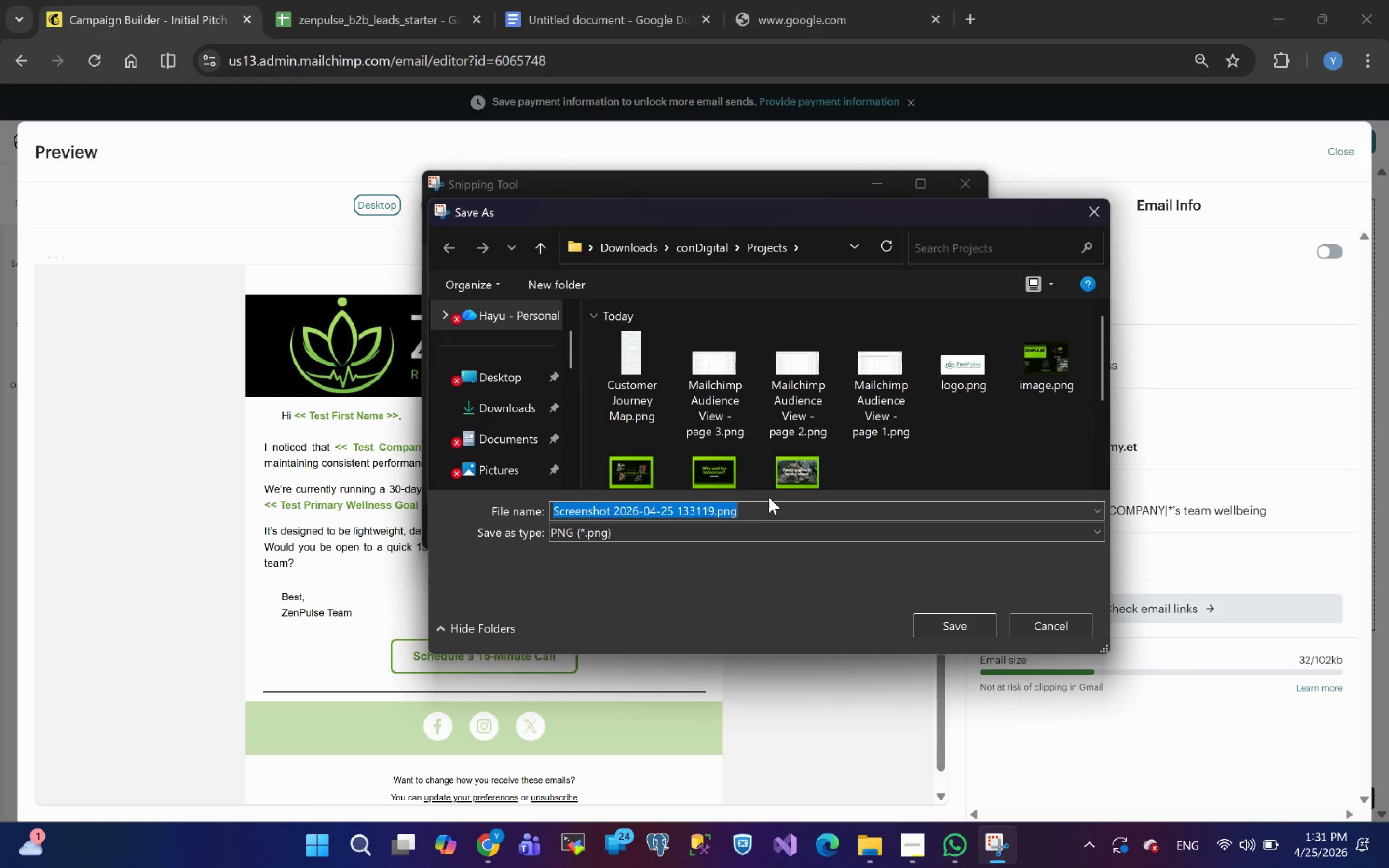 
key(Meta+V)
 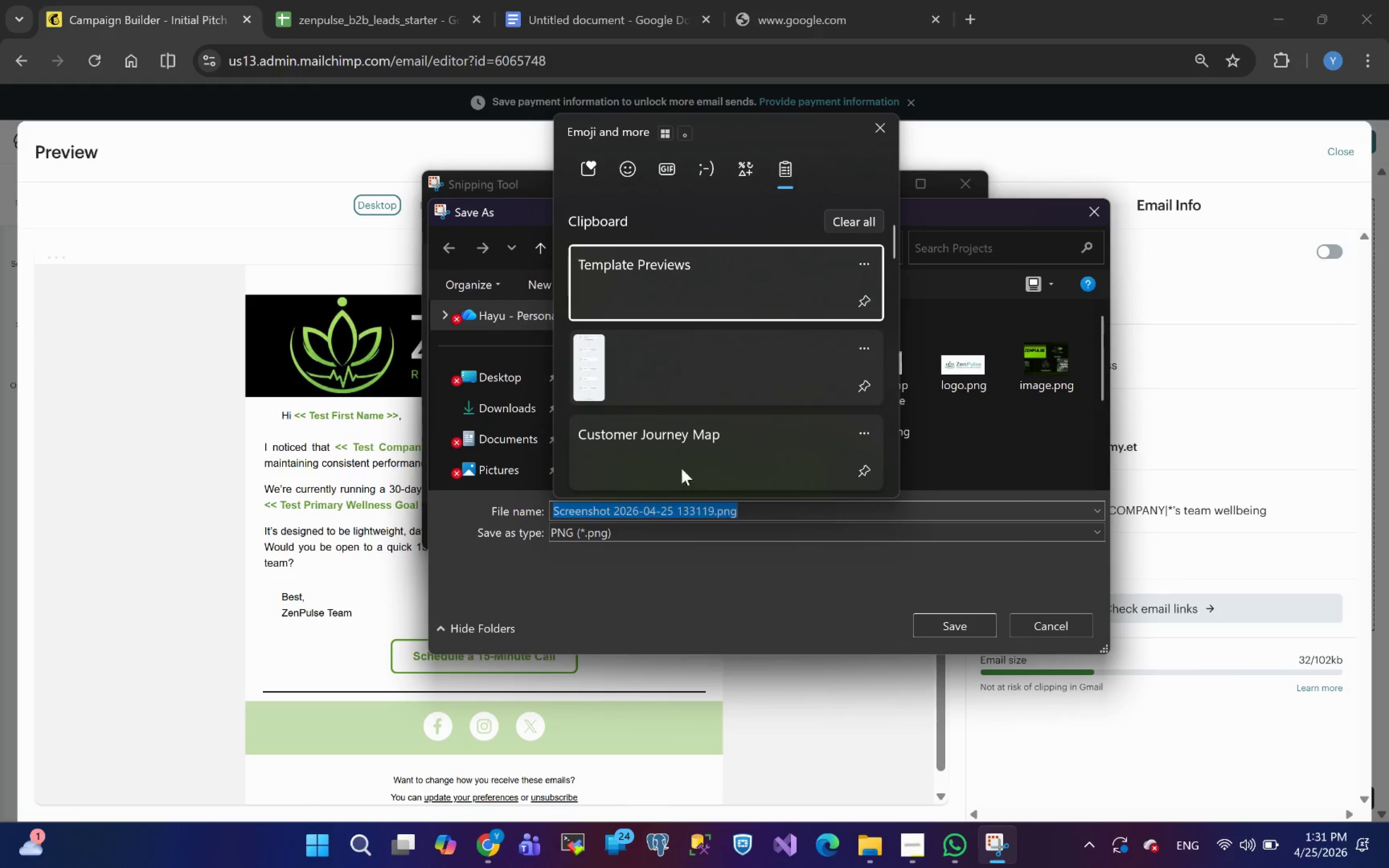 
left_click([658, 440])
 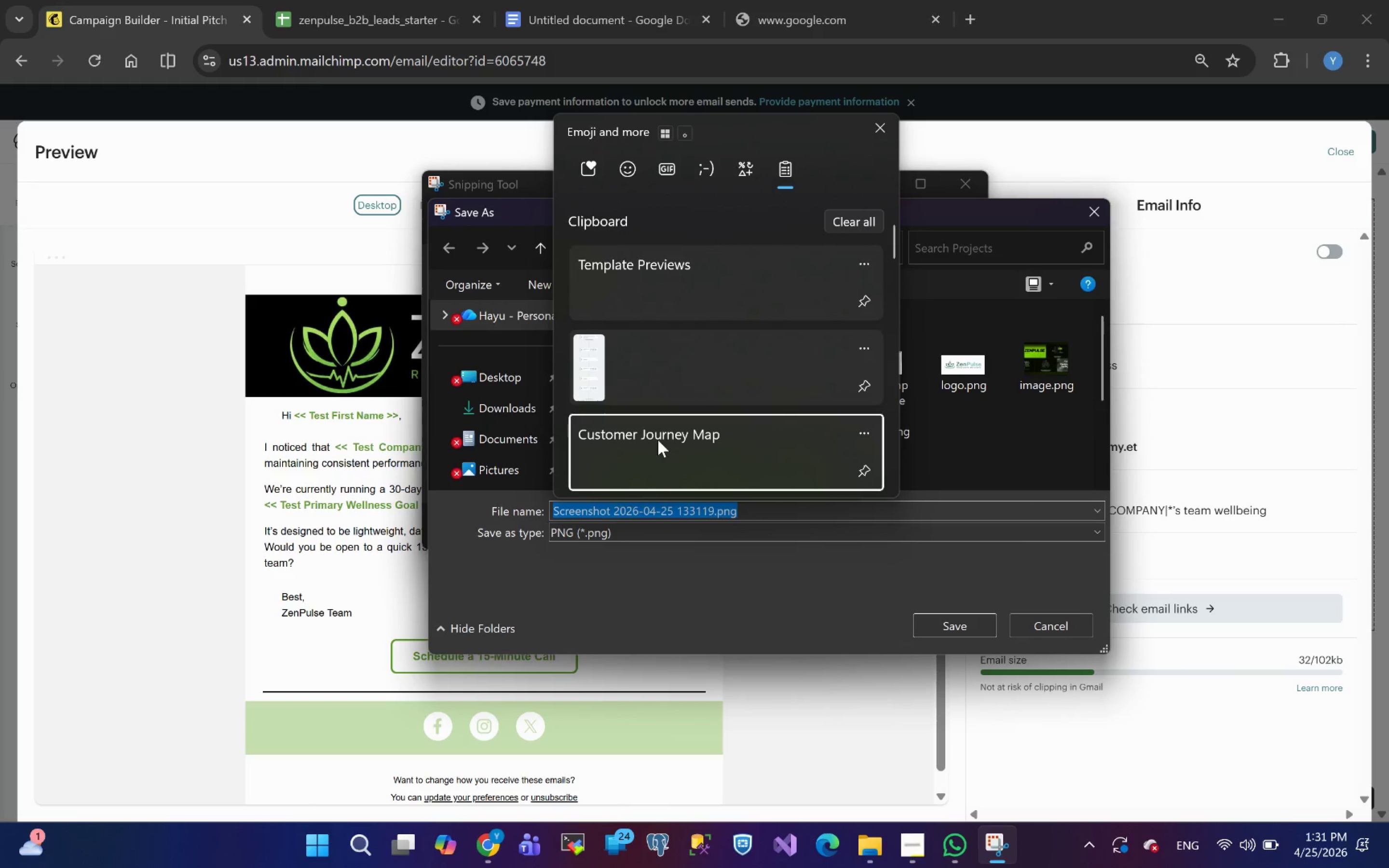 
key(Control+ControlLeft)
 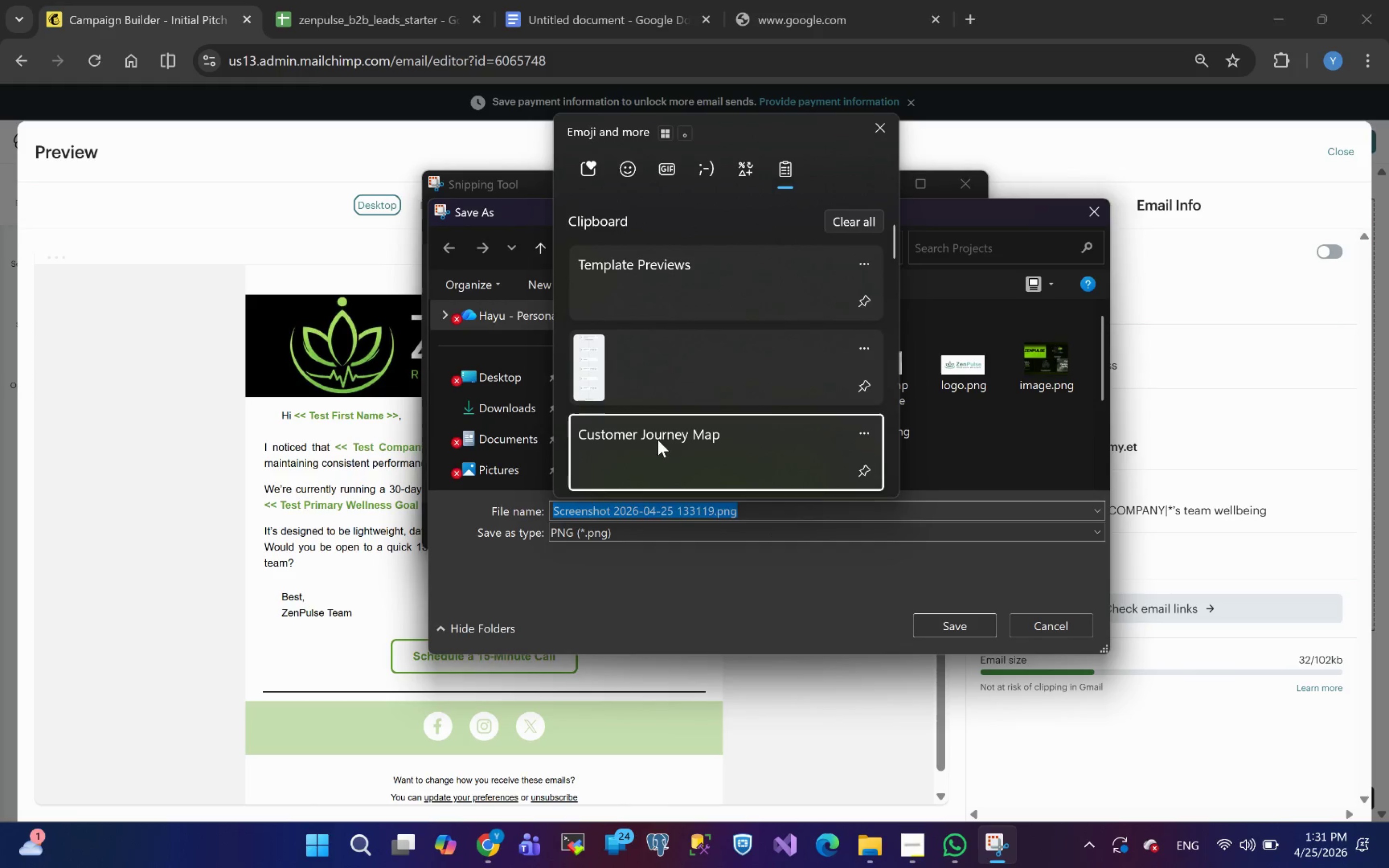 
key(Control+V)
 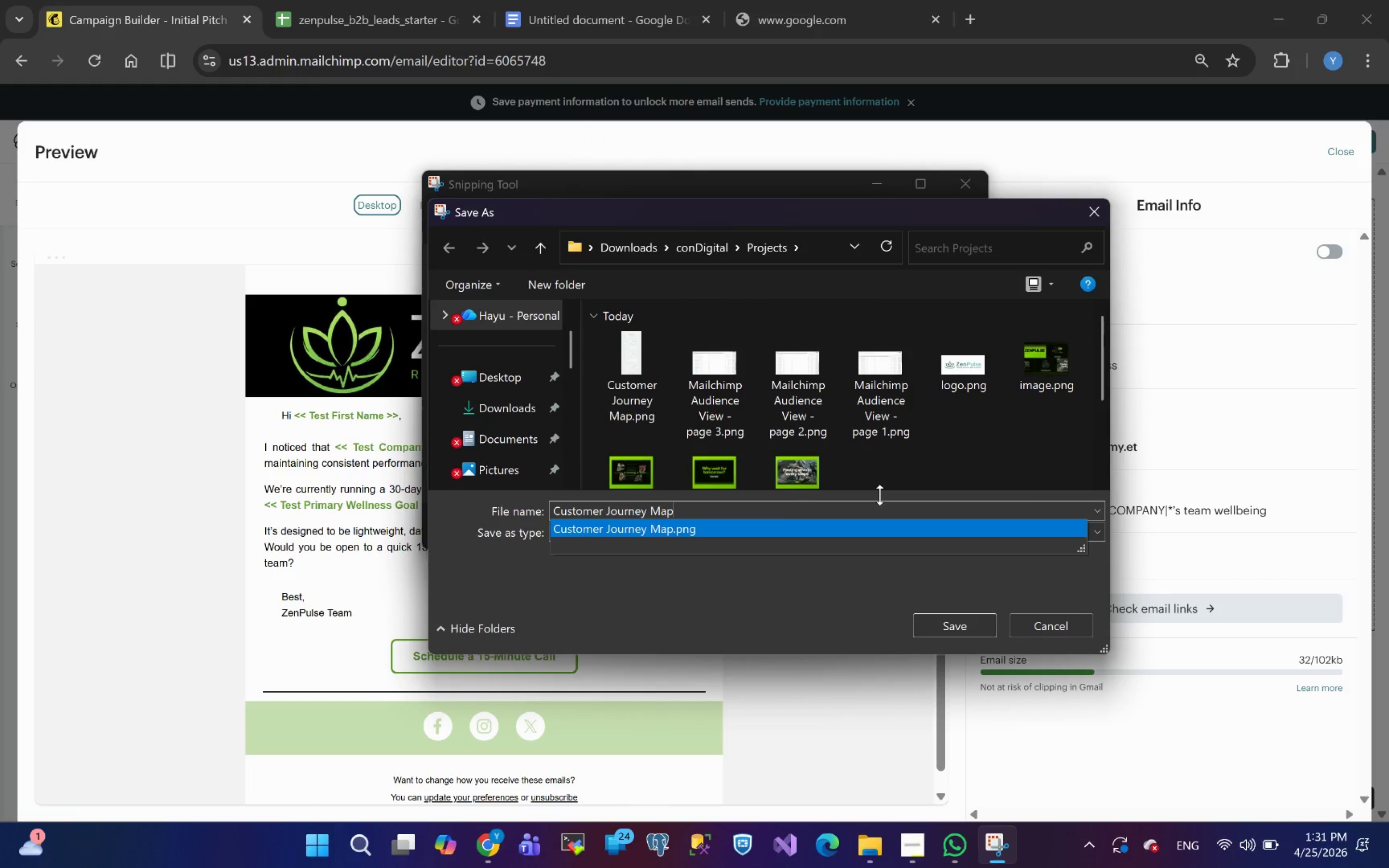 
left_click_drag(start_coordinate=[700, 508], to_coordinate=[344, 519])
 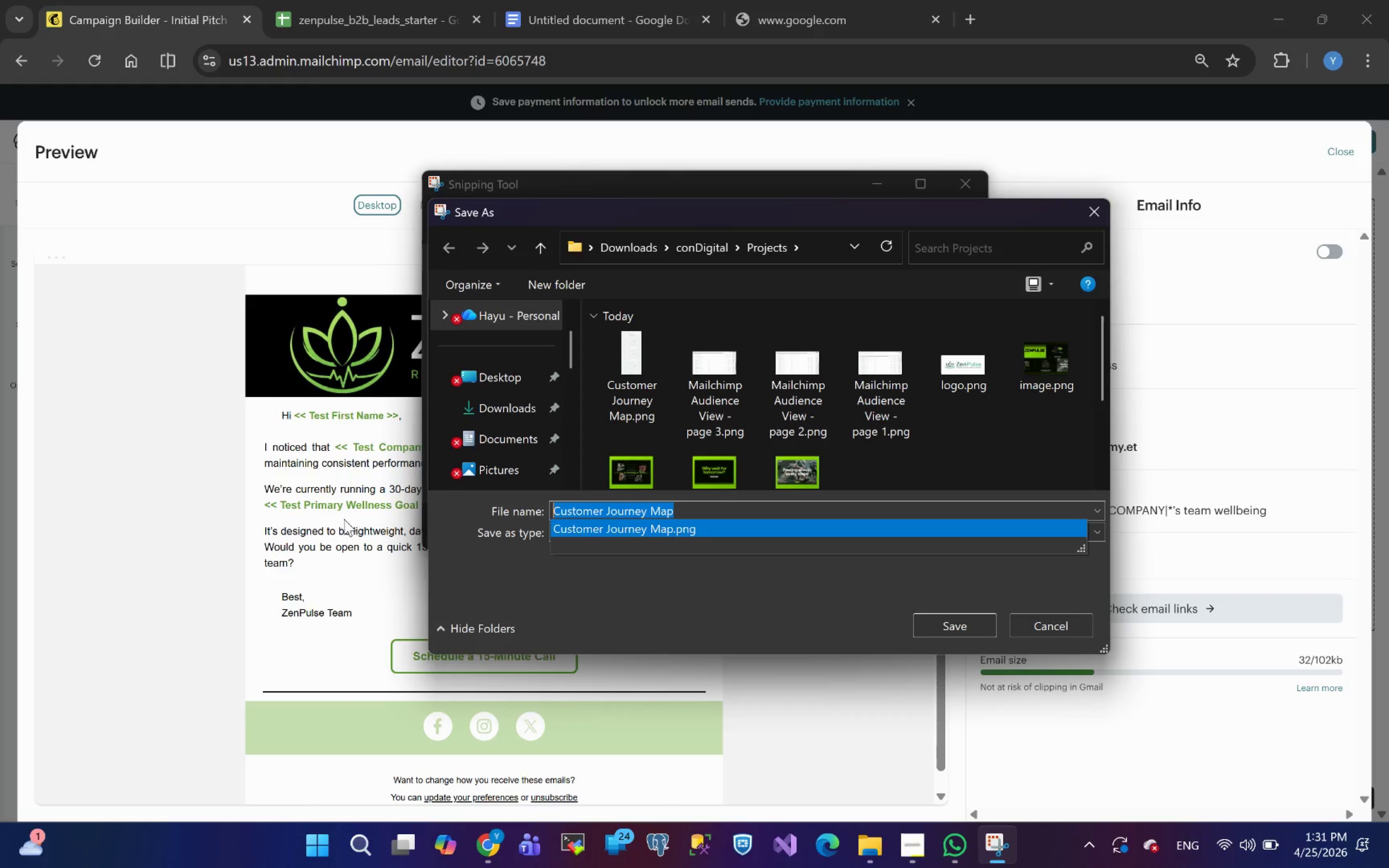 
key(Meta+V)
 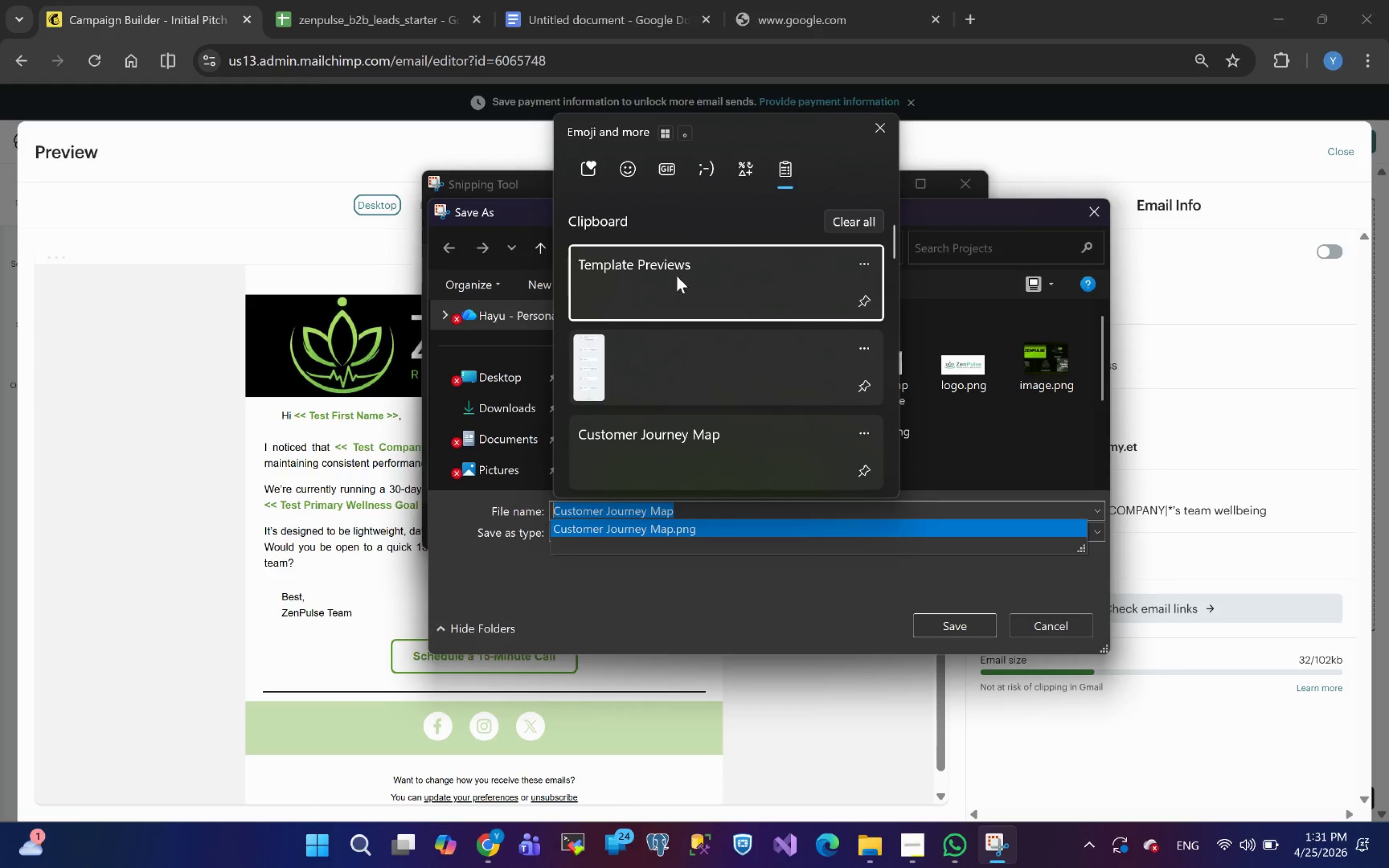 
left_click([677, 275])
 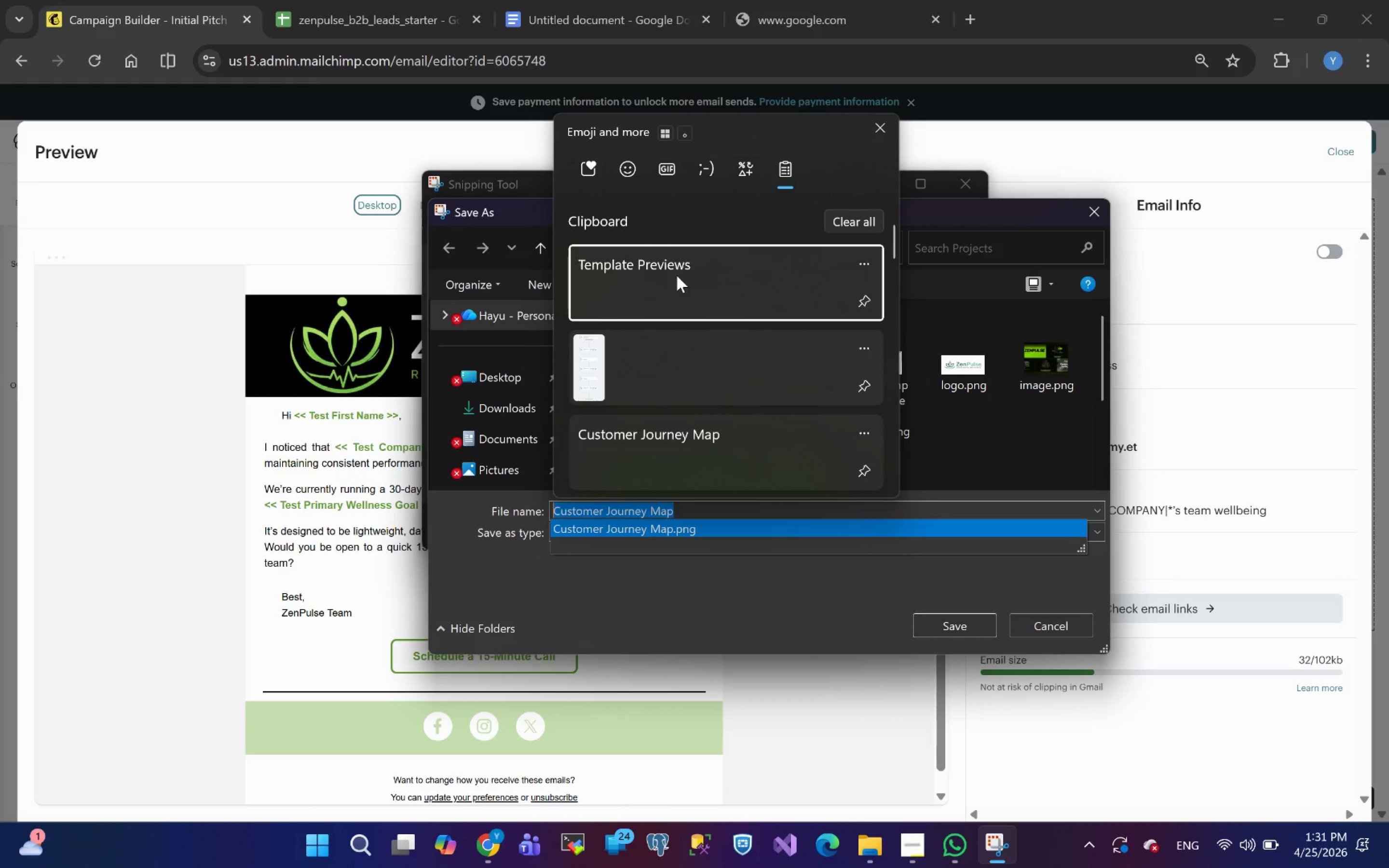 
key(Control+ControlLeft)
 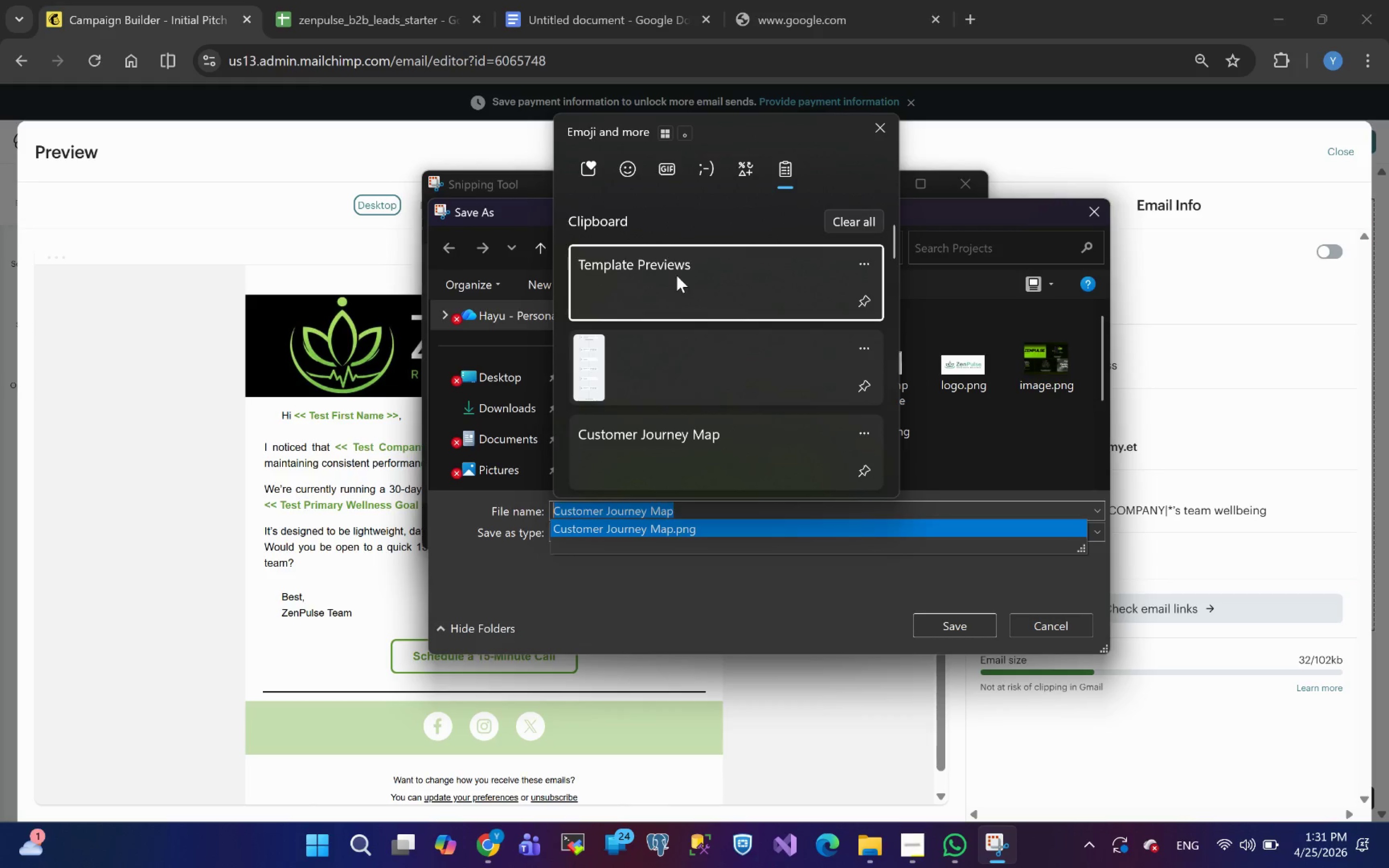 
key(Control+V)
 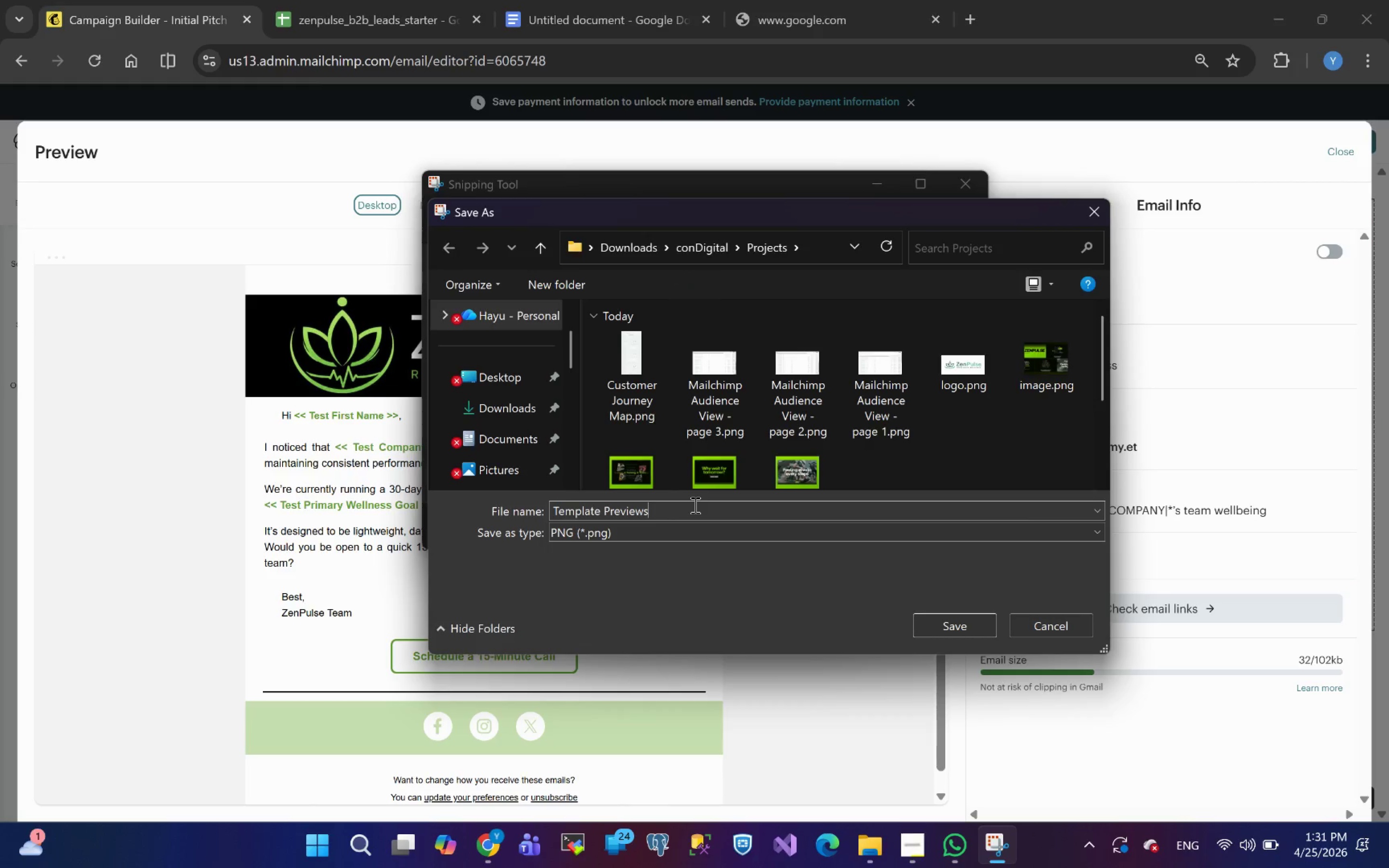 
key(Space)
 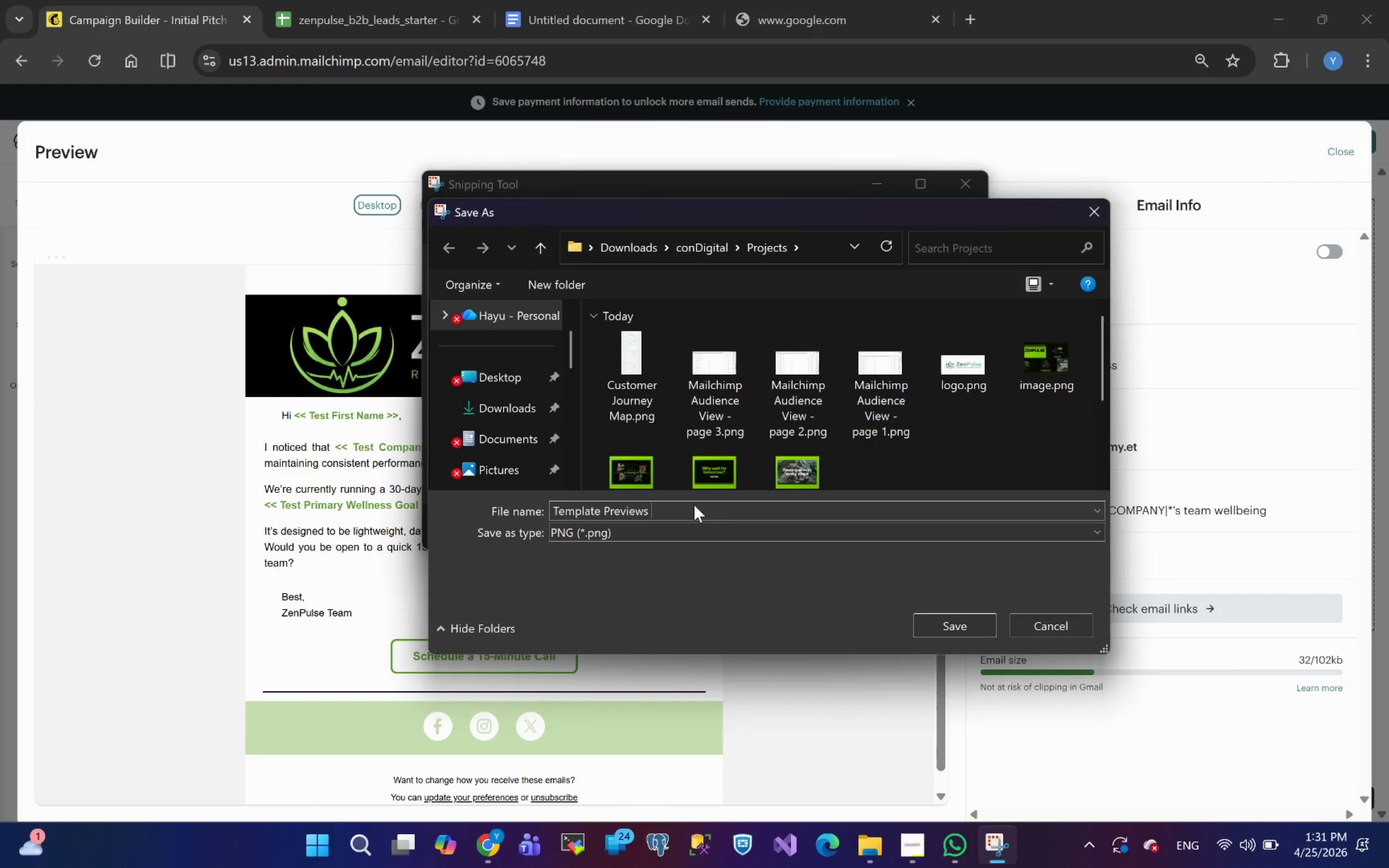 
type((Email 1 - Desktop View))
 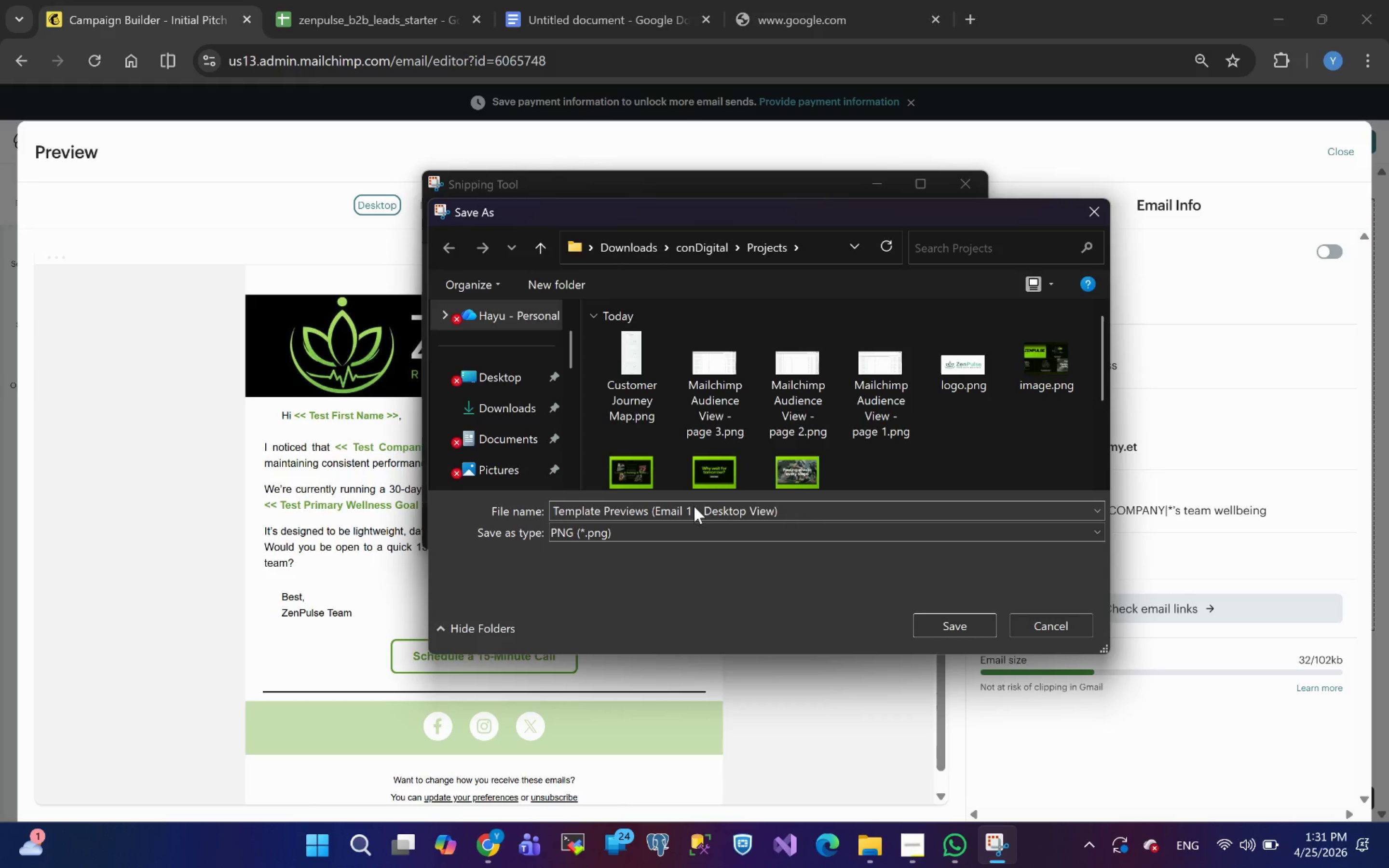 
left_click_drag(start_coordinate=[796, 511], to_coordinate=[513, 501])
 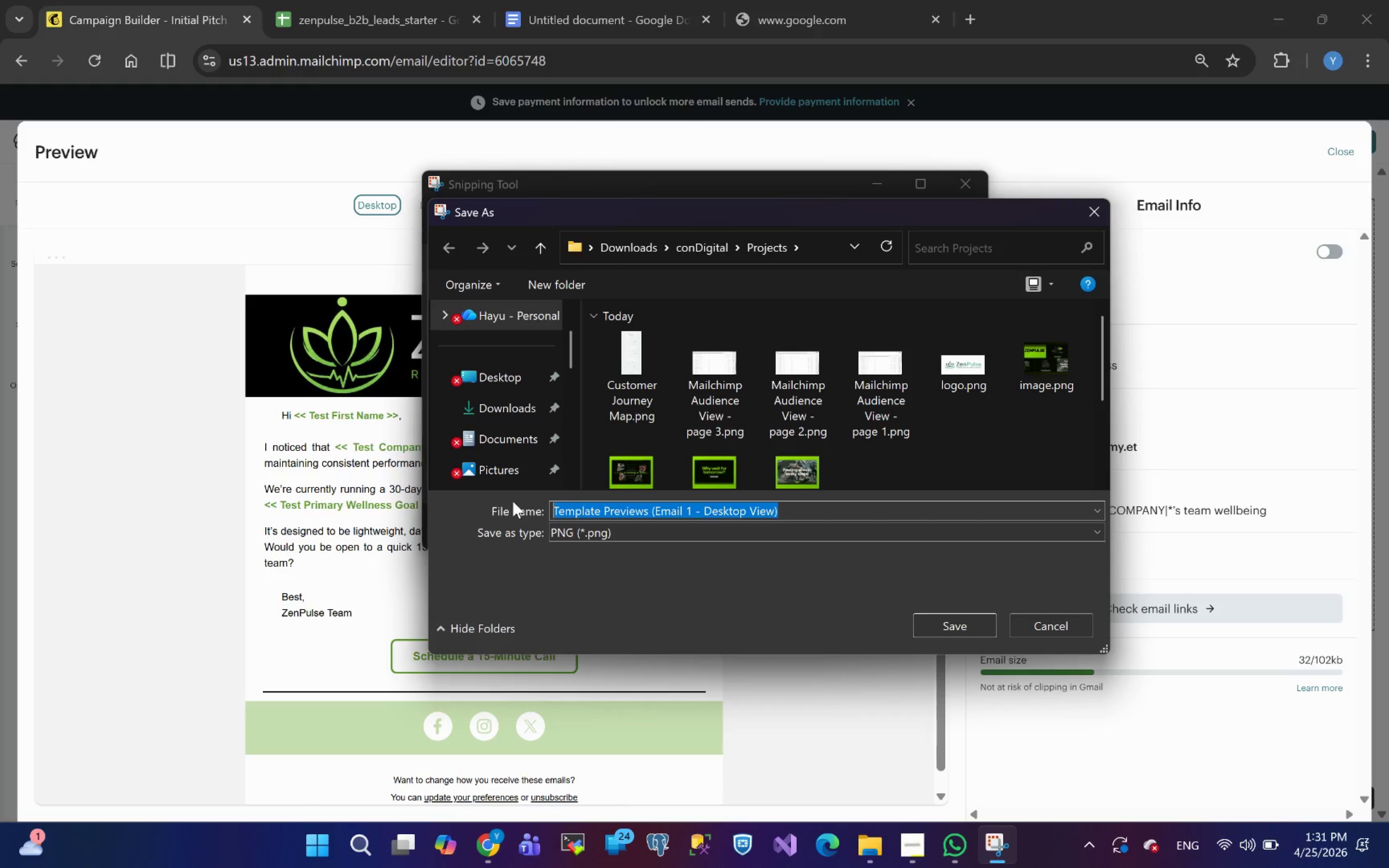 
key(Control+C)
 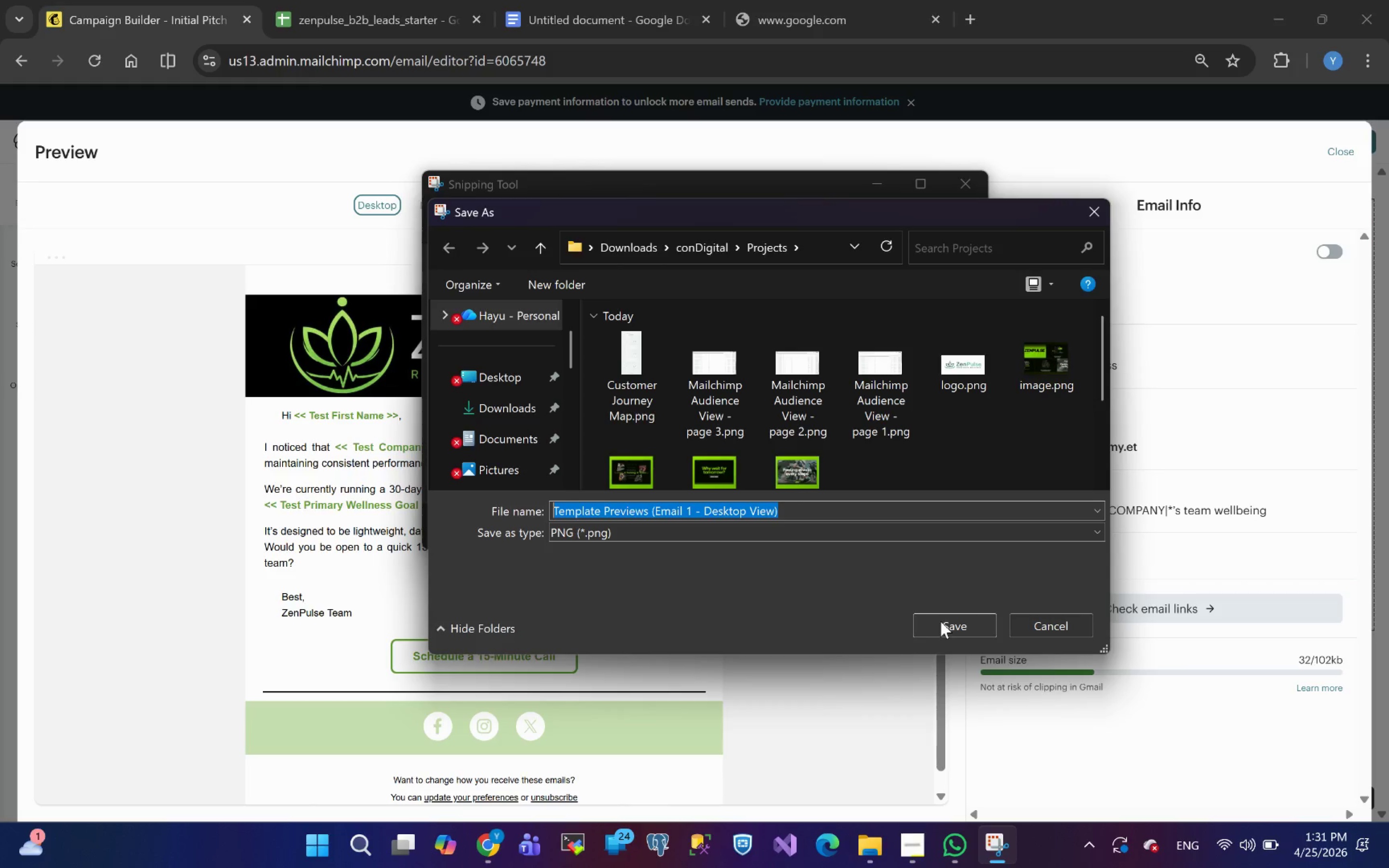 
left_click([941, 627])
 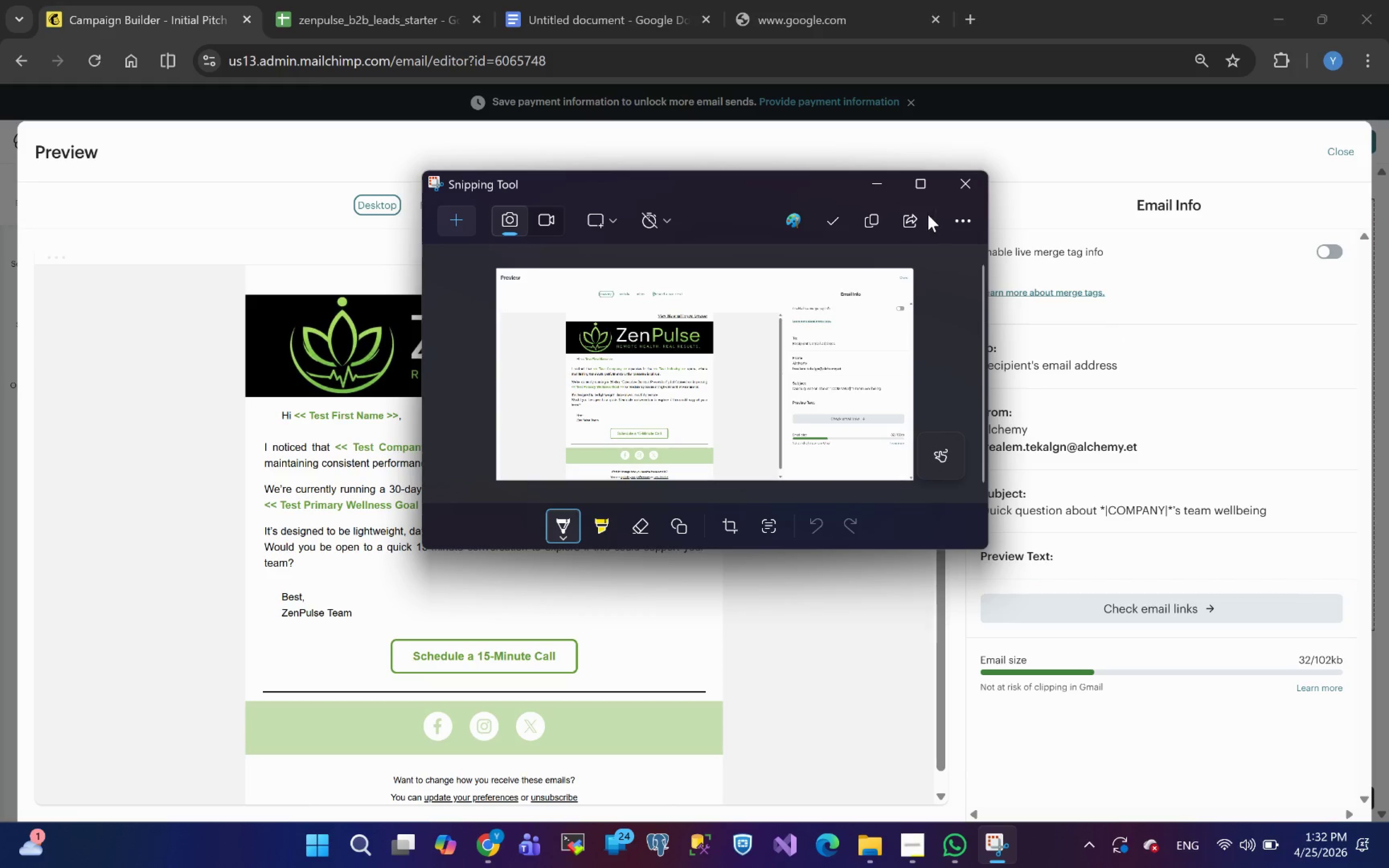 
left_click([879, 186])
 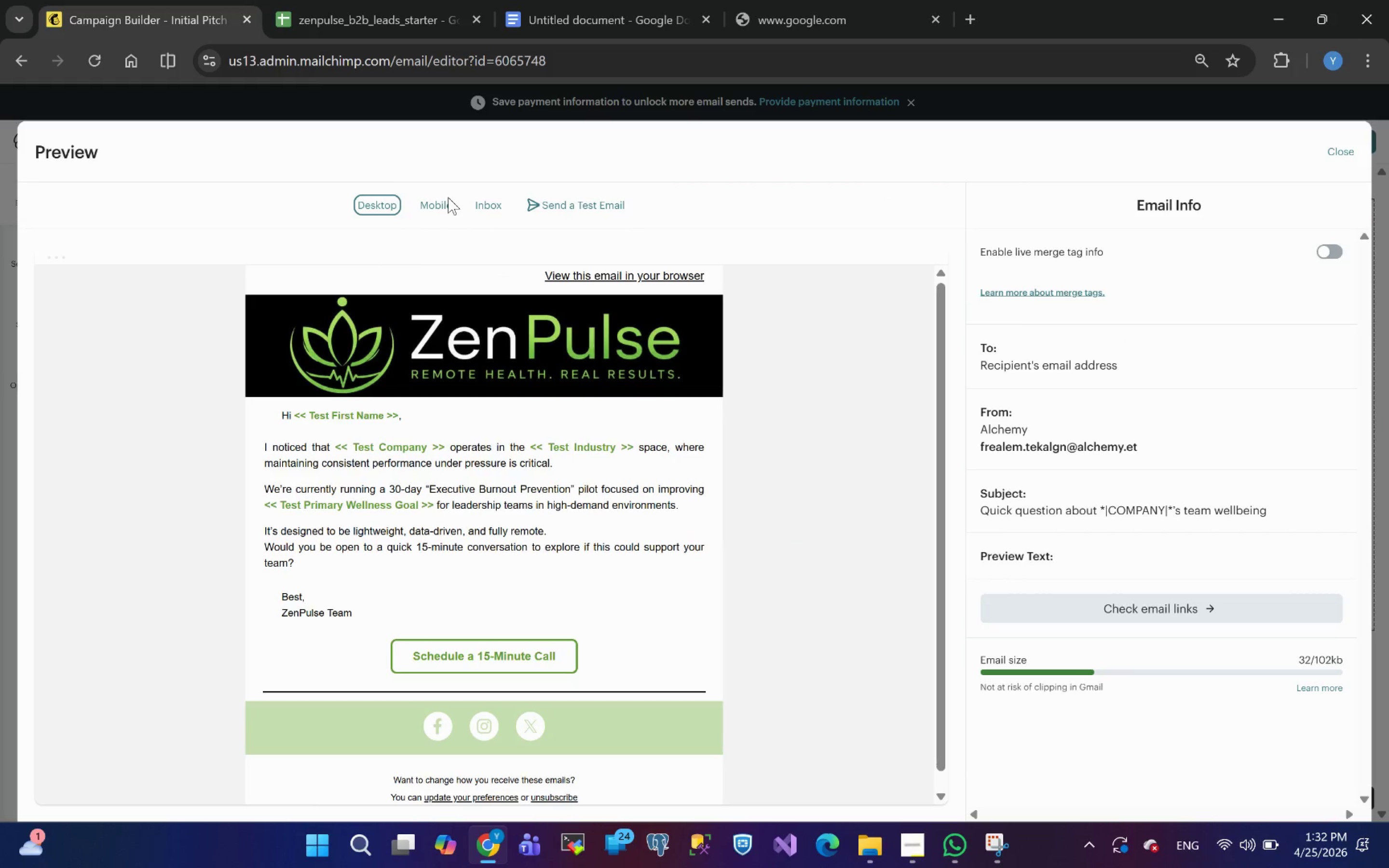 
left_click([432, 203])
 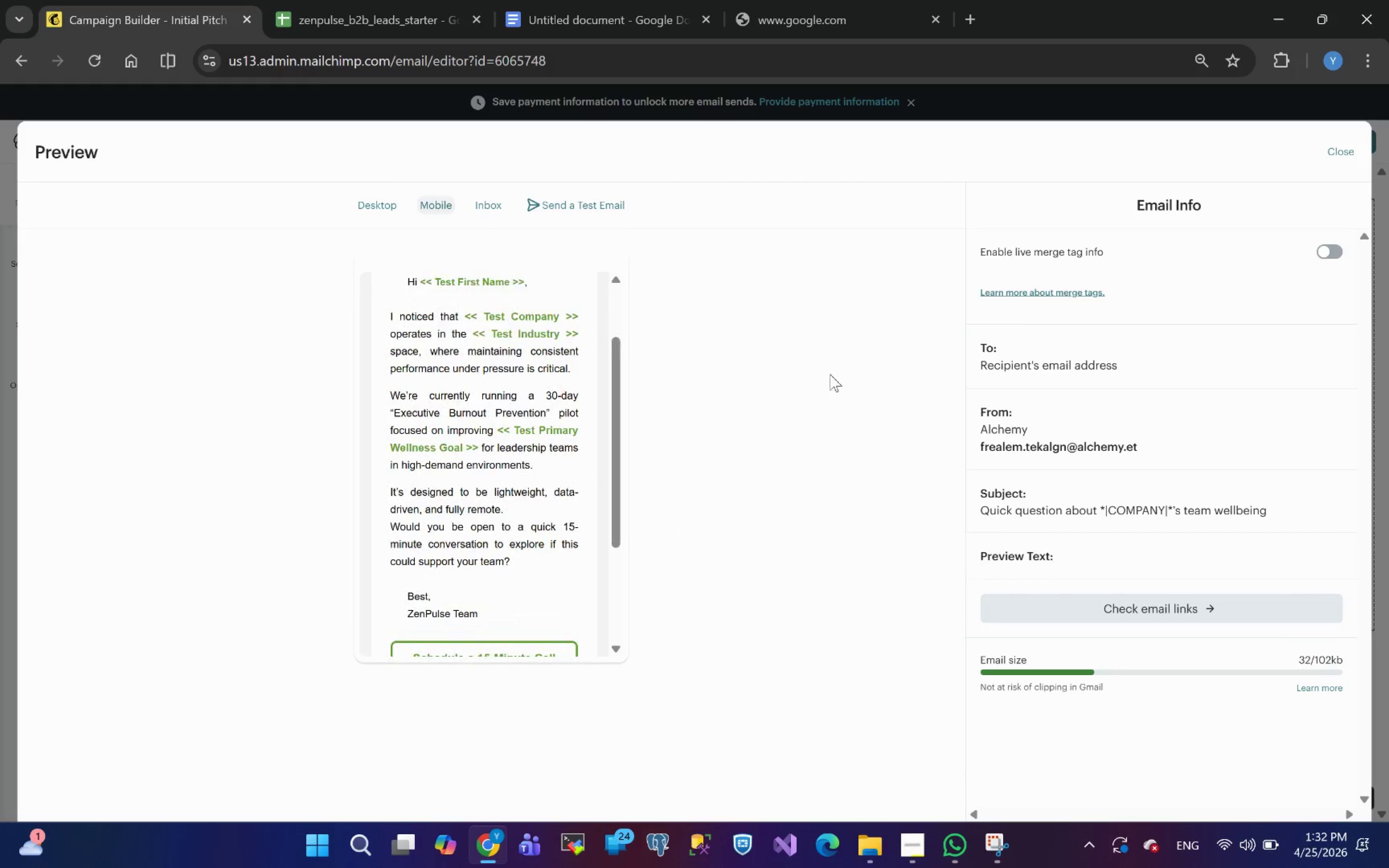 
wait(6.71)
 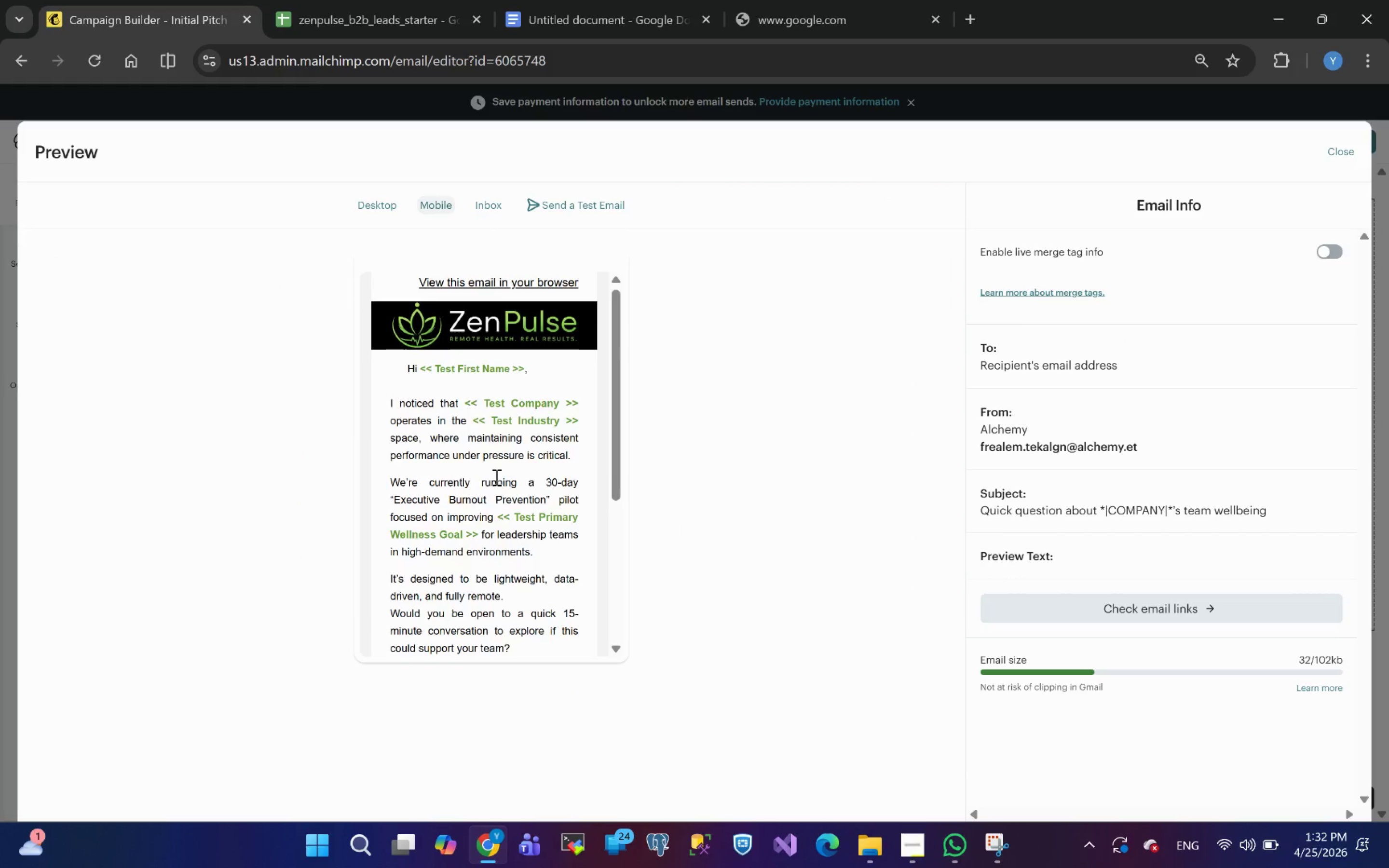 
left_click([1198, 57])
 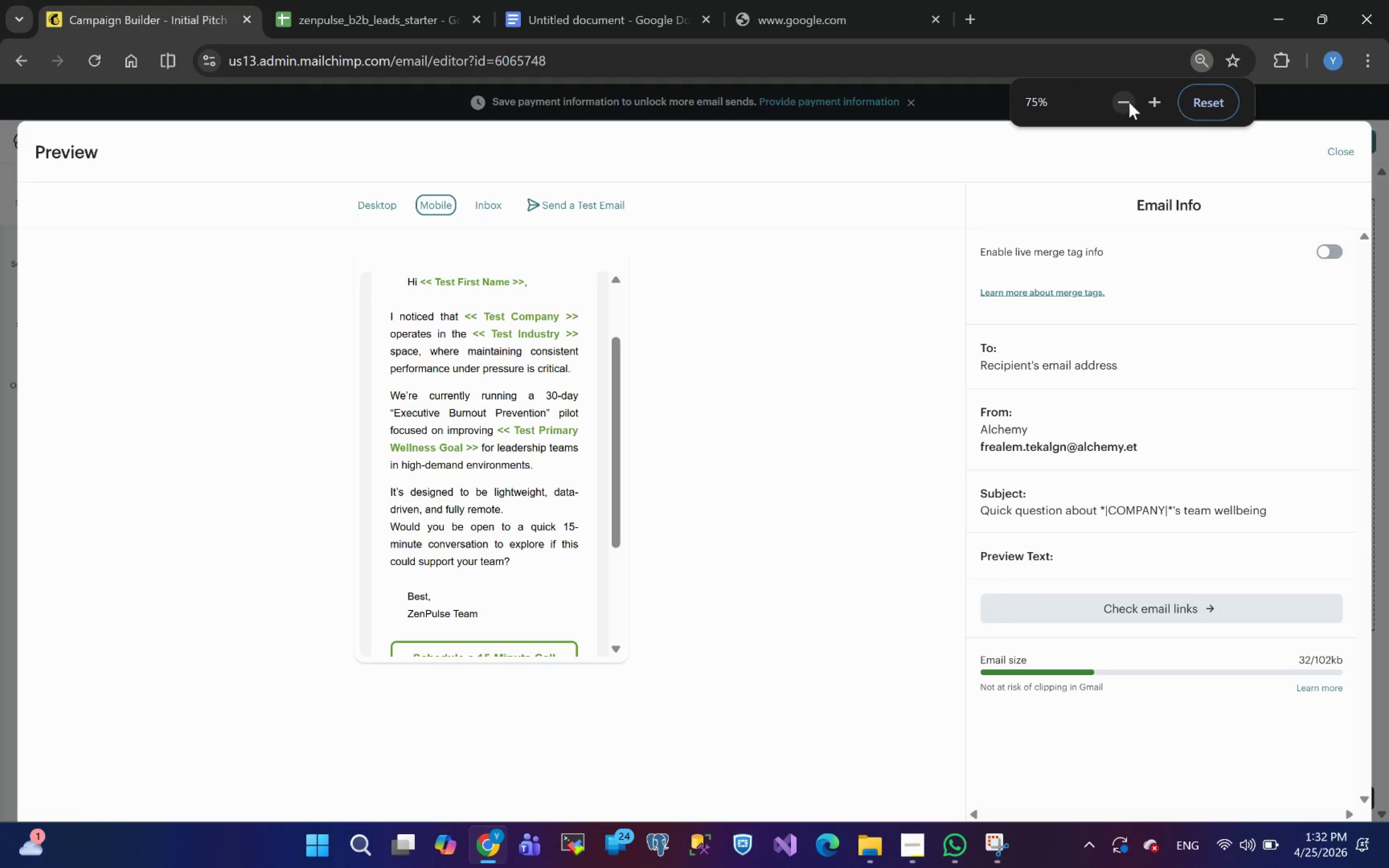 
left_click([1129, 102])
 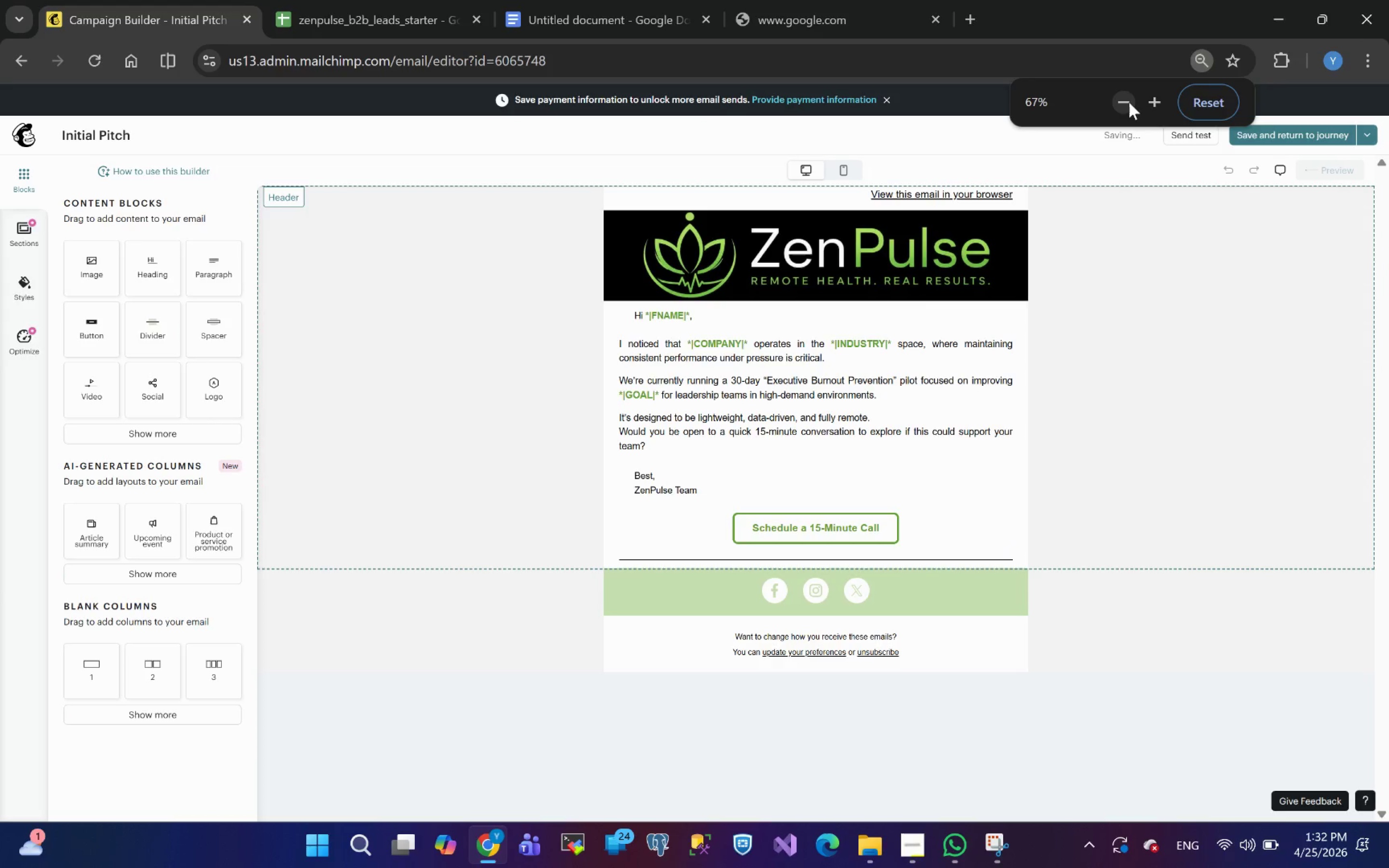 
left_click([1129, 102])
 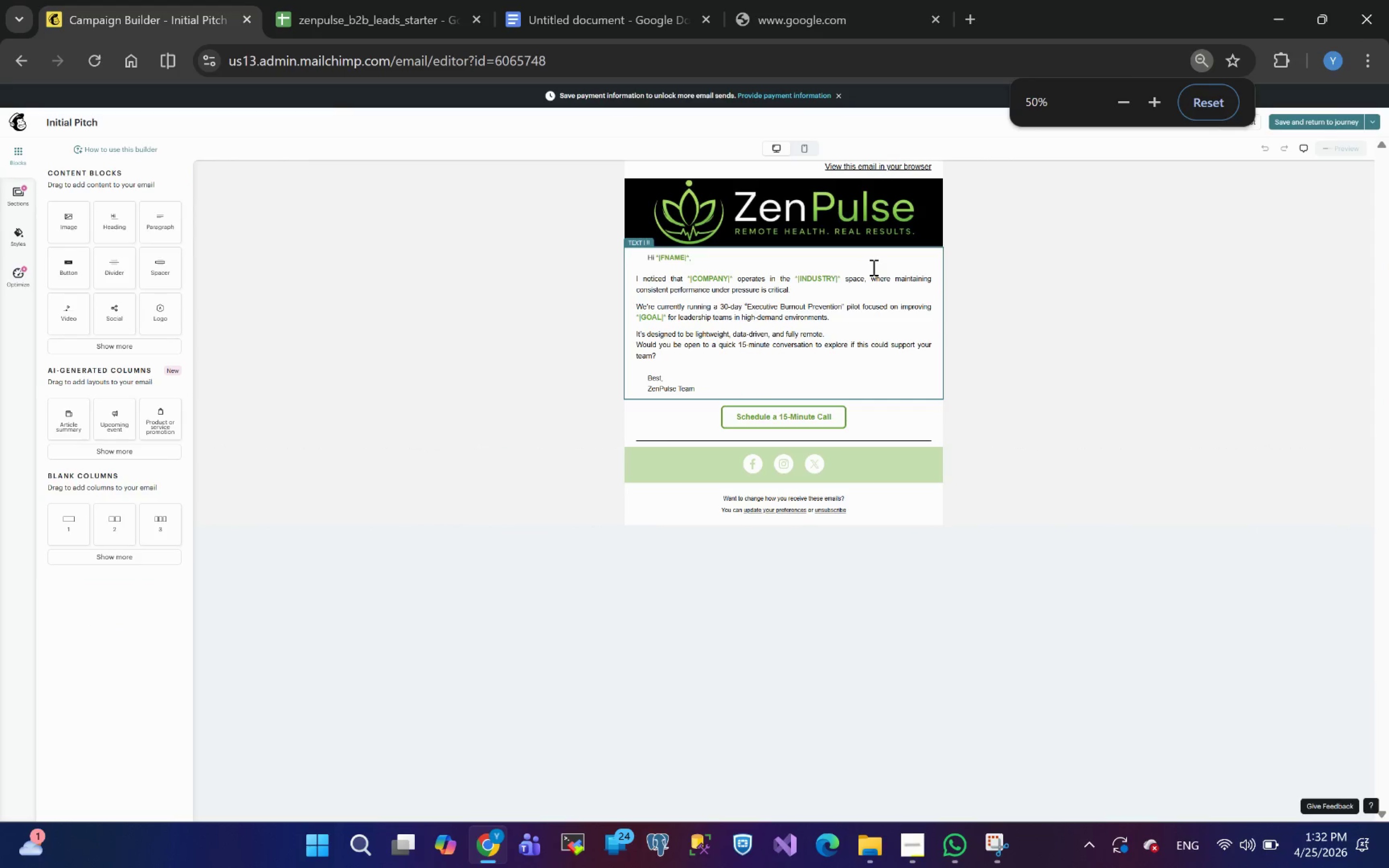 
wait(6.18)
 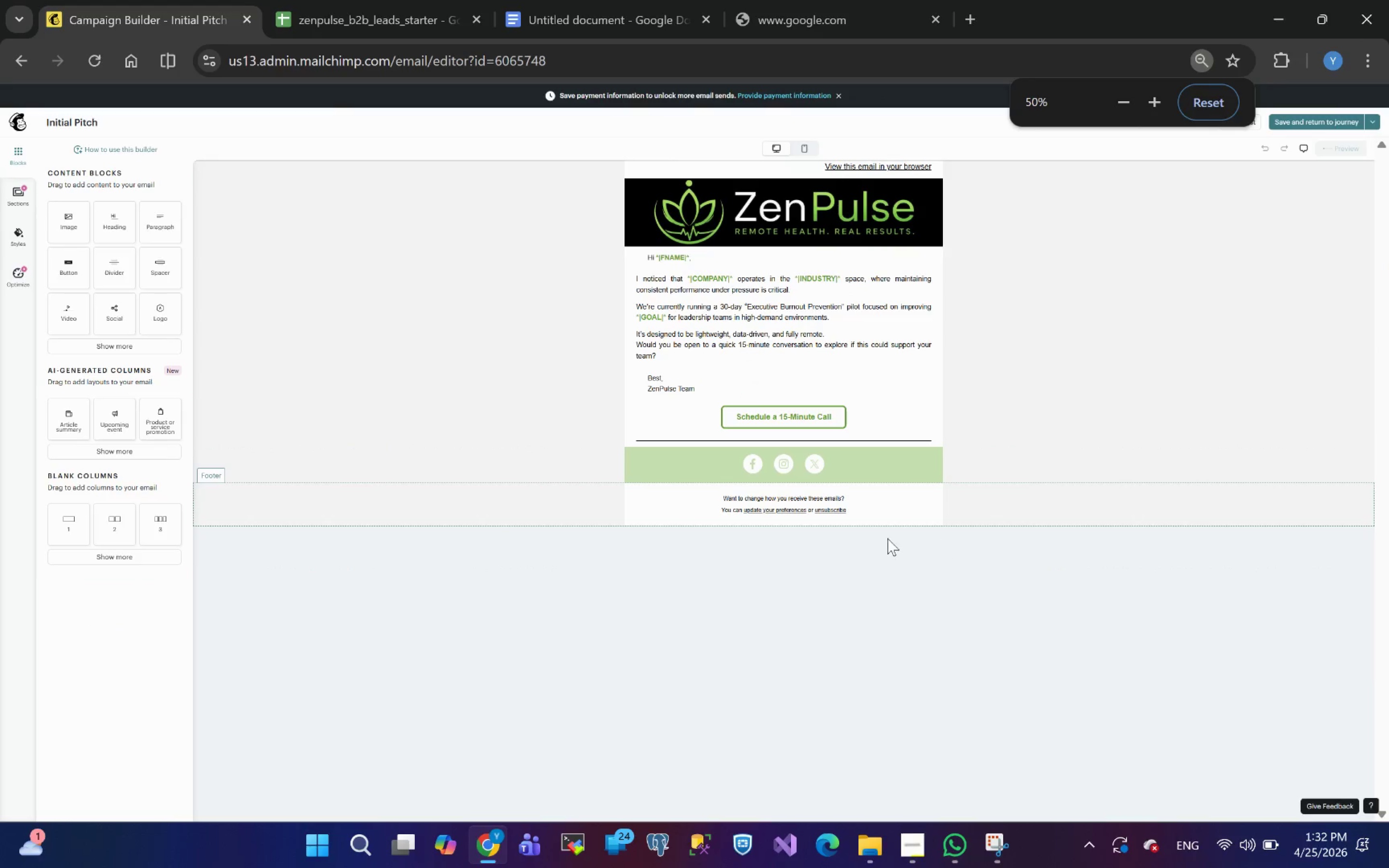 
left_click([1103, 288])
 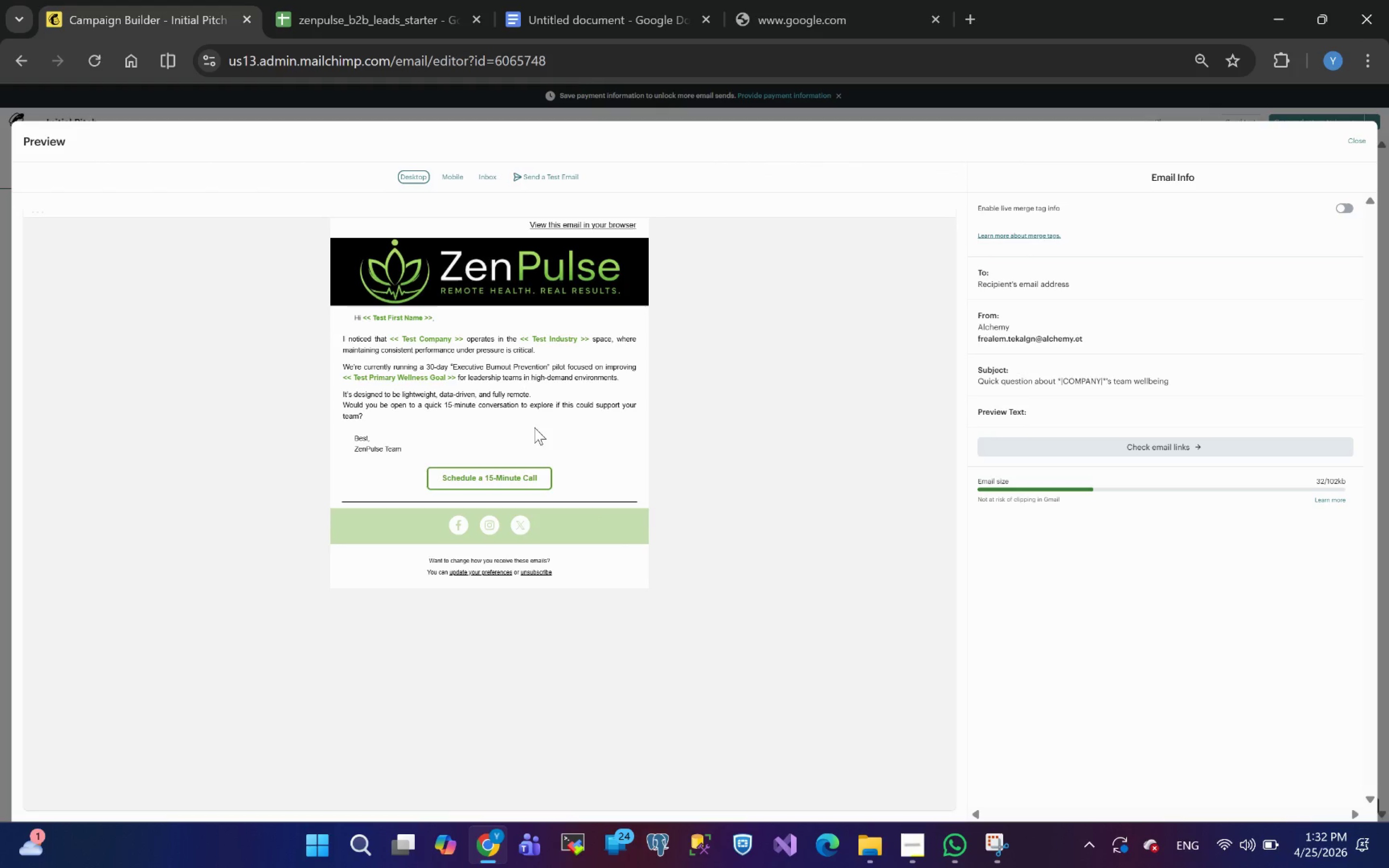 
wait(6.79)
 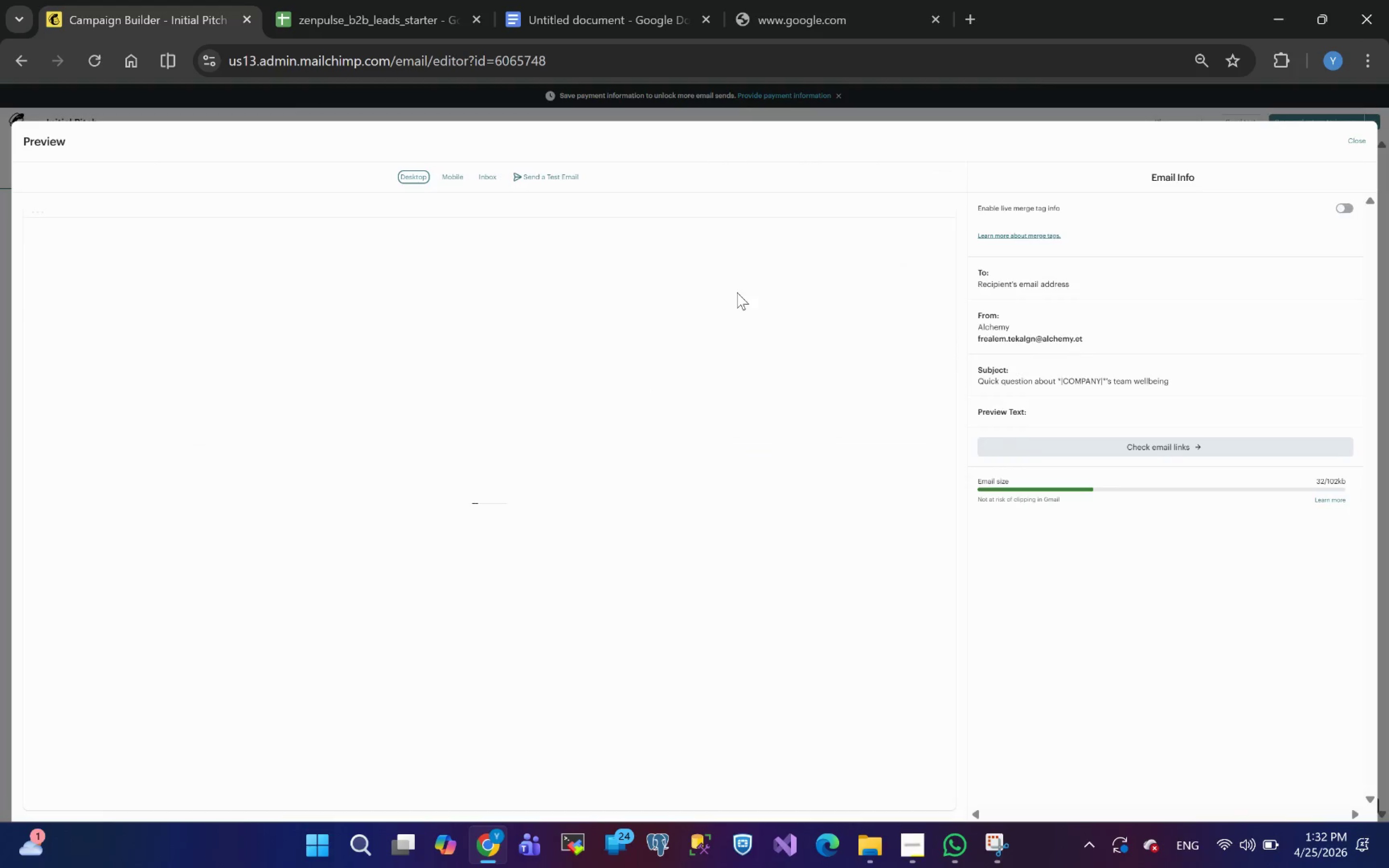 
left_click([456, 176])
 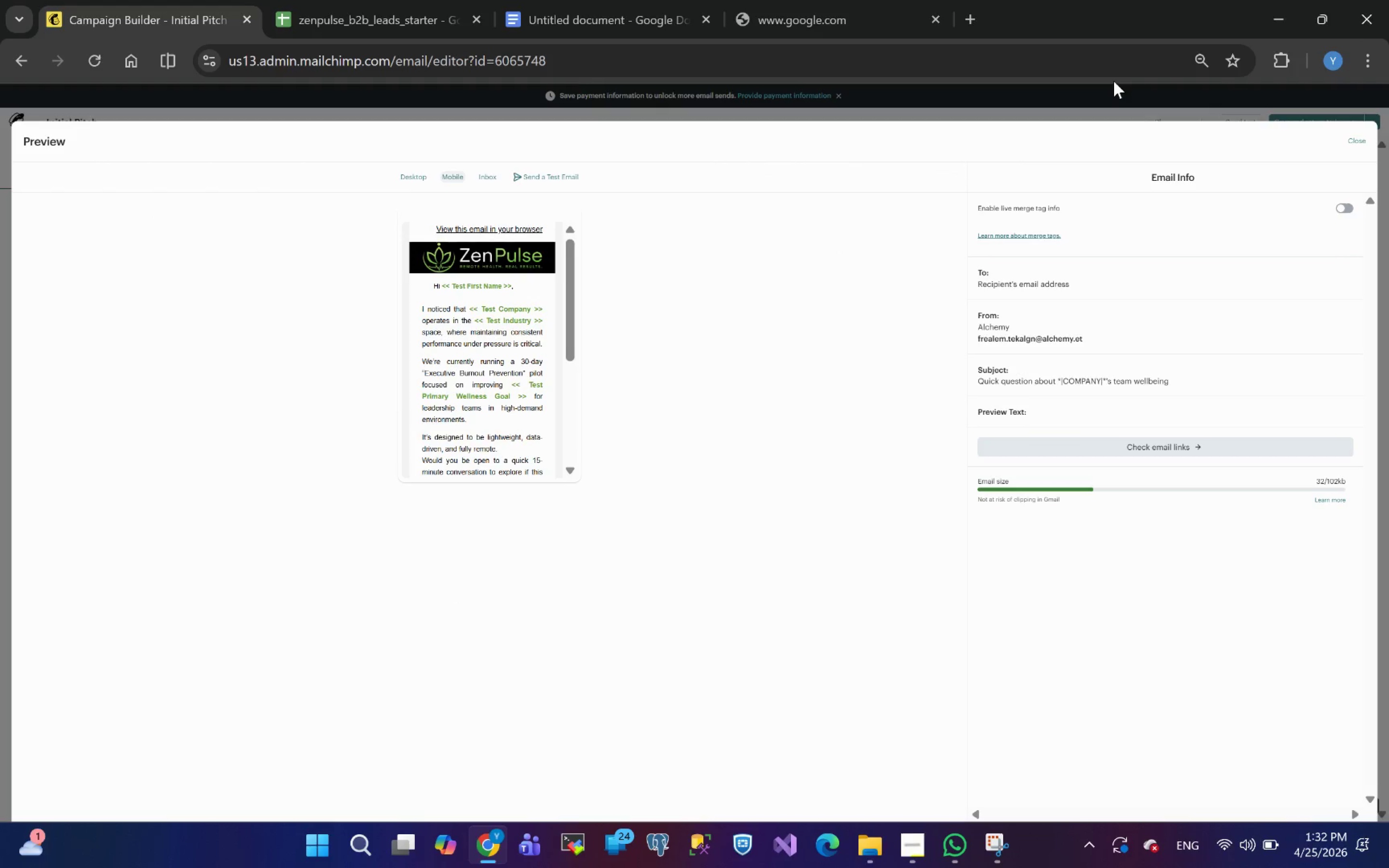 
left_click([1201, 61])
 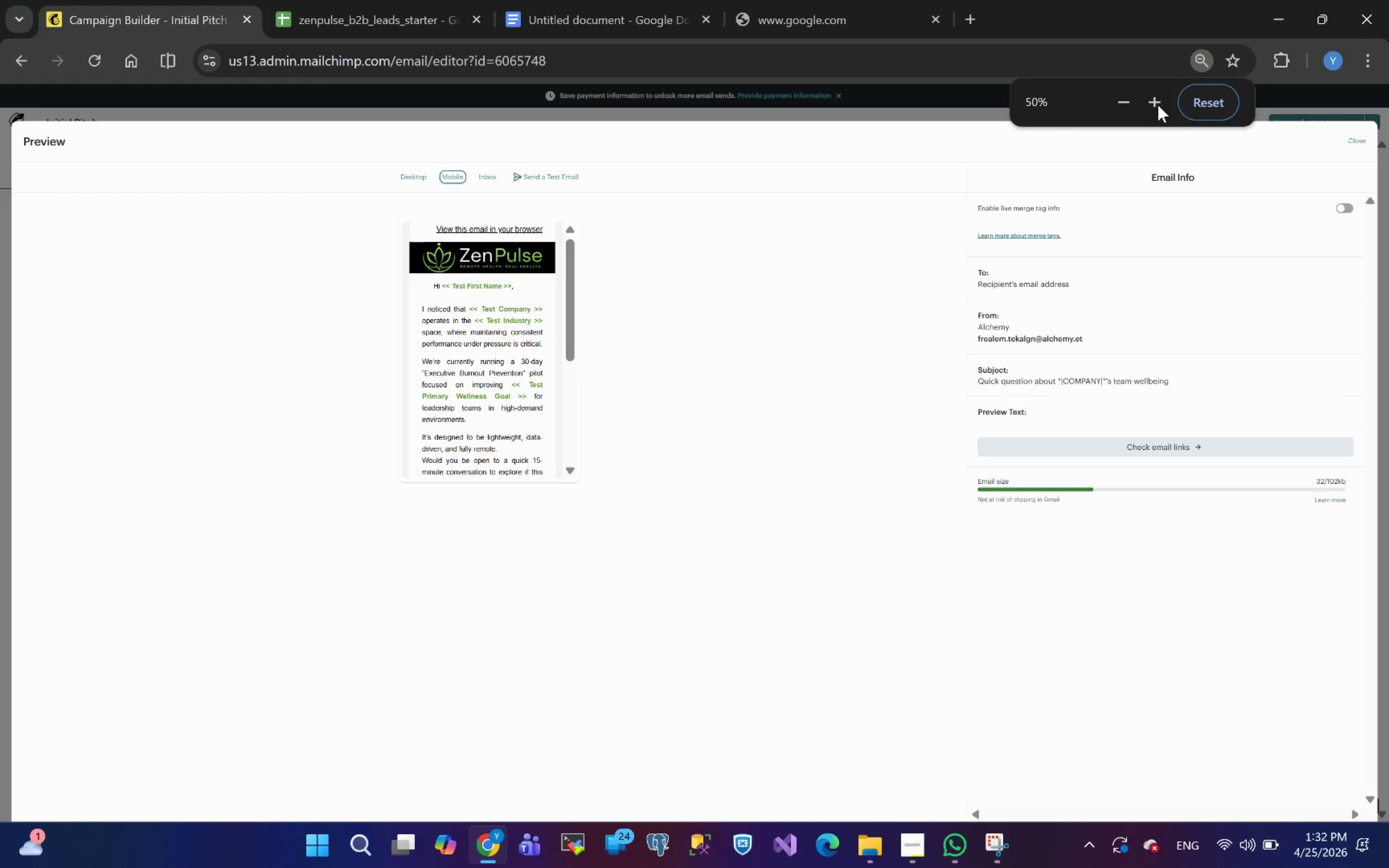 
left_click([1156, 107])
 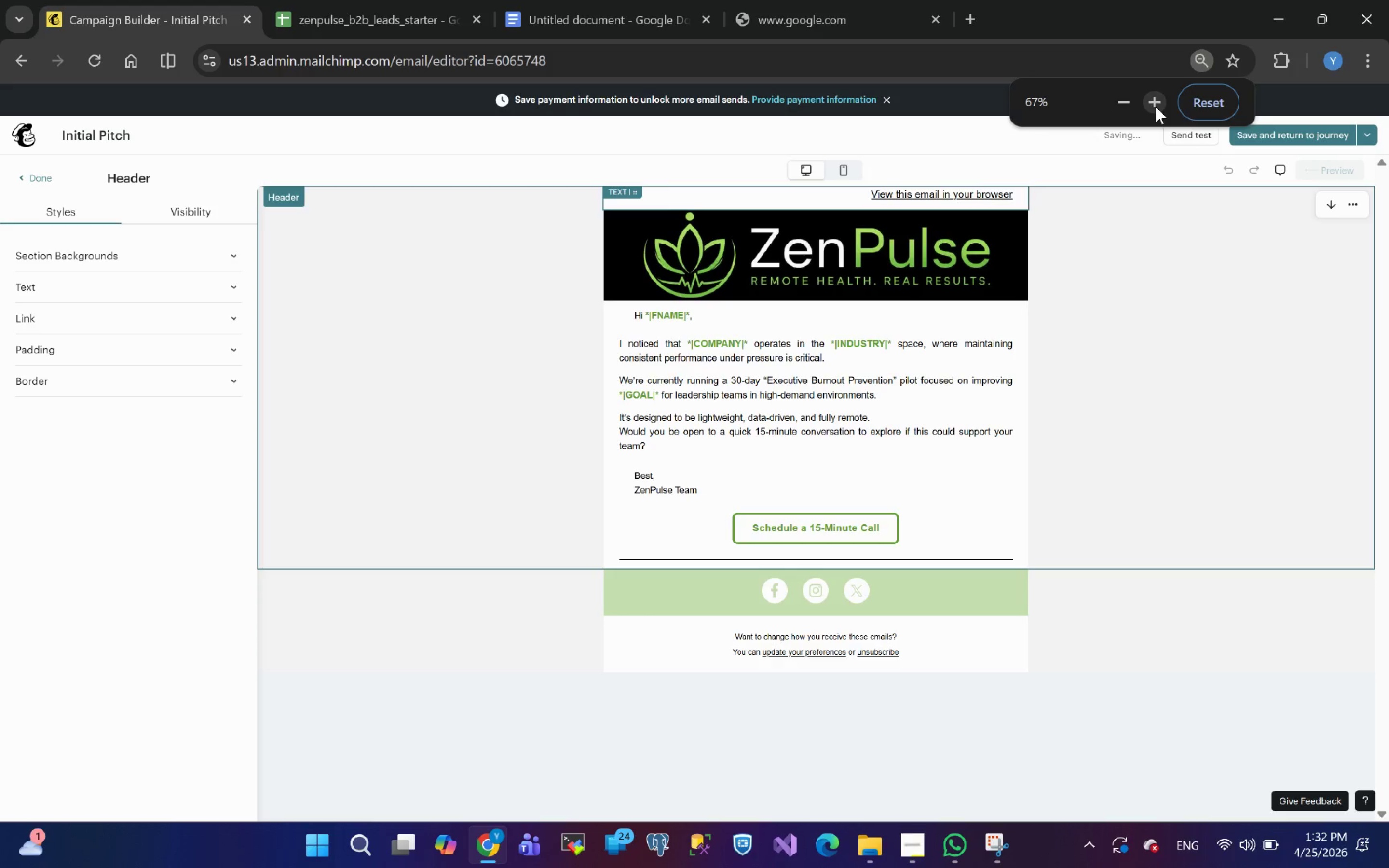 
left_click([1156, 107])
 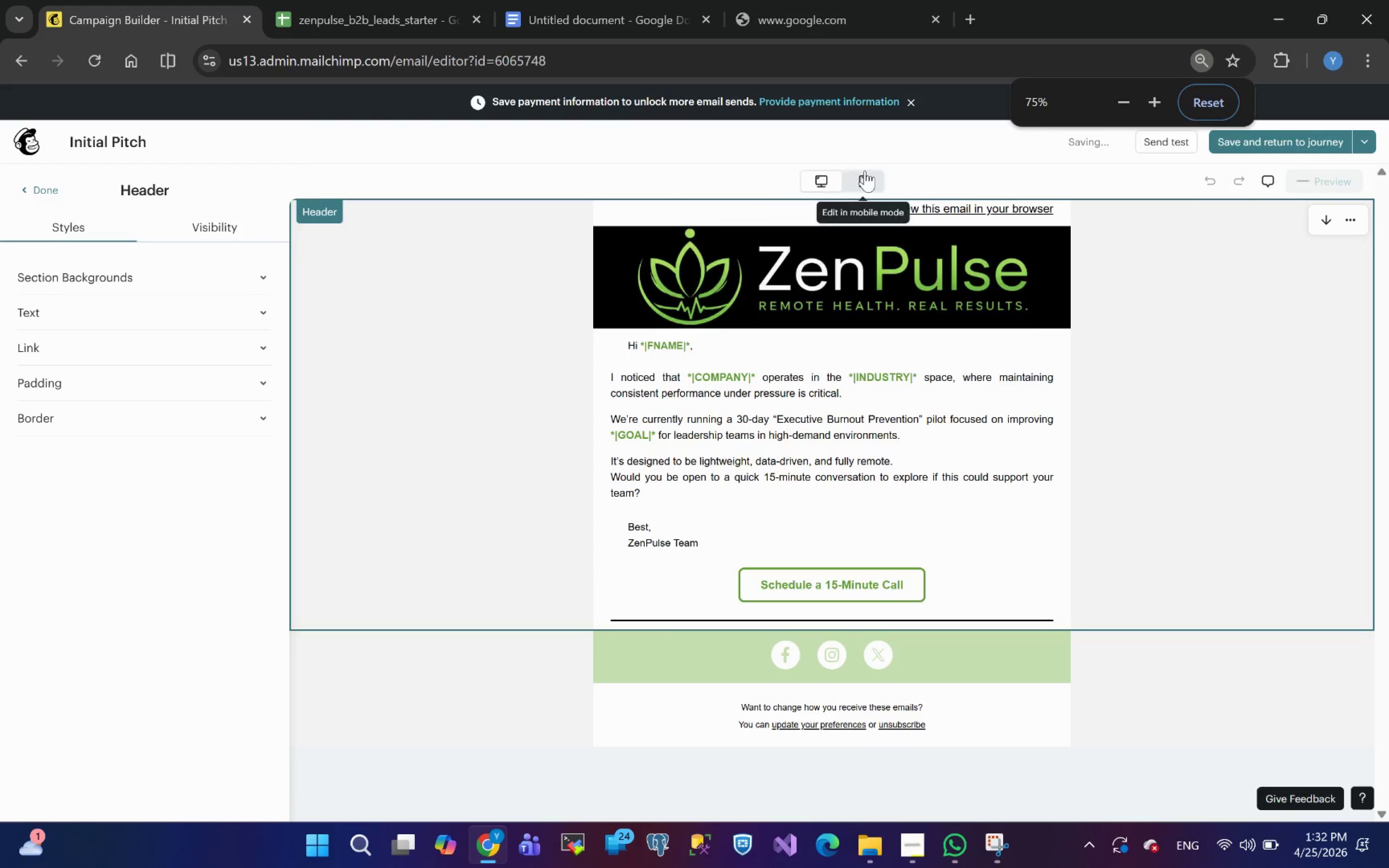 
left_click([859, 182])
 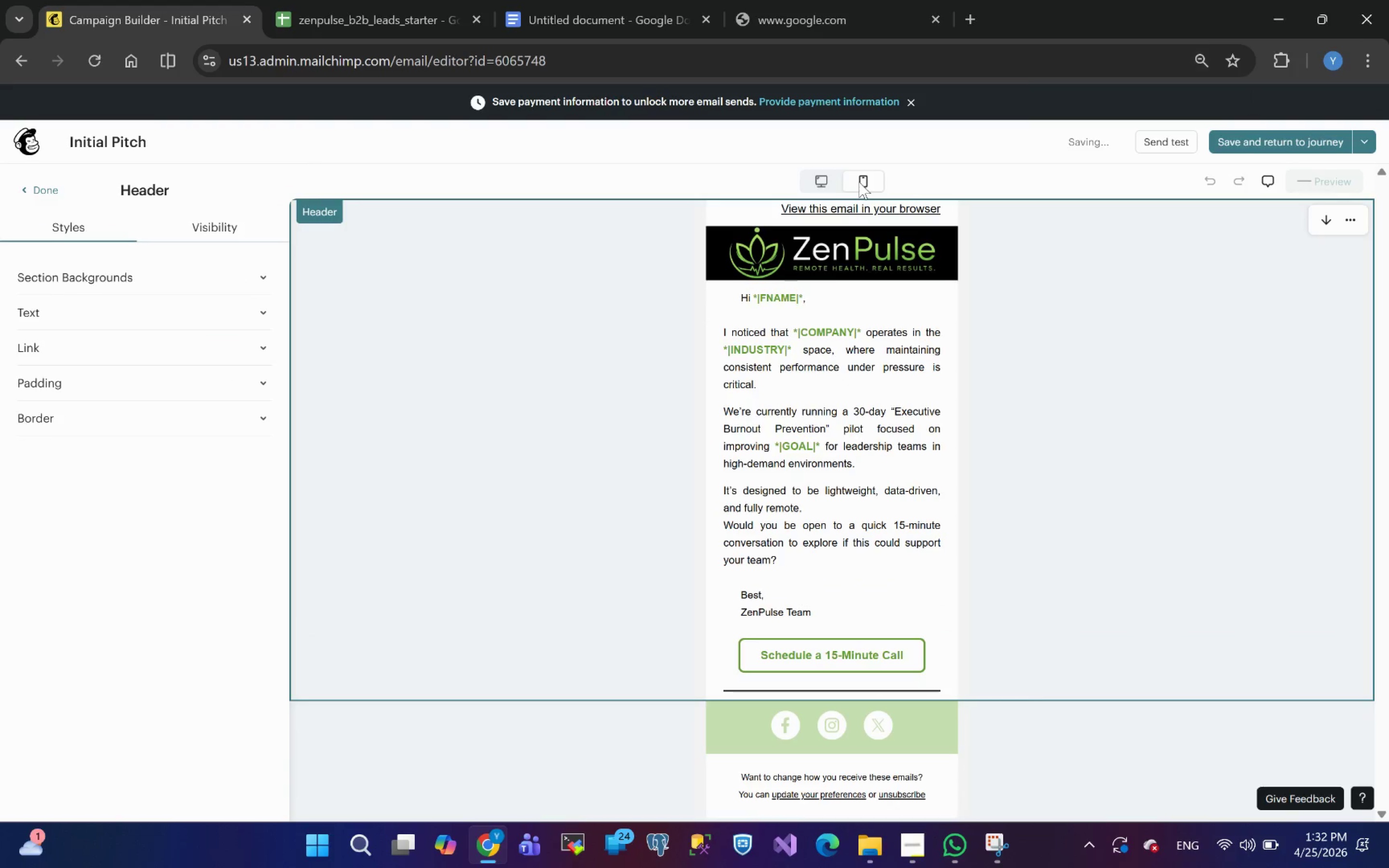 
mouse_move([1058, 254])
 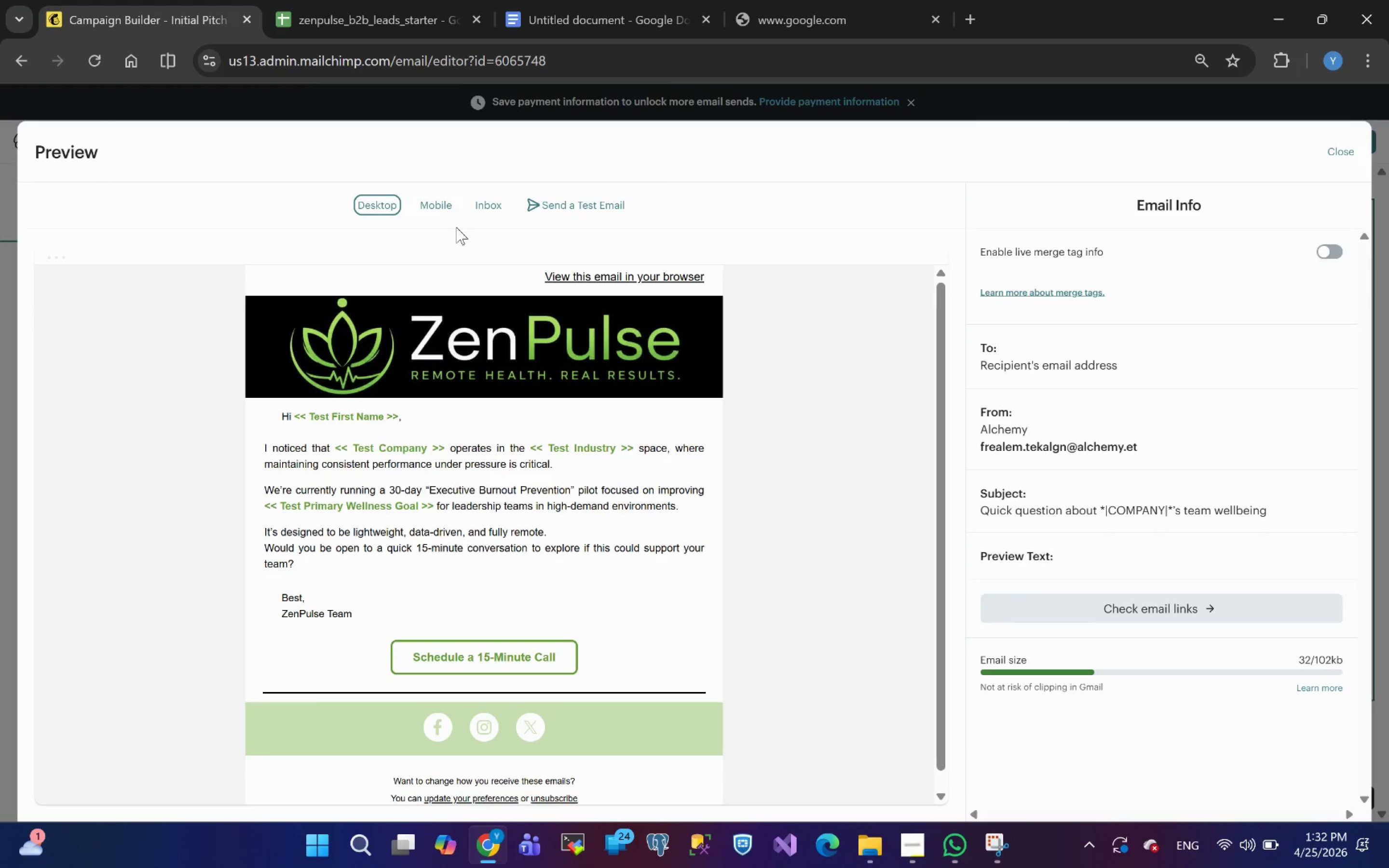 
left_click([438, 211])
 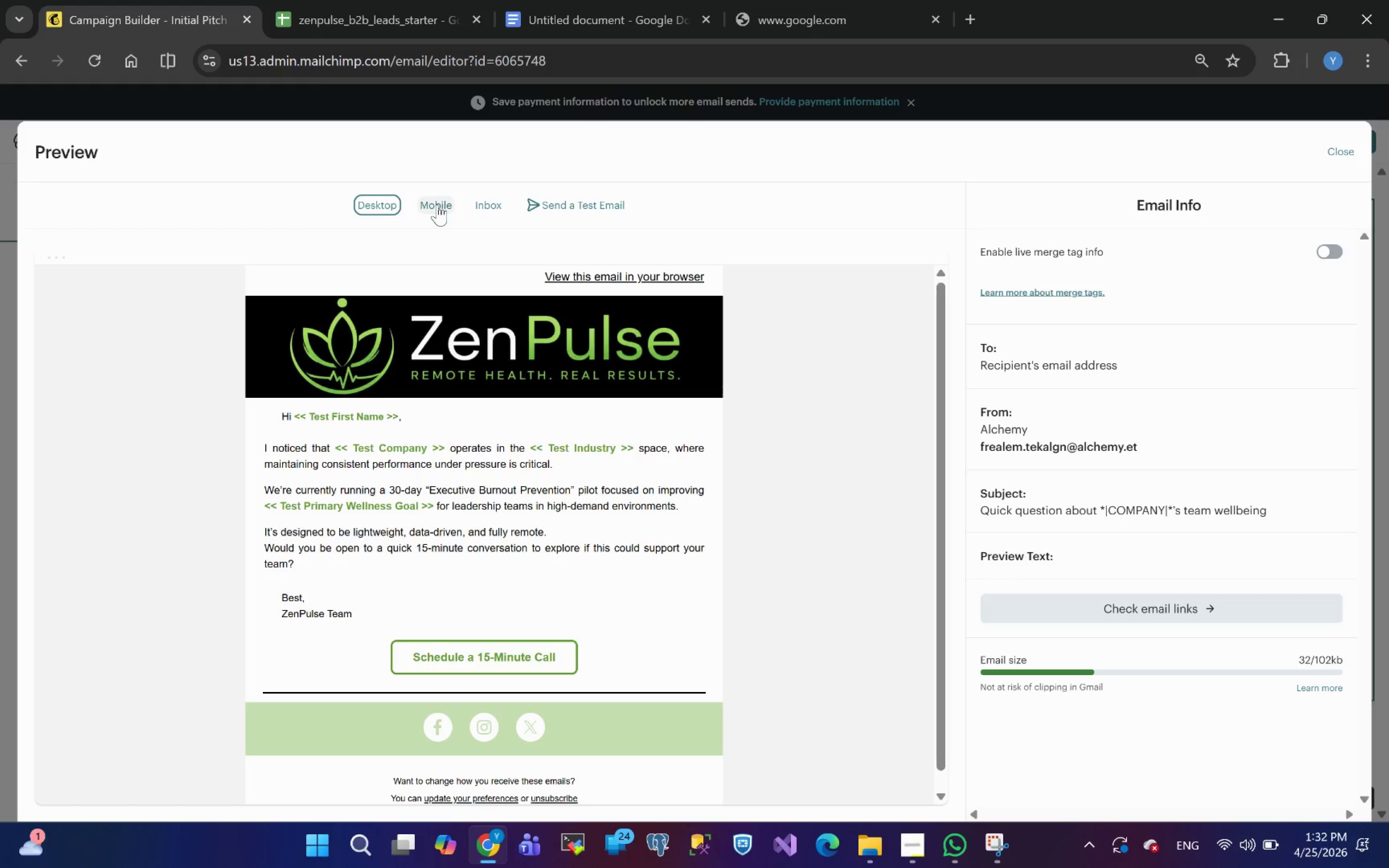 
left_click([436, 202])
 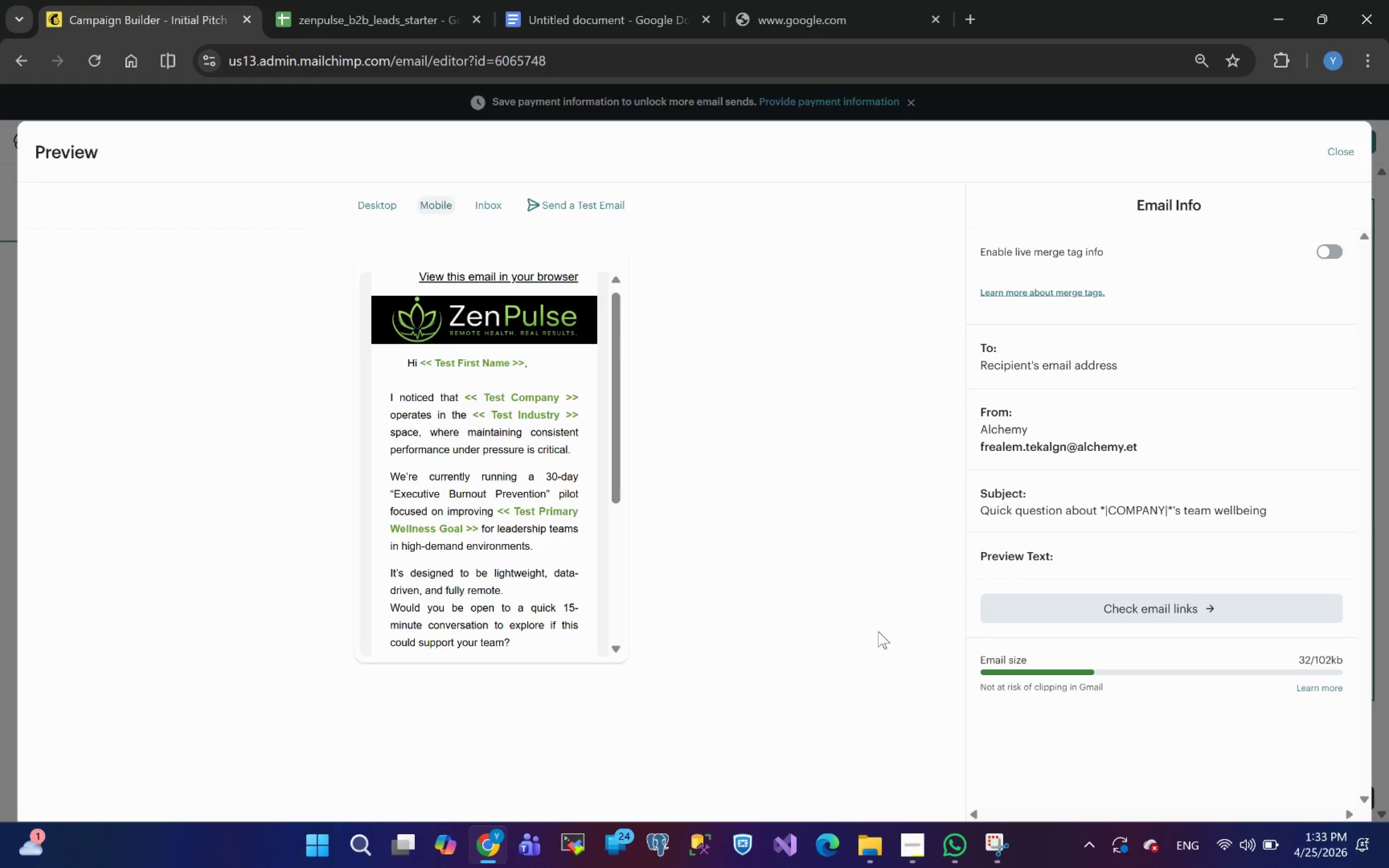 
wait(22.11)
 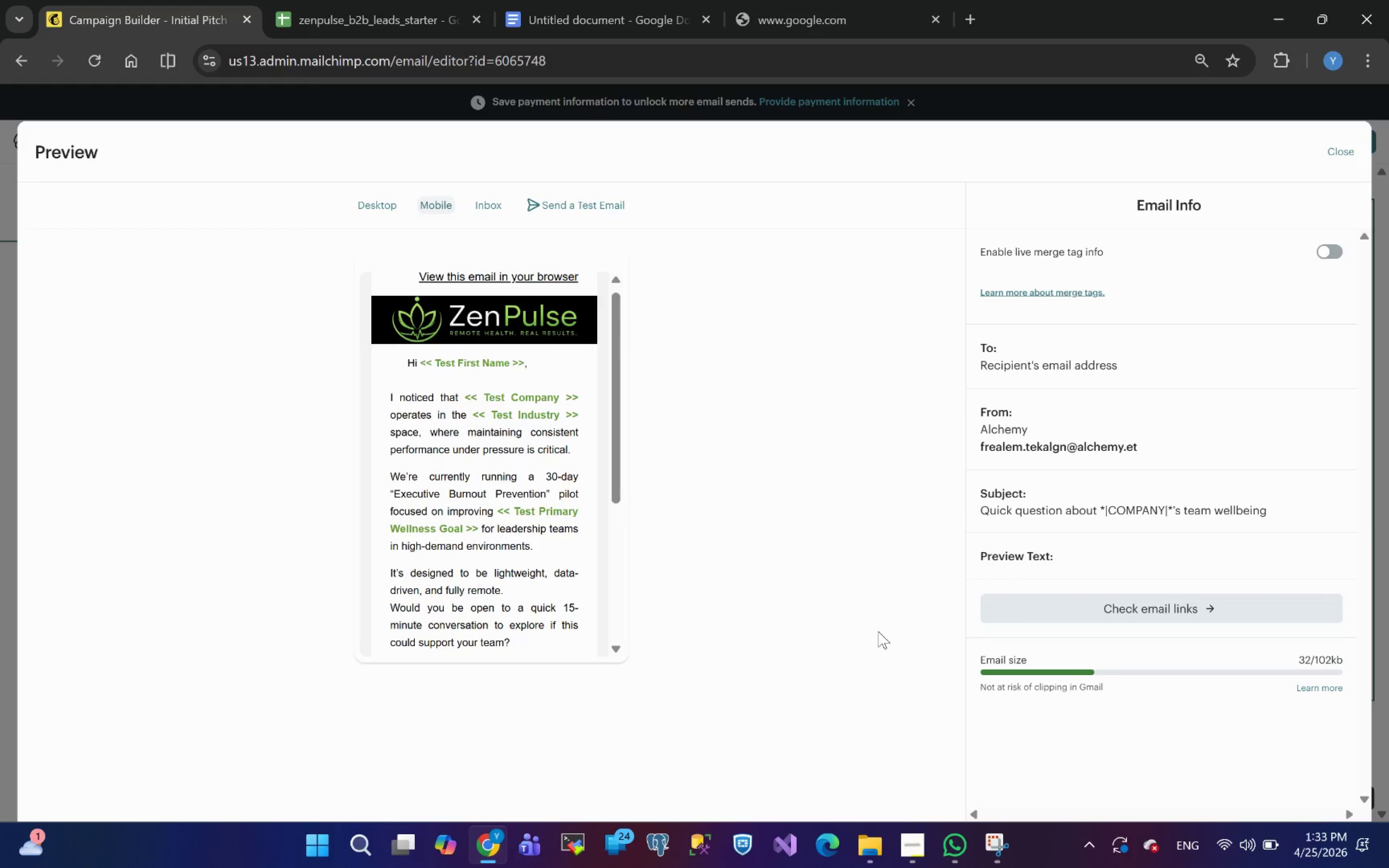 
left_click([994, 844])
 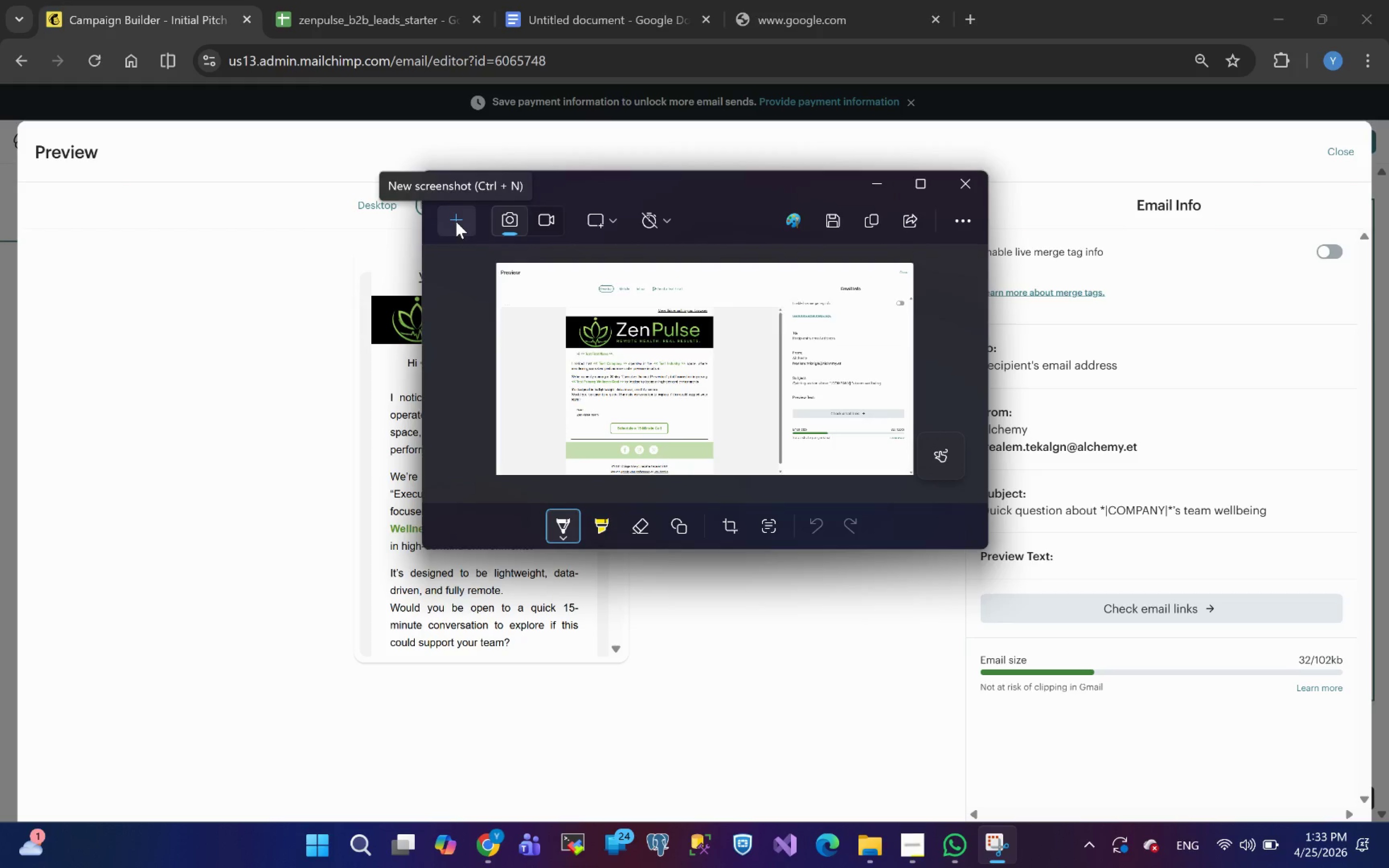 
wait(10.61)
 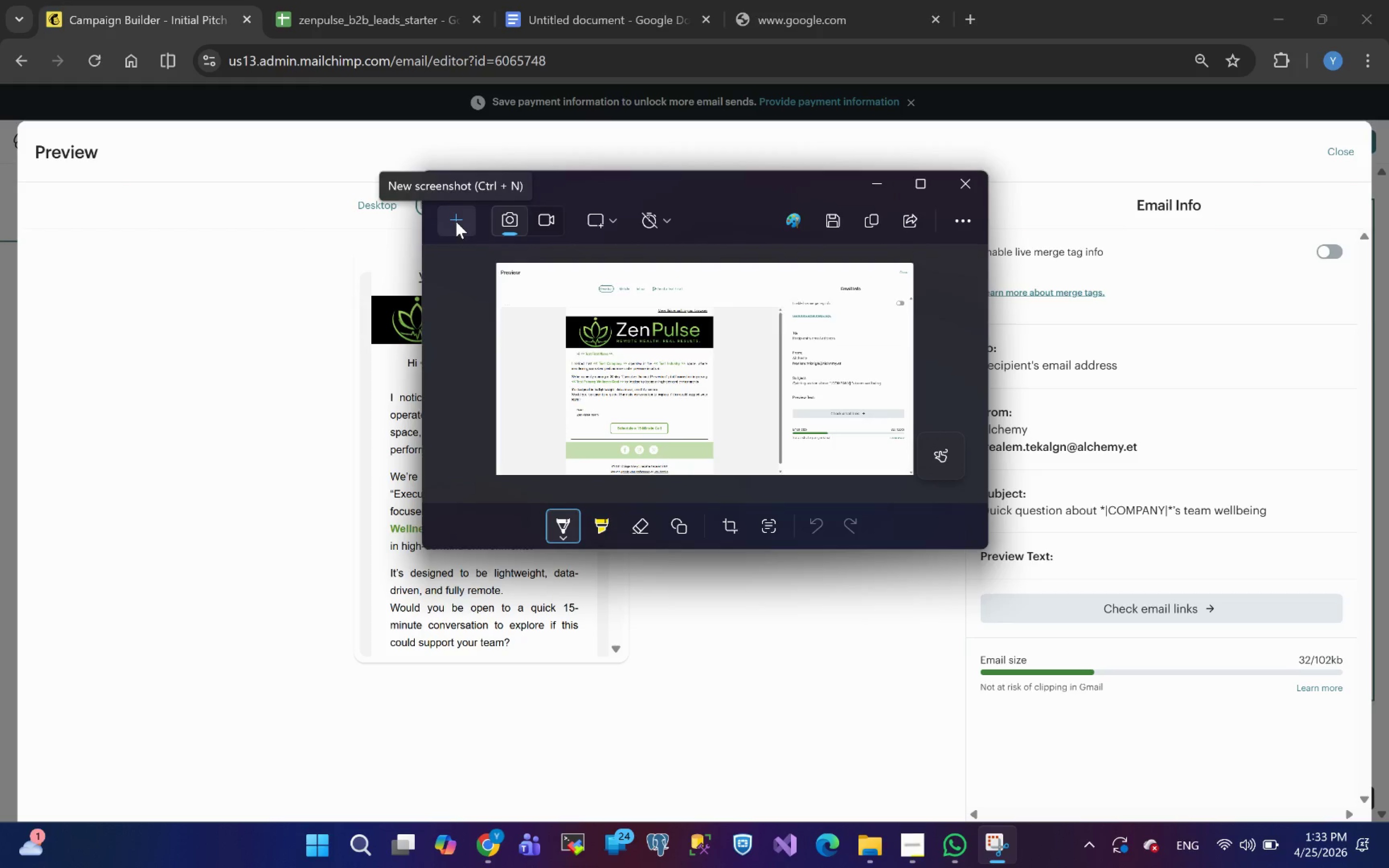 
left_click([456, 221])
 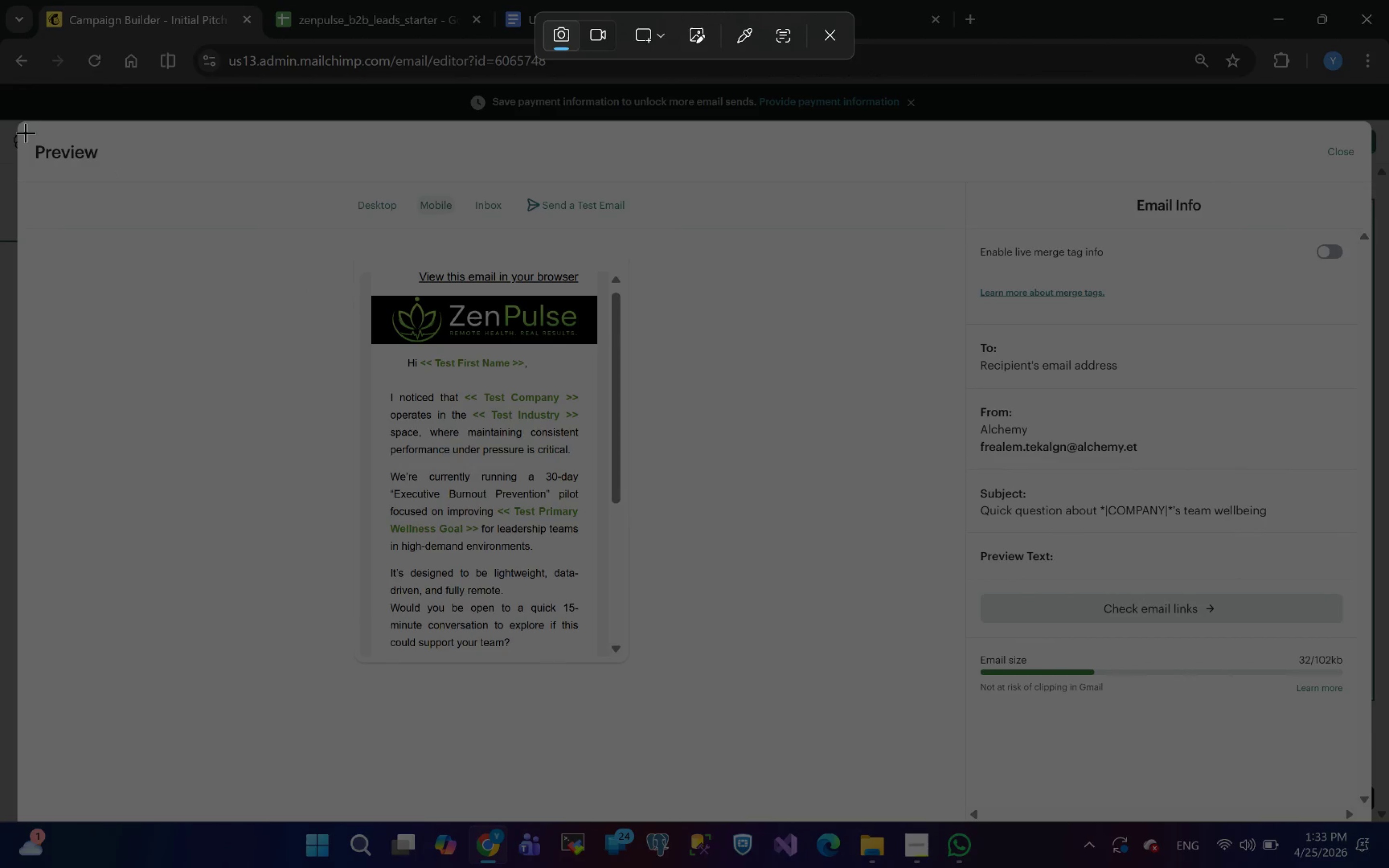 
left_click_drag(start_coordinate=[24, 128], to_coordinate=[1370, 813])
 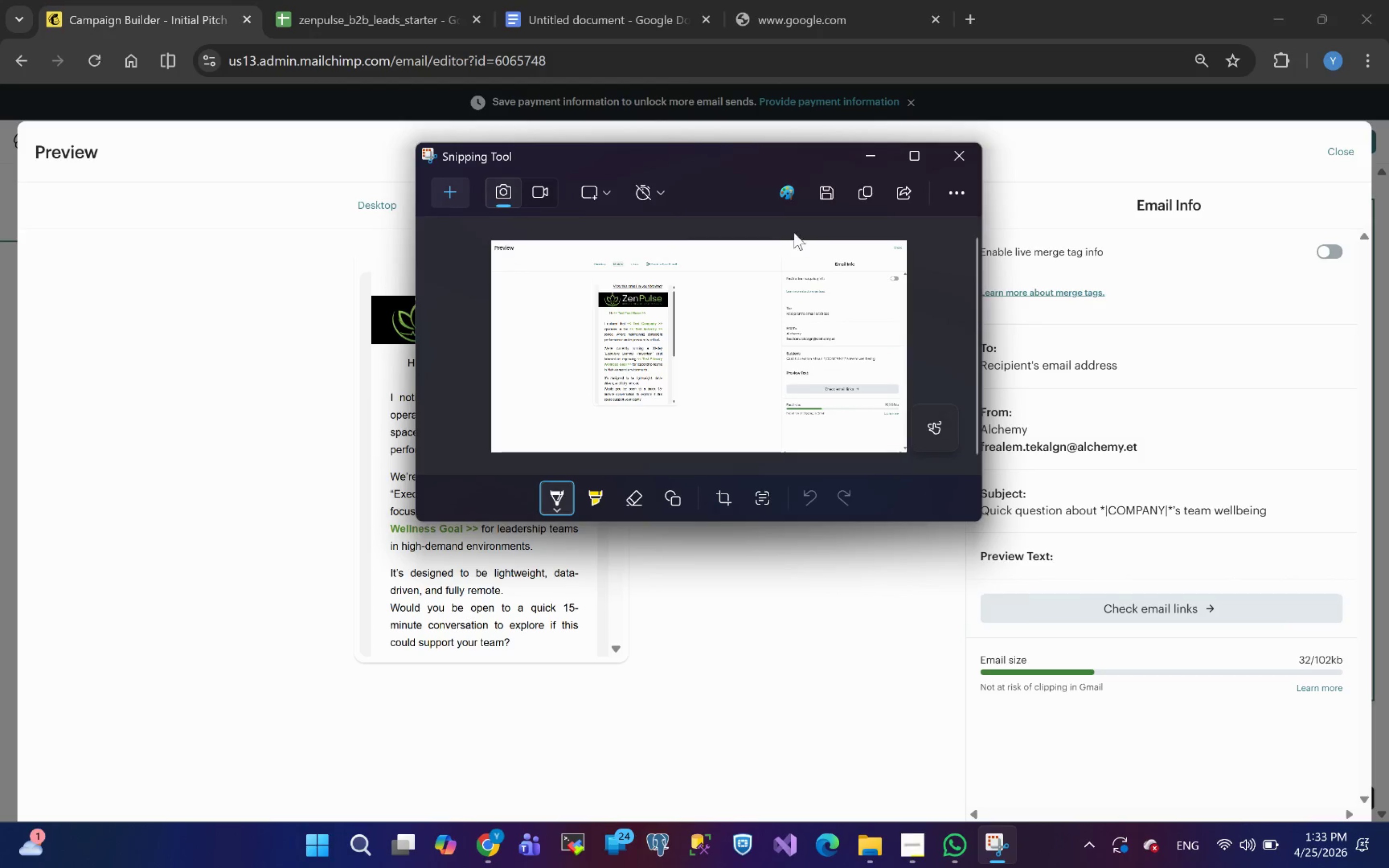 
wait(5.91)
 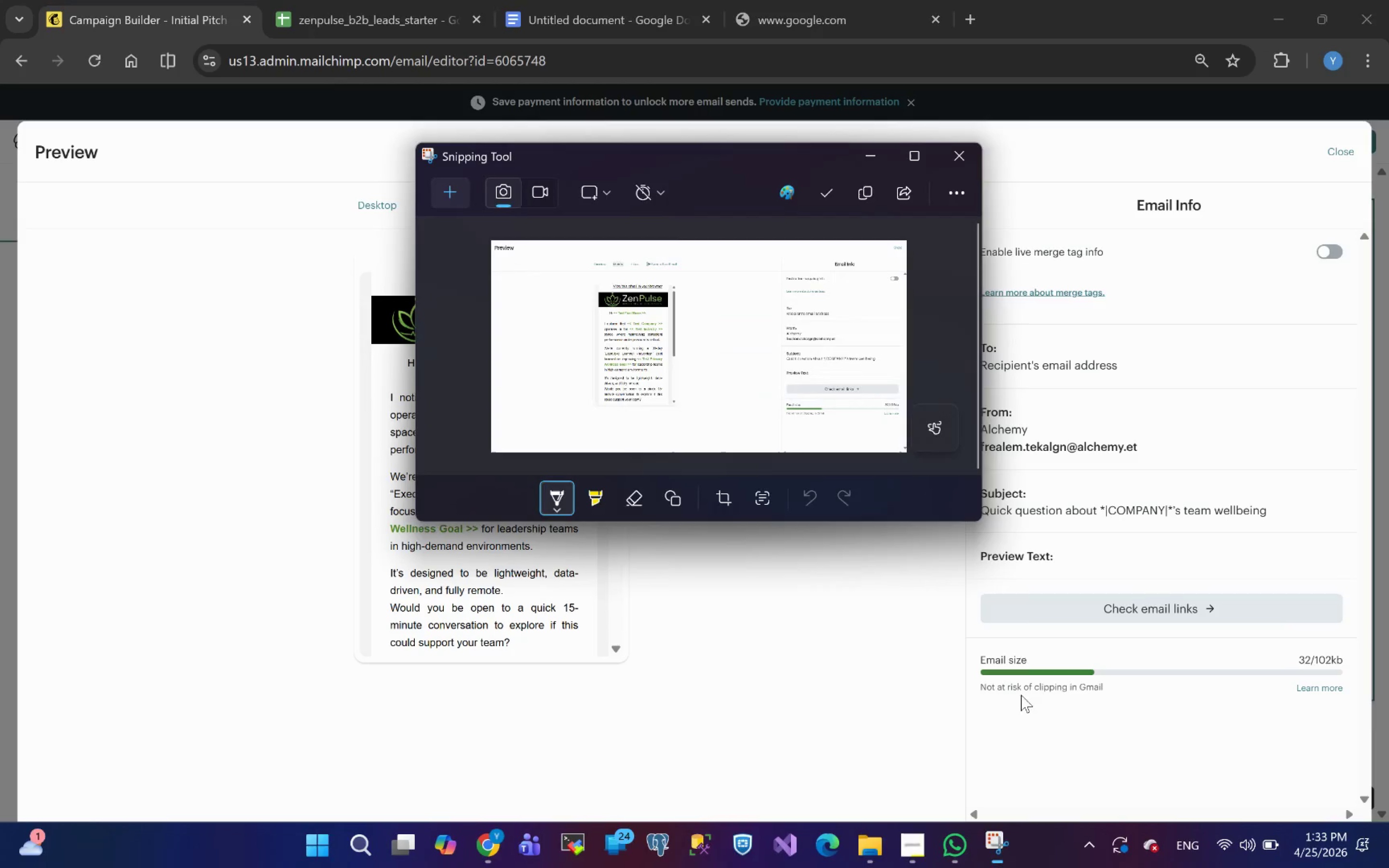 
left_click([827, 195])
 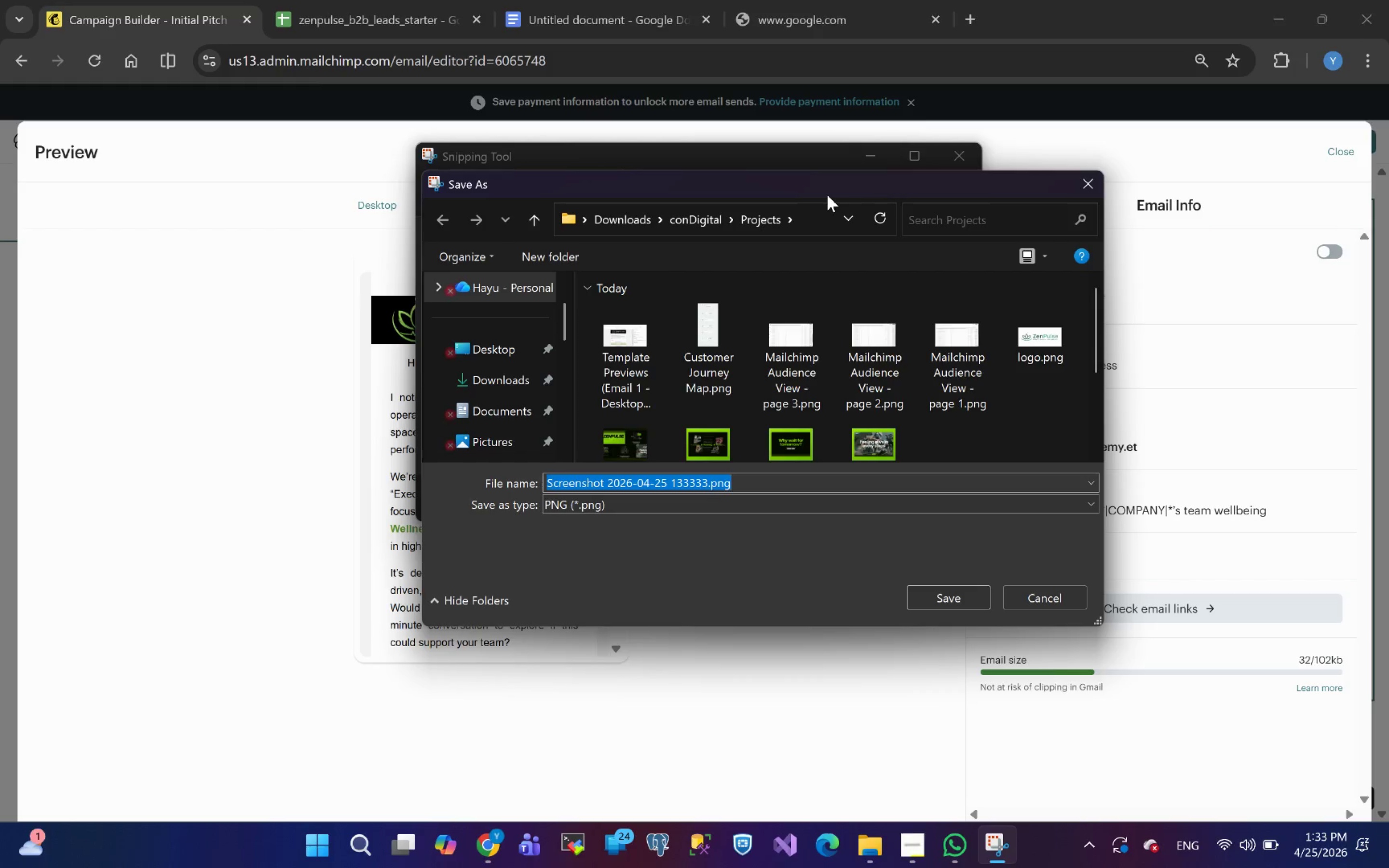 
hold_key(key=ControlLeft, duration=0.39)
 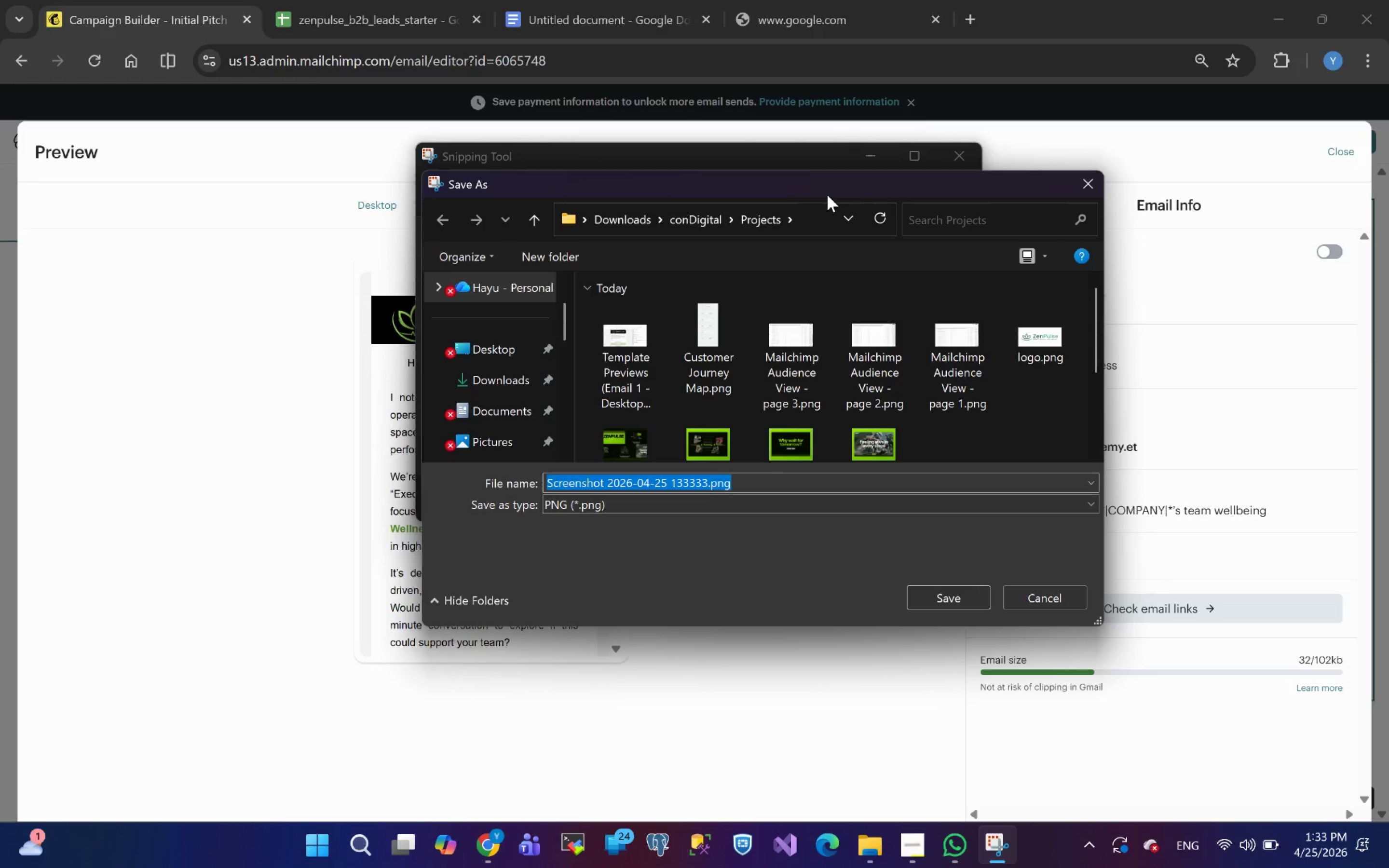 
key(Meta+MetaLeft)
 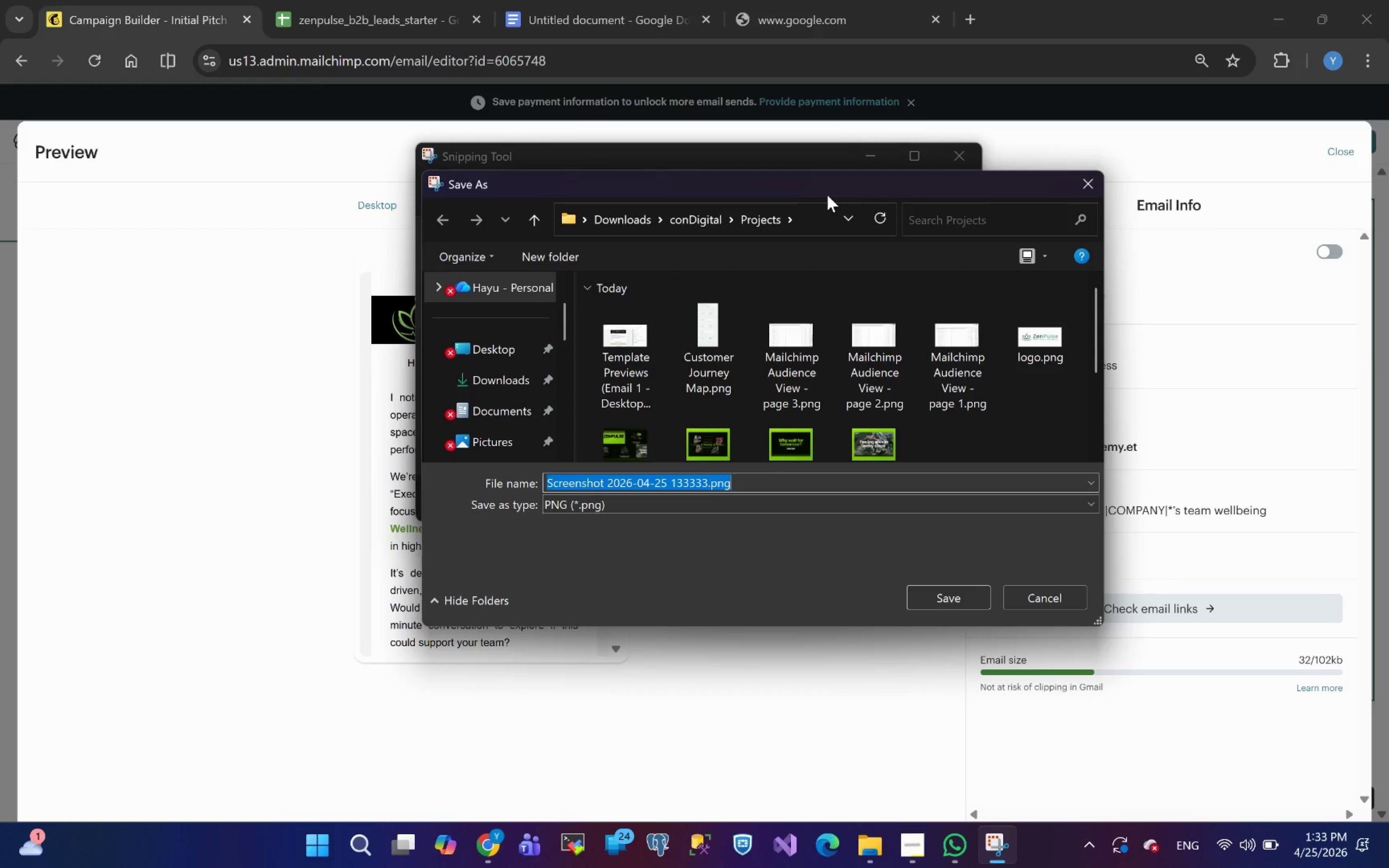 
key(Meta+V)
 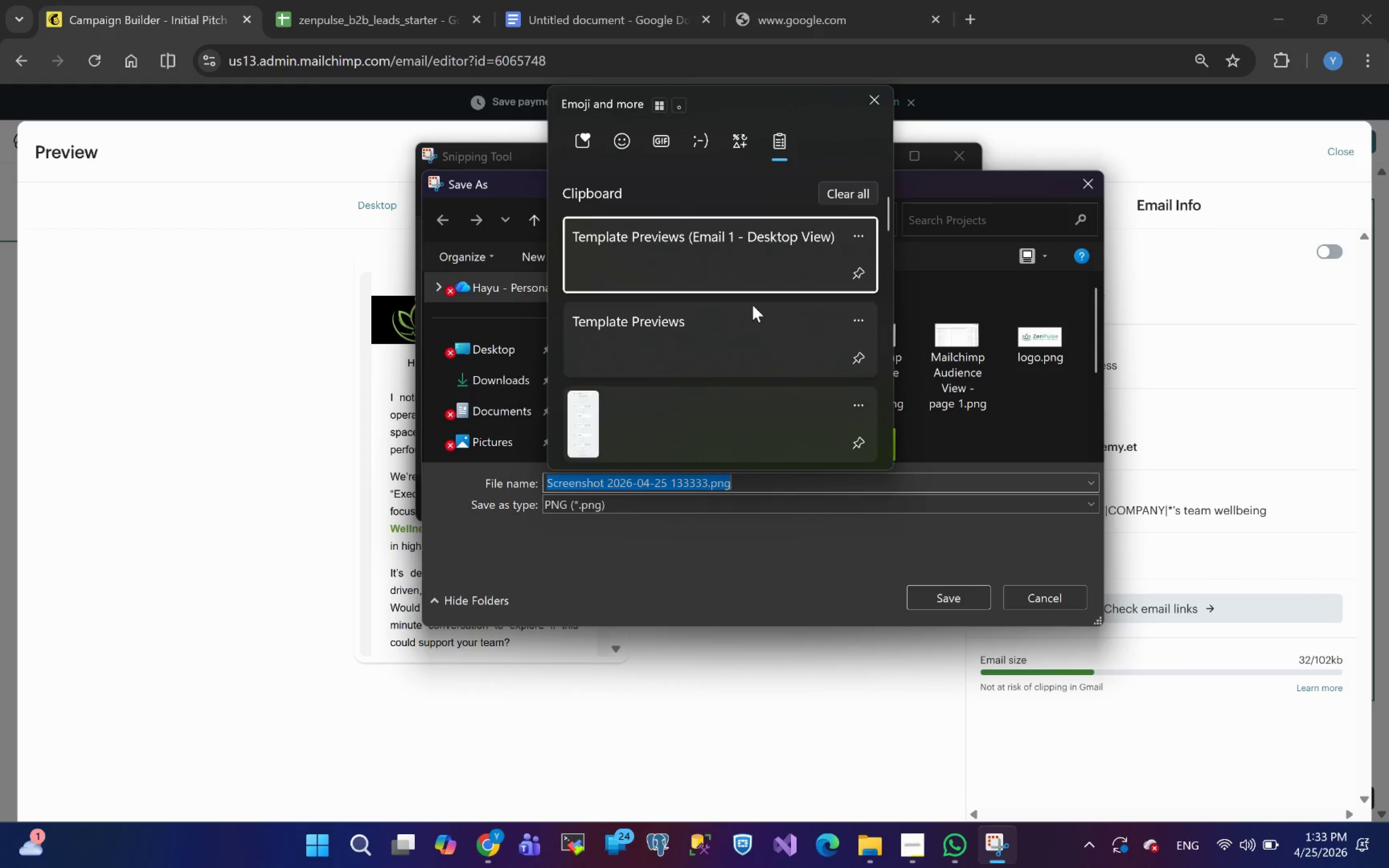 
left_click([734, 316])
 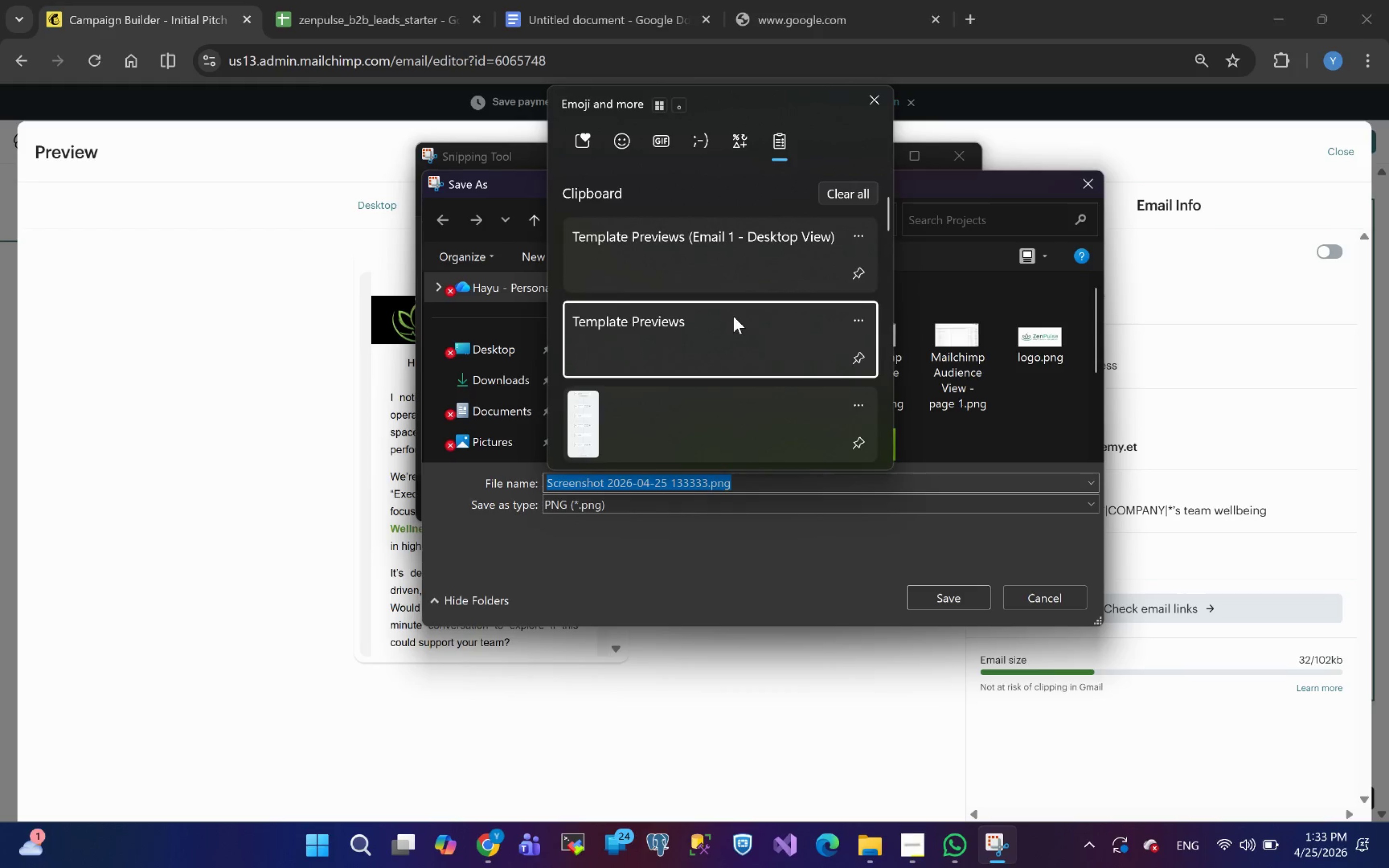 
key(Control+ControlLeft)
 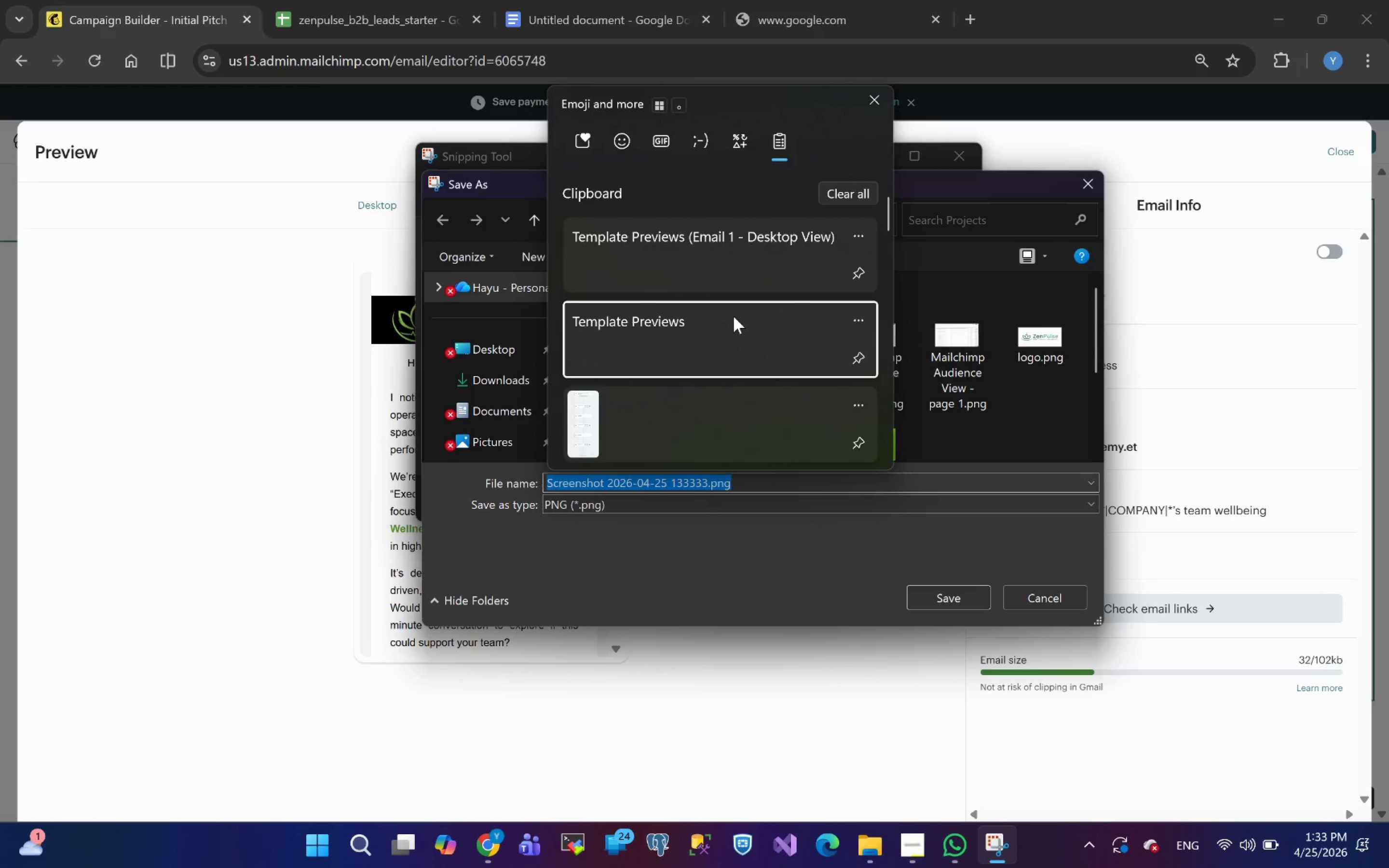 
key(Control+V)
 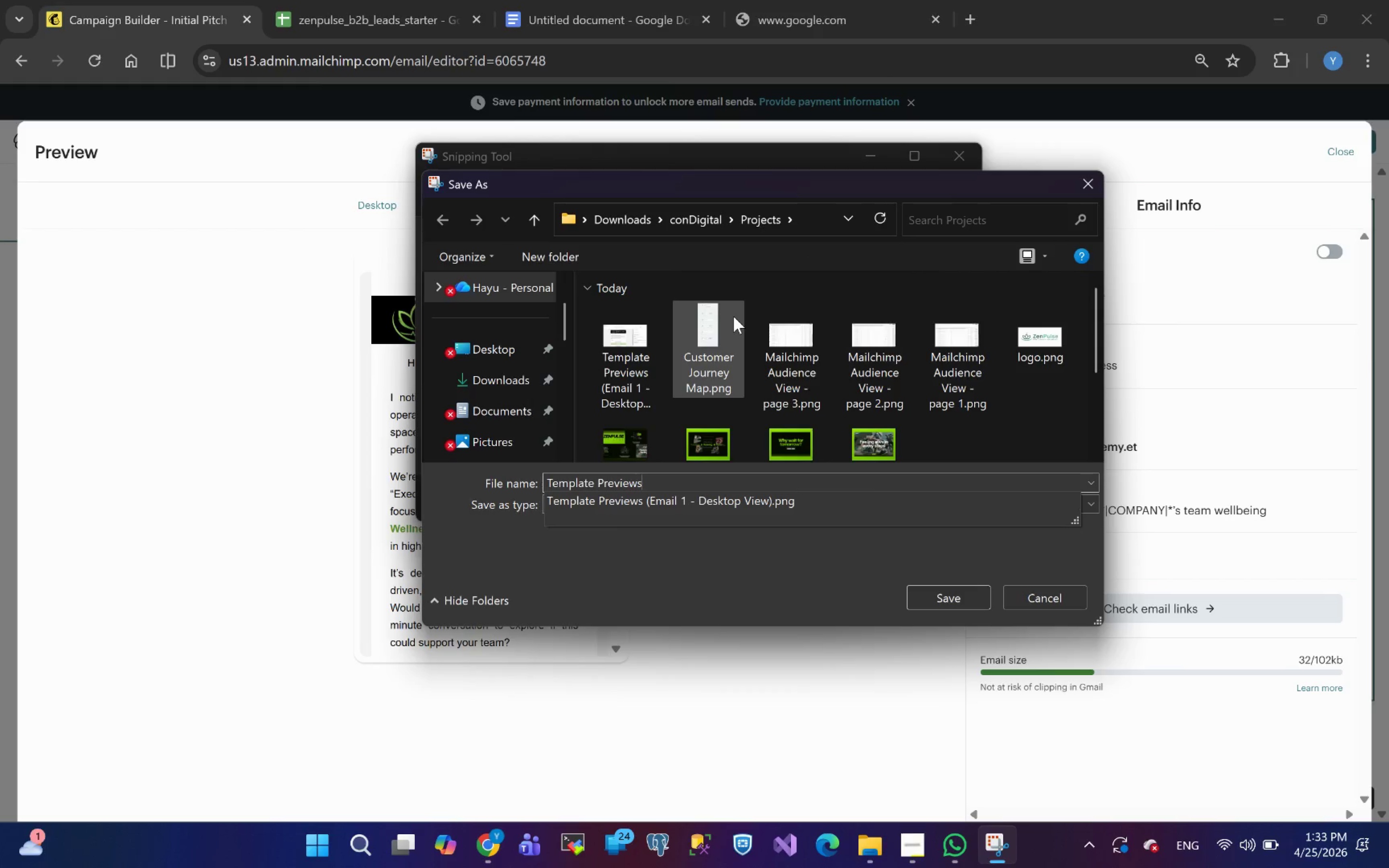 
hold_key(key=ControlLeft, duration=0.62)
 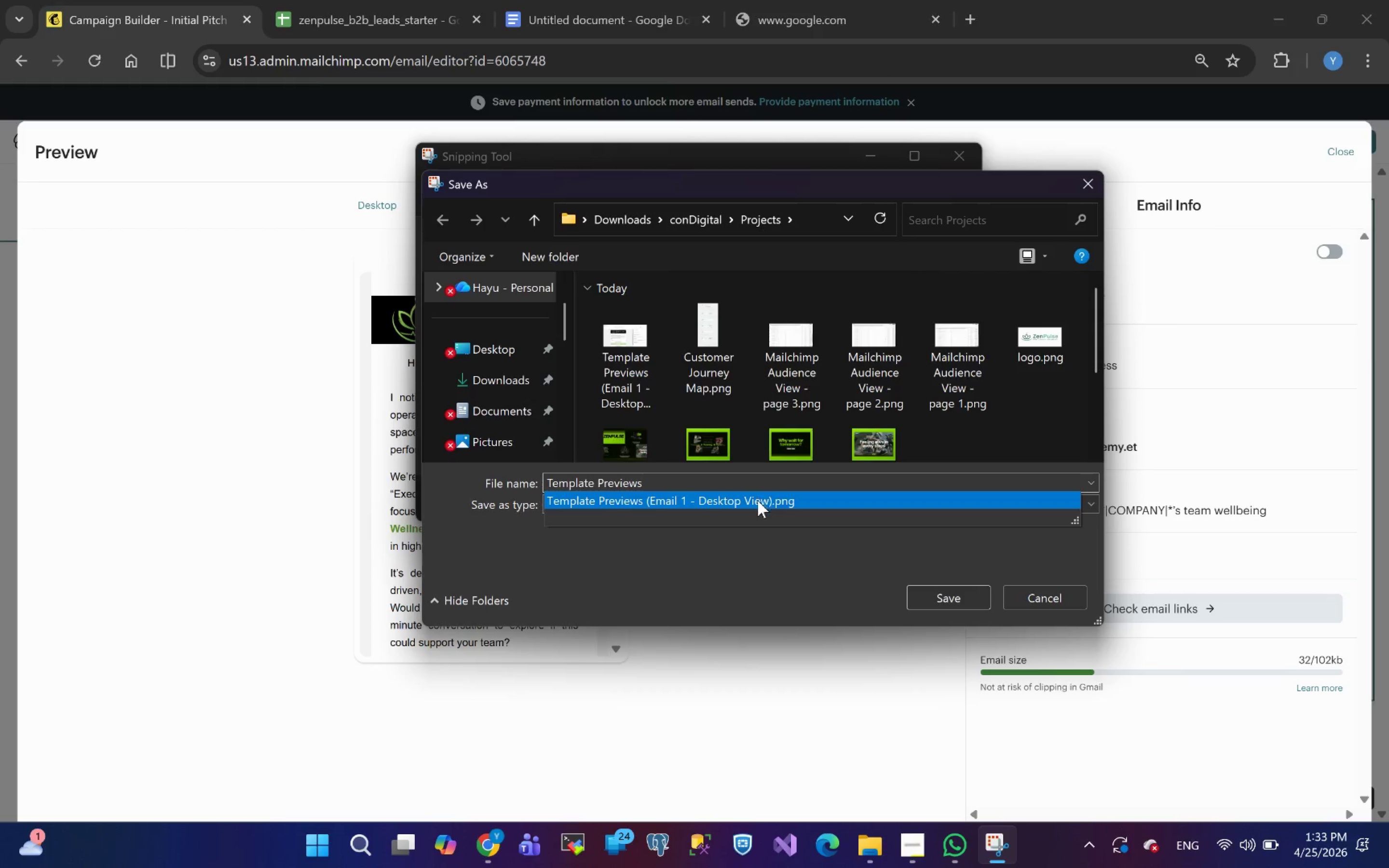 
left_click([758, 506])
 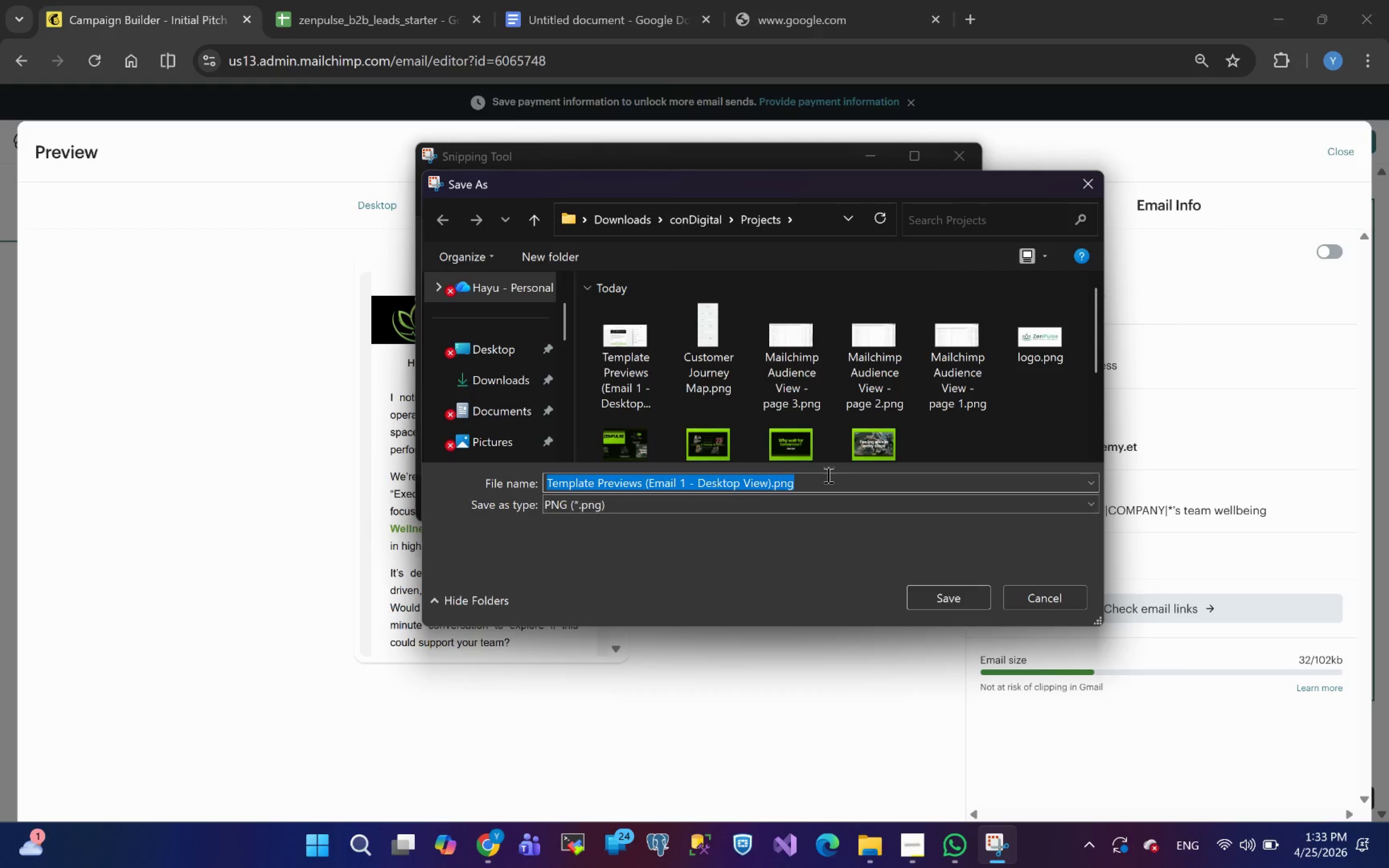 
left_click([816, 485])
 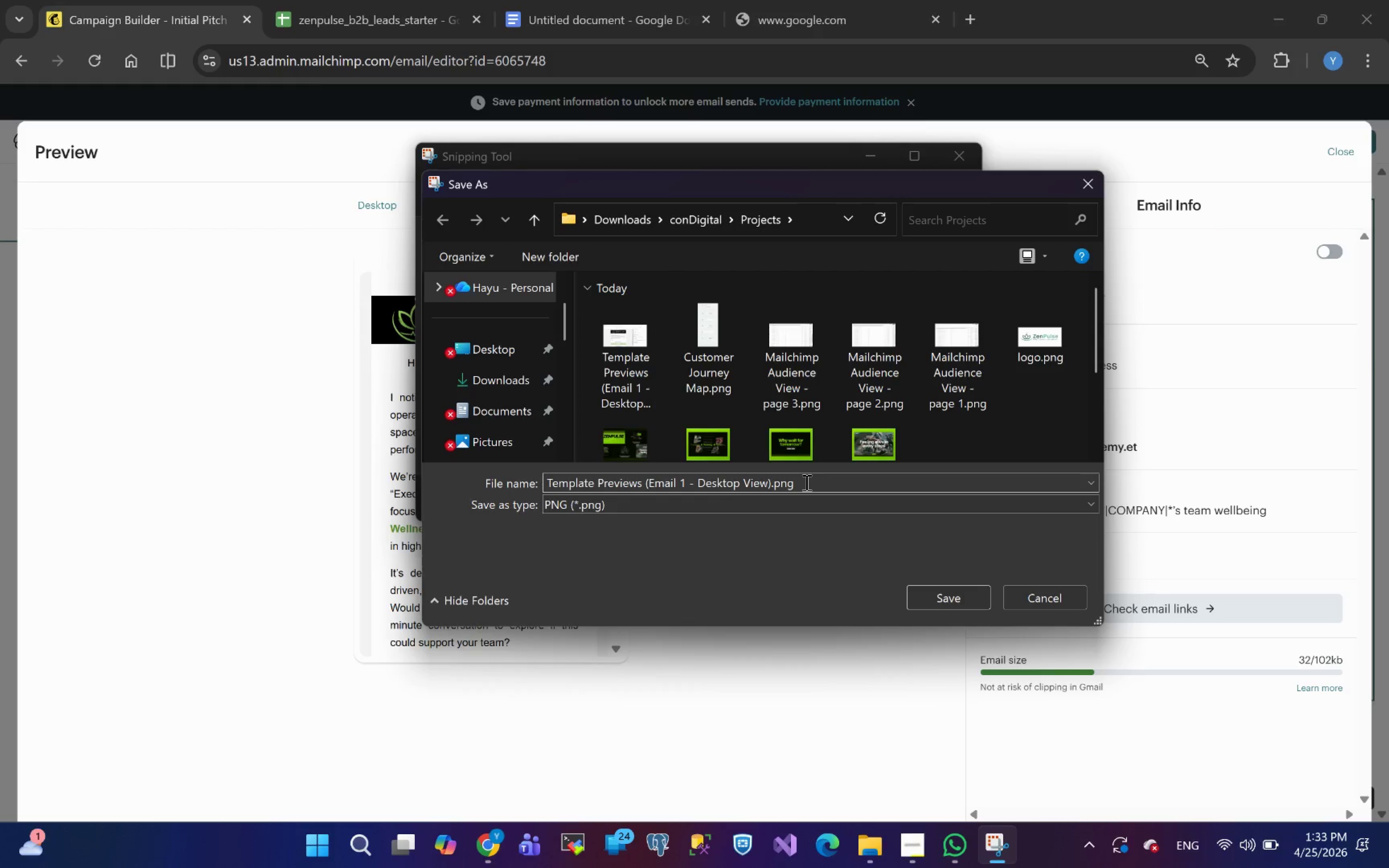 
key(Backspace)
 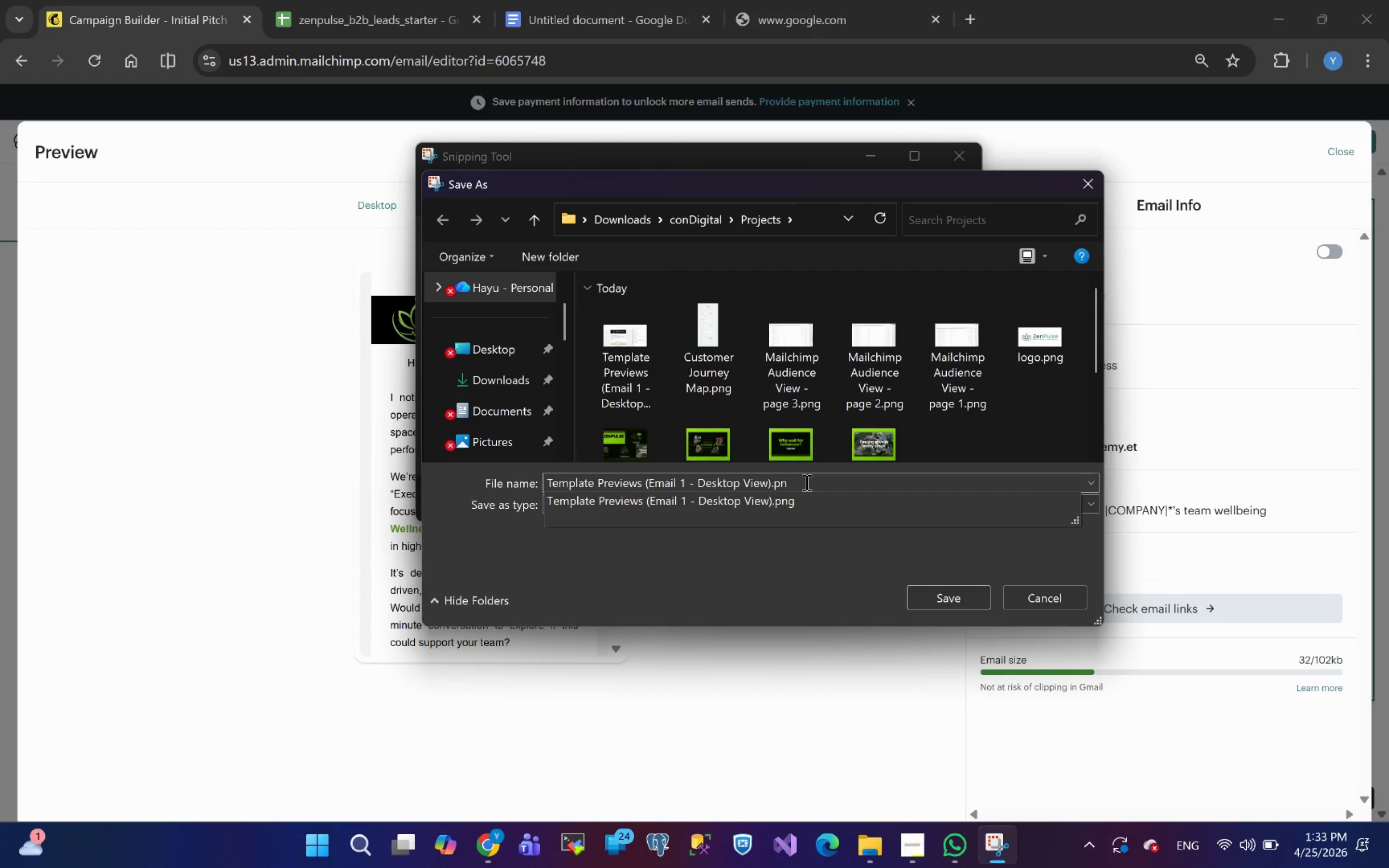 
key(Backspace)
 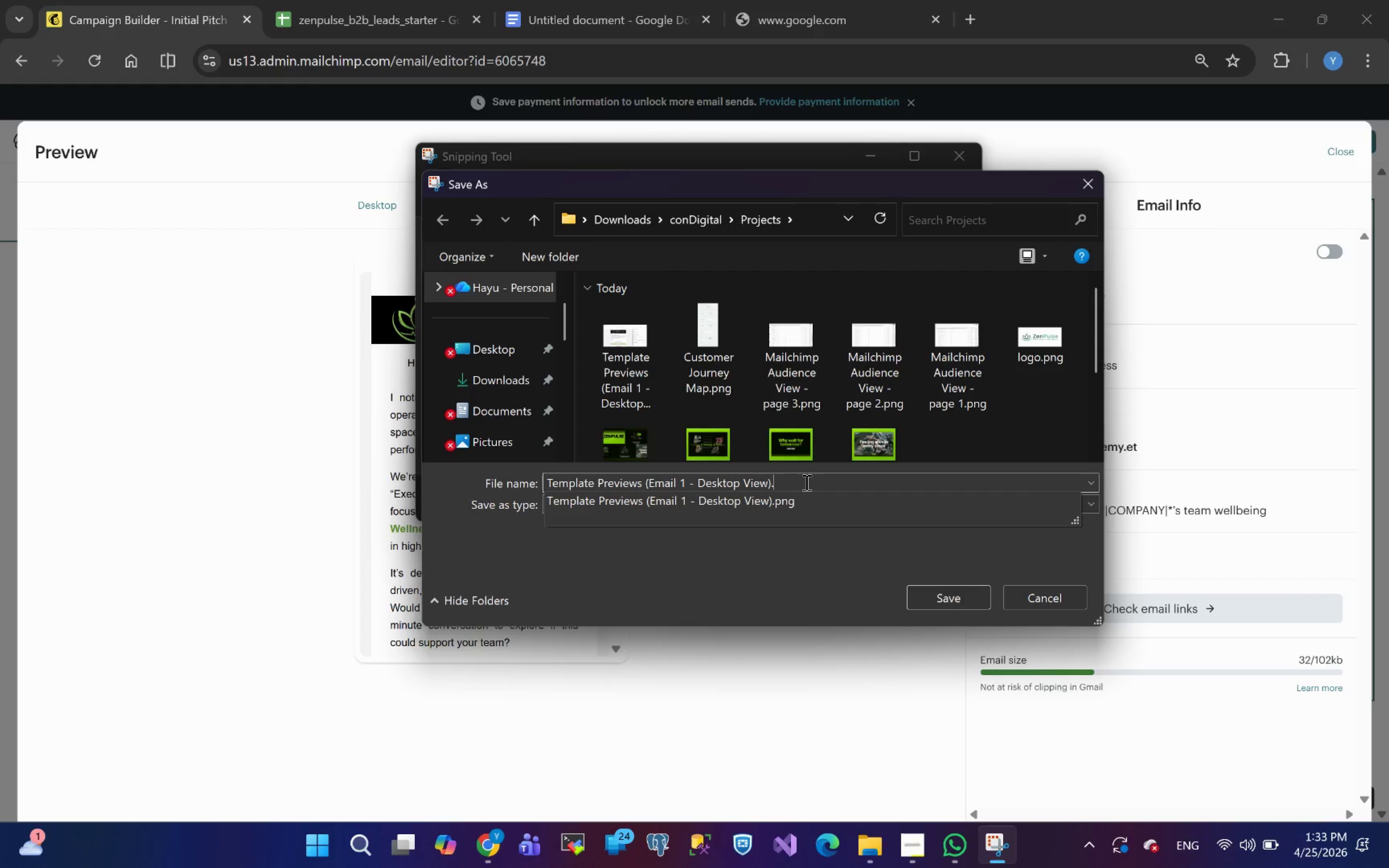 
key(Backspace)
 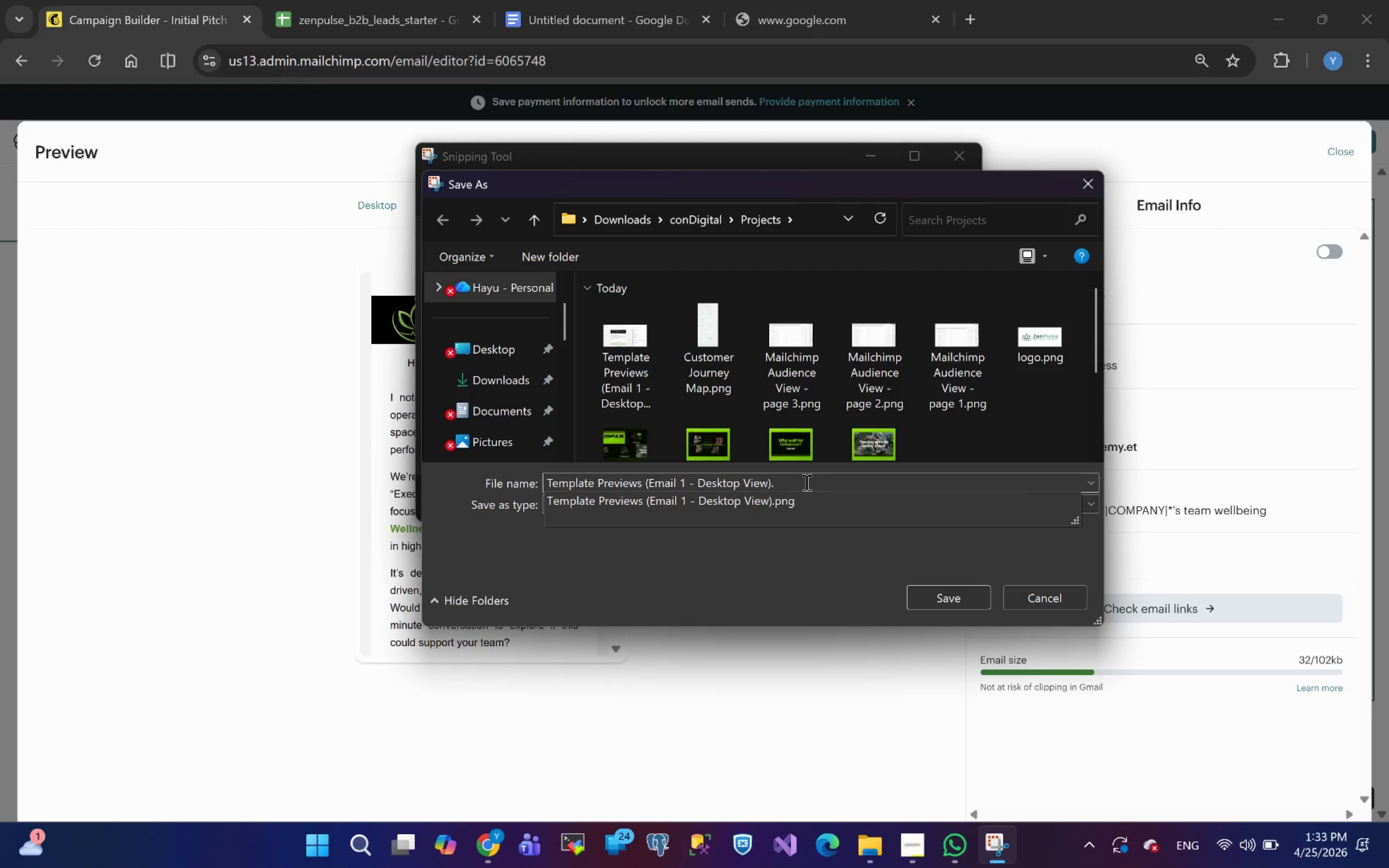 
key(Backspace)
 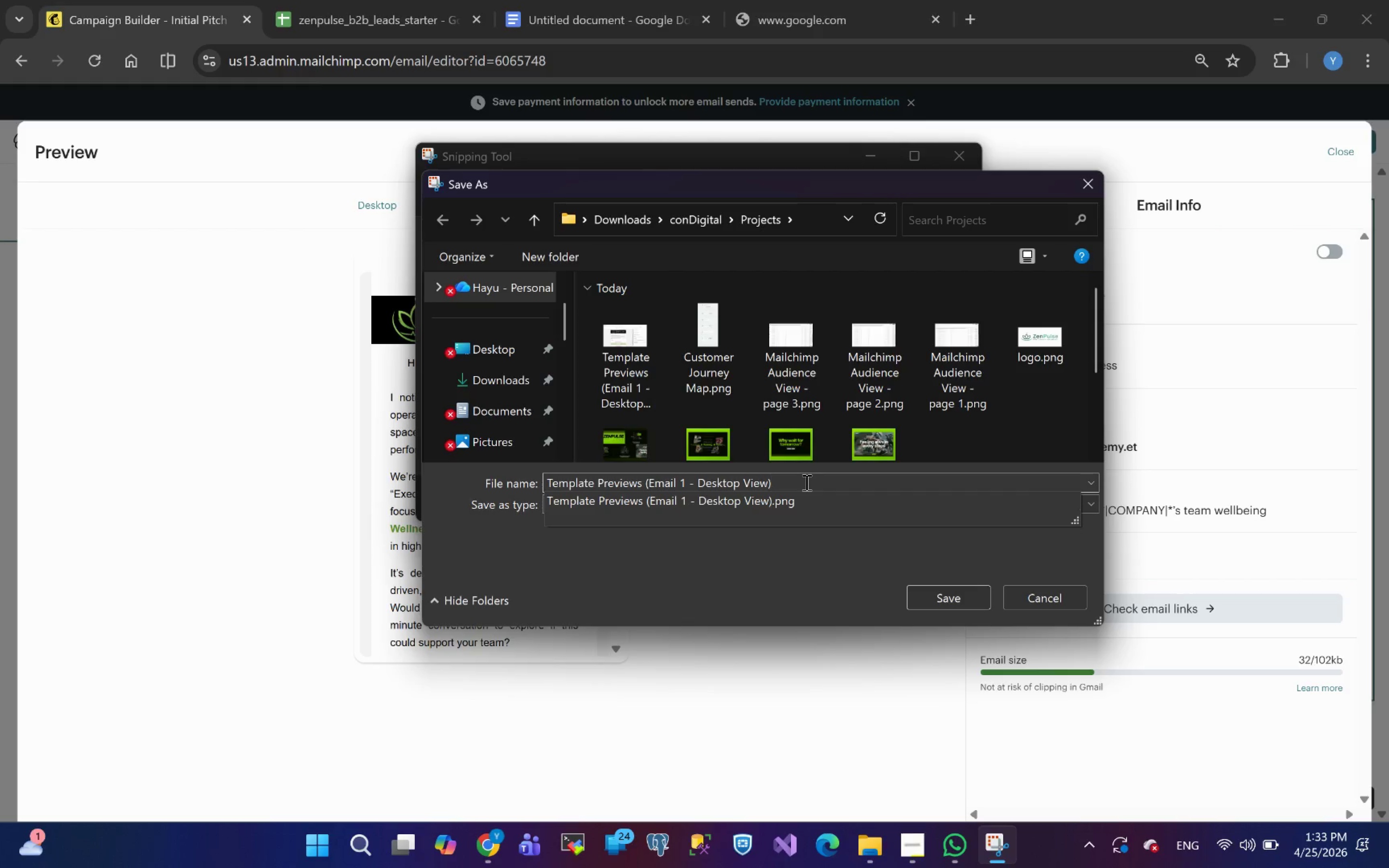 
key(ArrowLeft)
 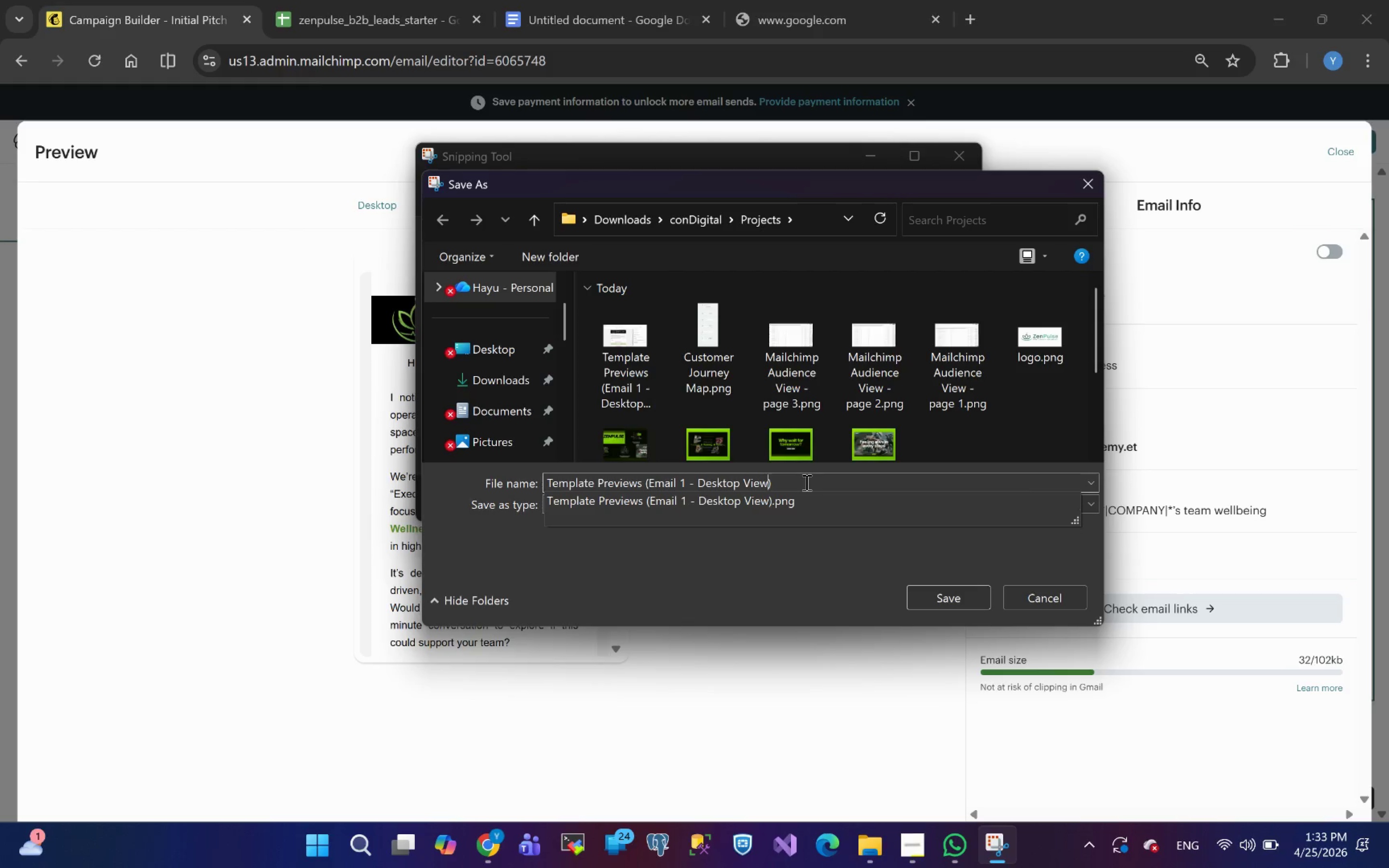 
key(ArrowLeft)
 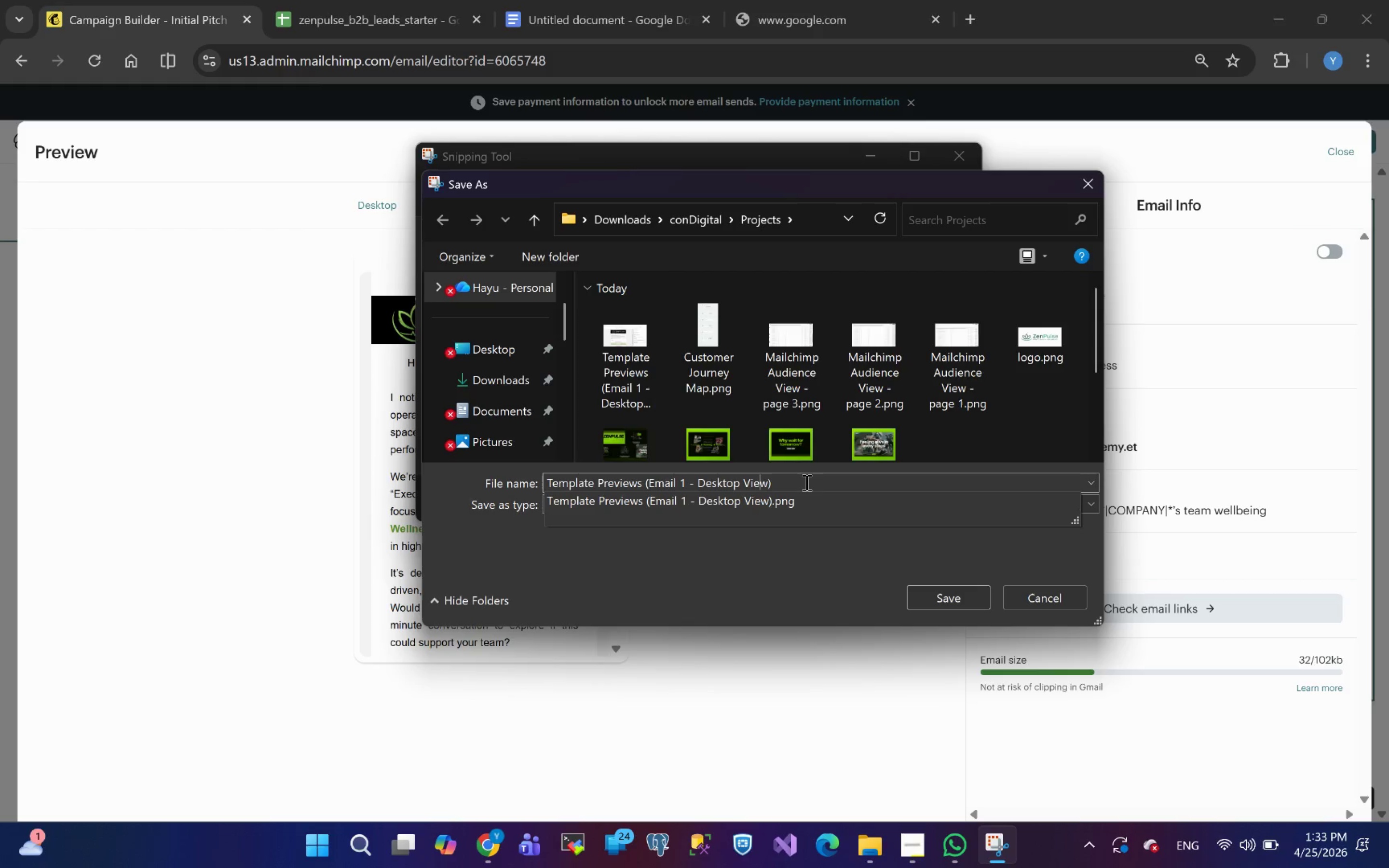 
key(ArrowLeft)
 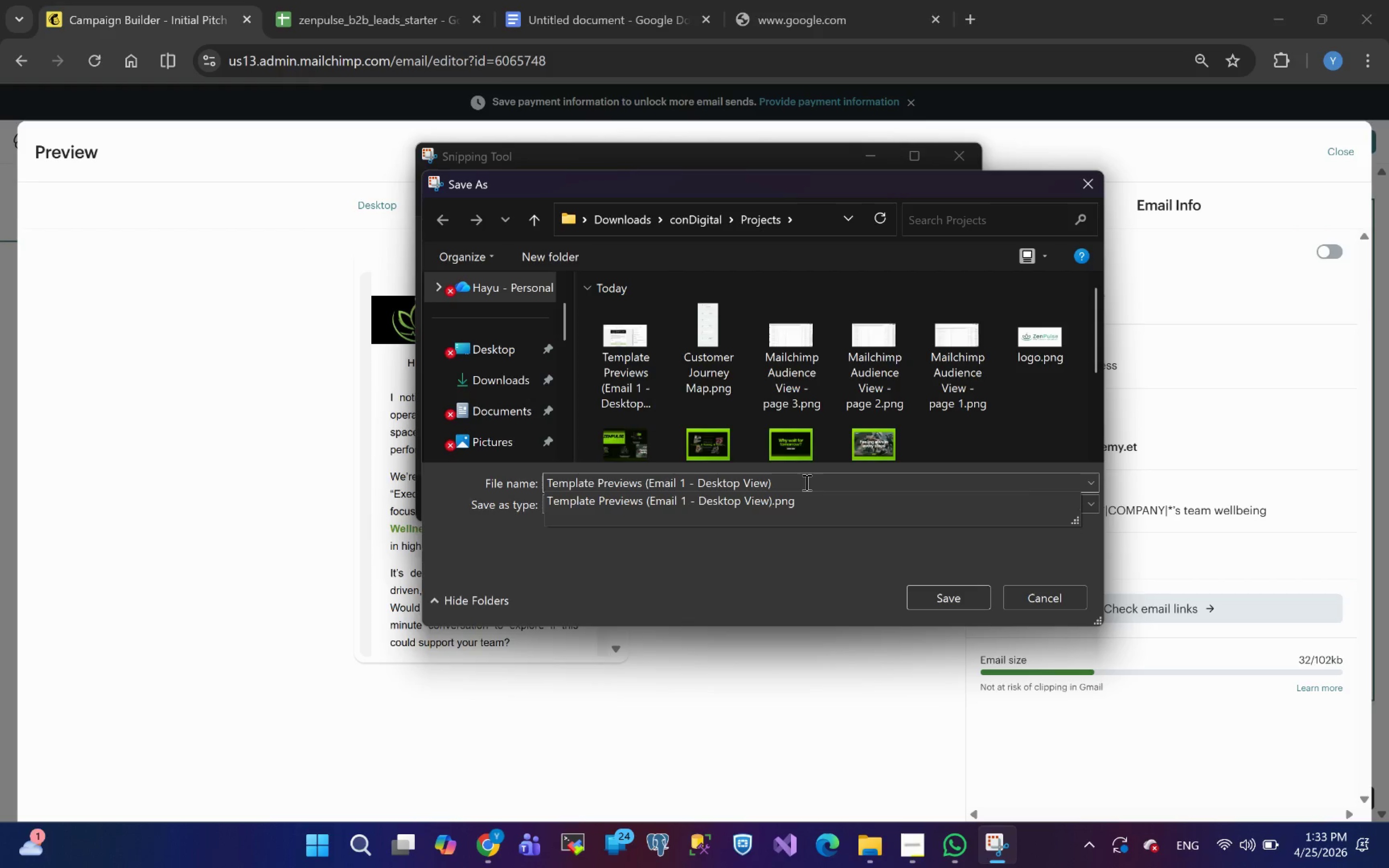 
key(ArrowLeft)
 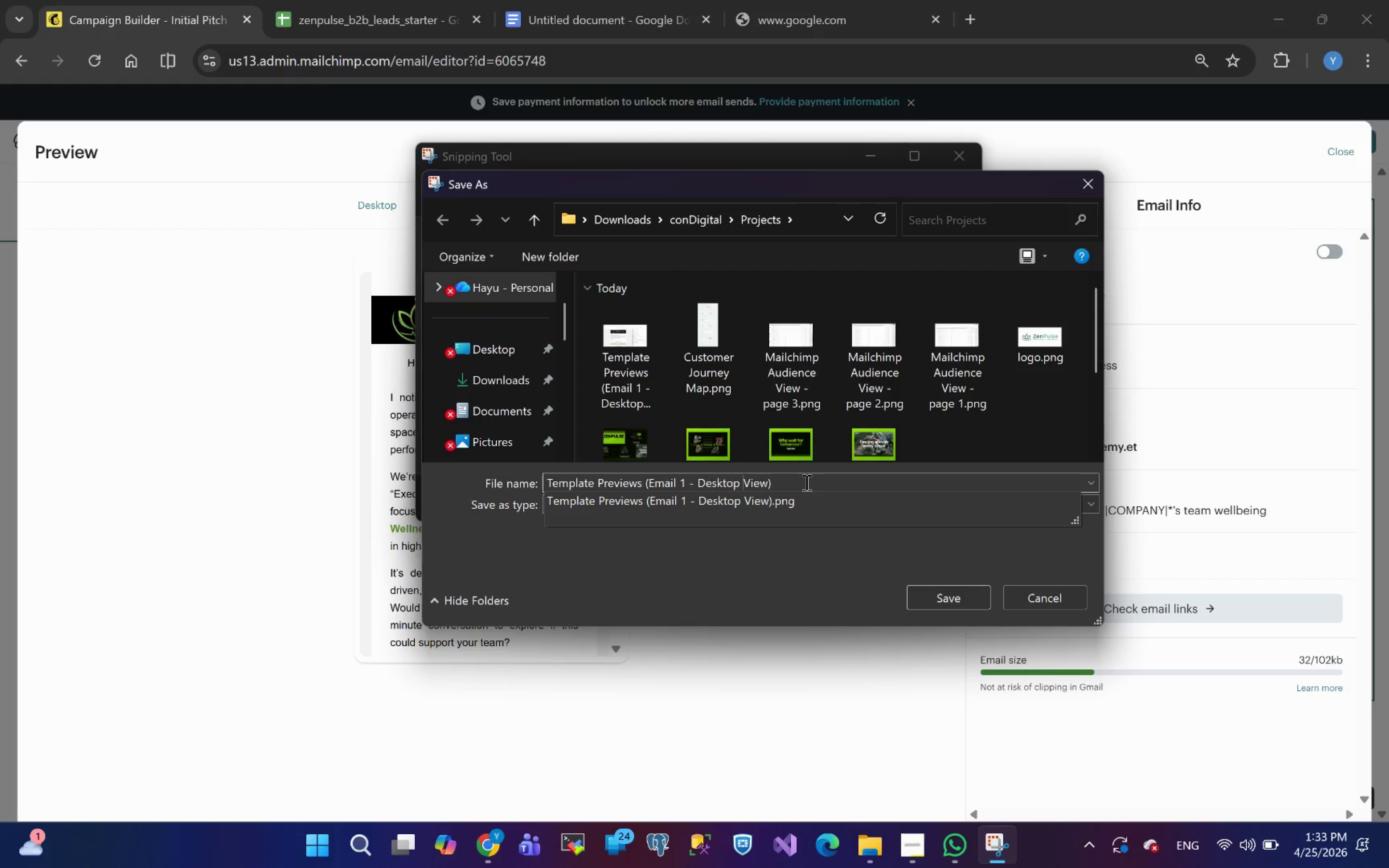 
key(ArrowLeft)
 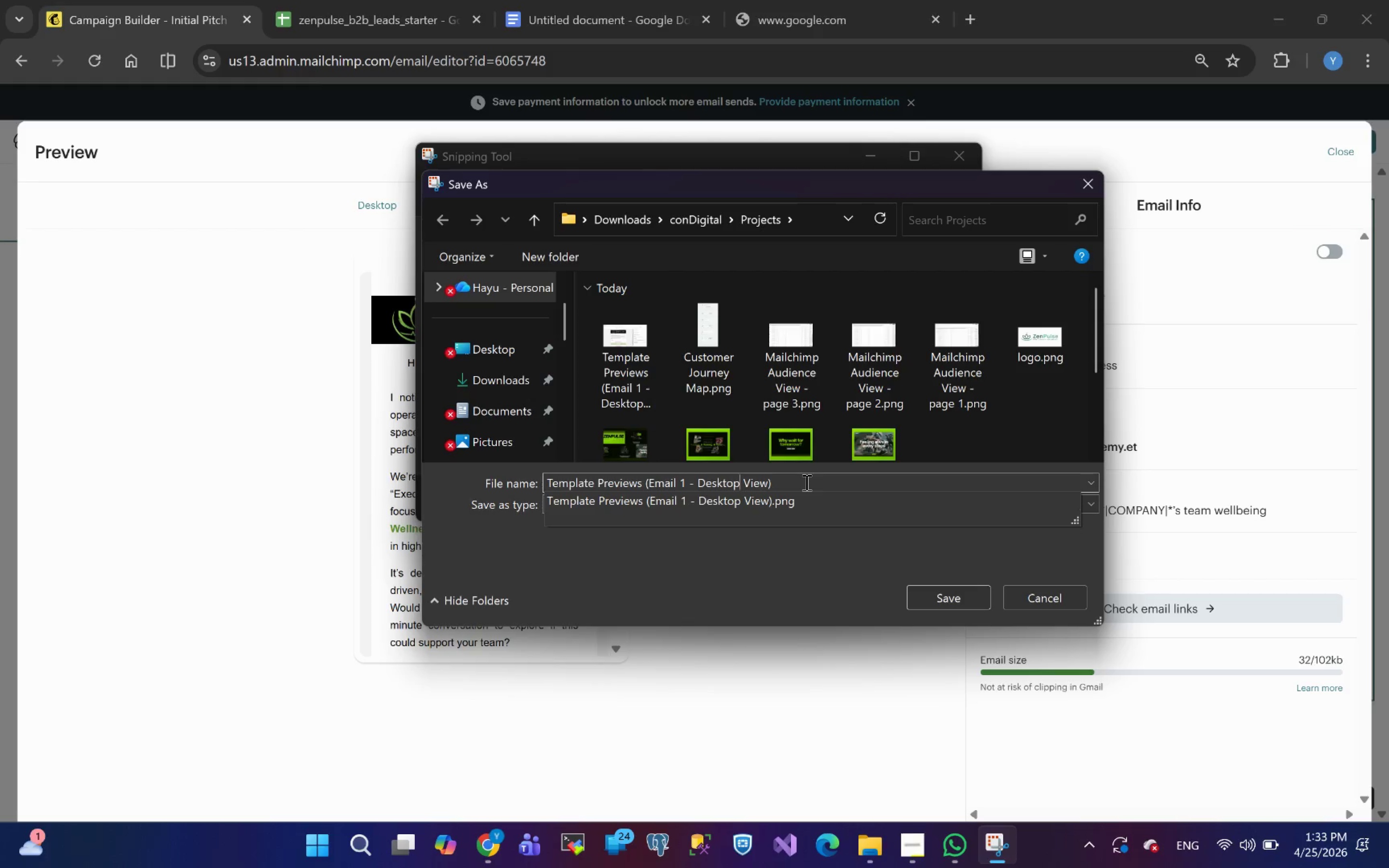 
key(ArrowLeft)
 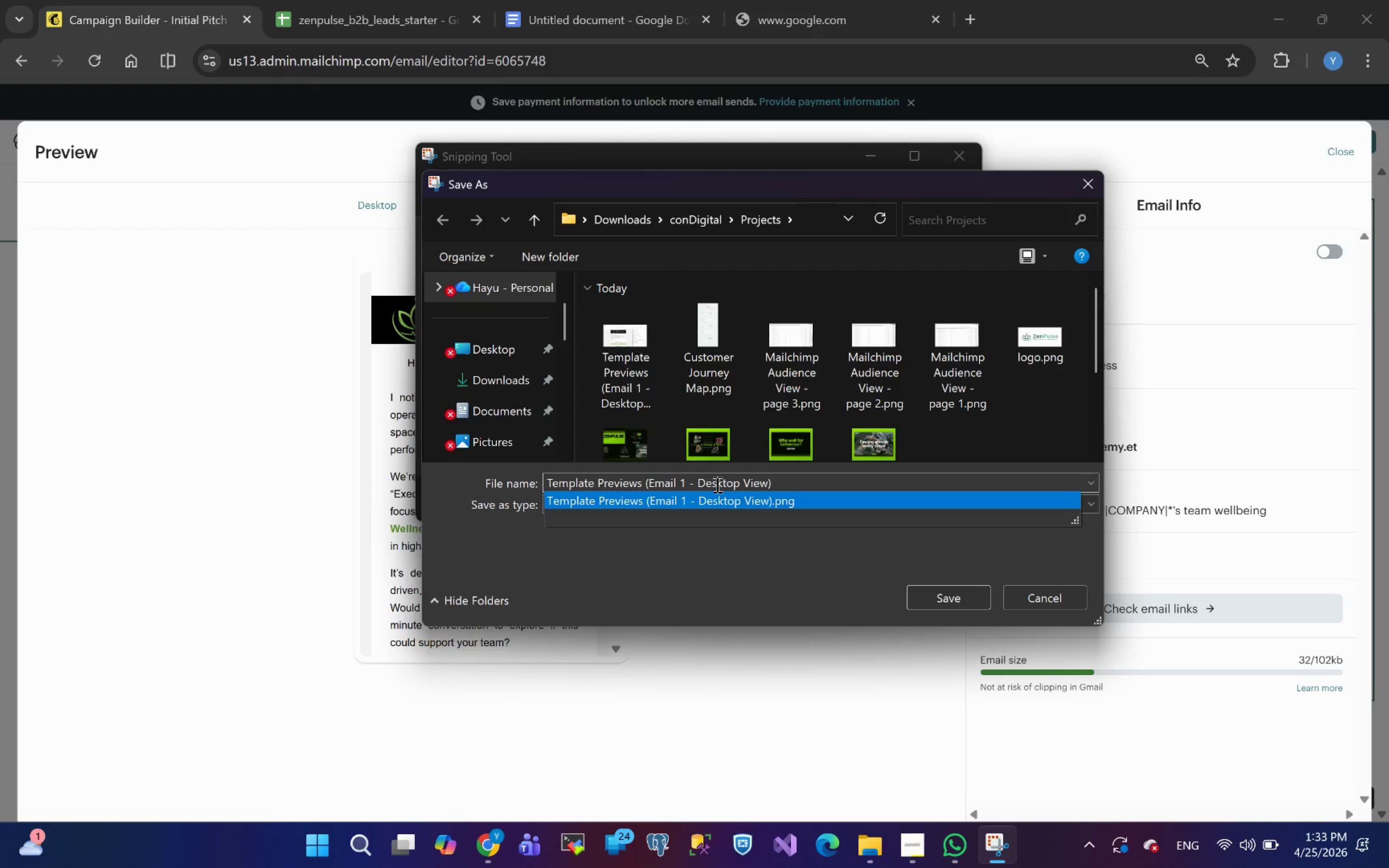 
double_click([720, 484])
 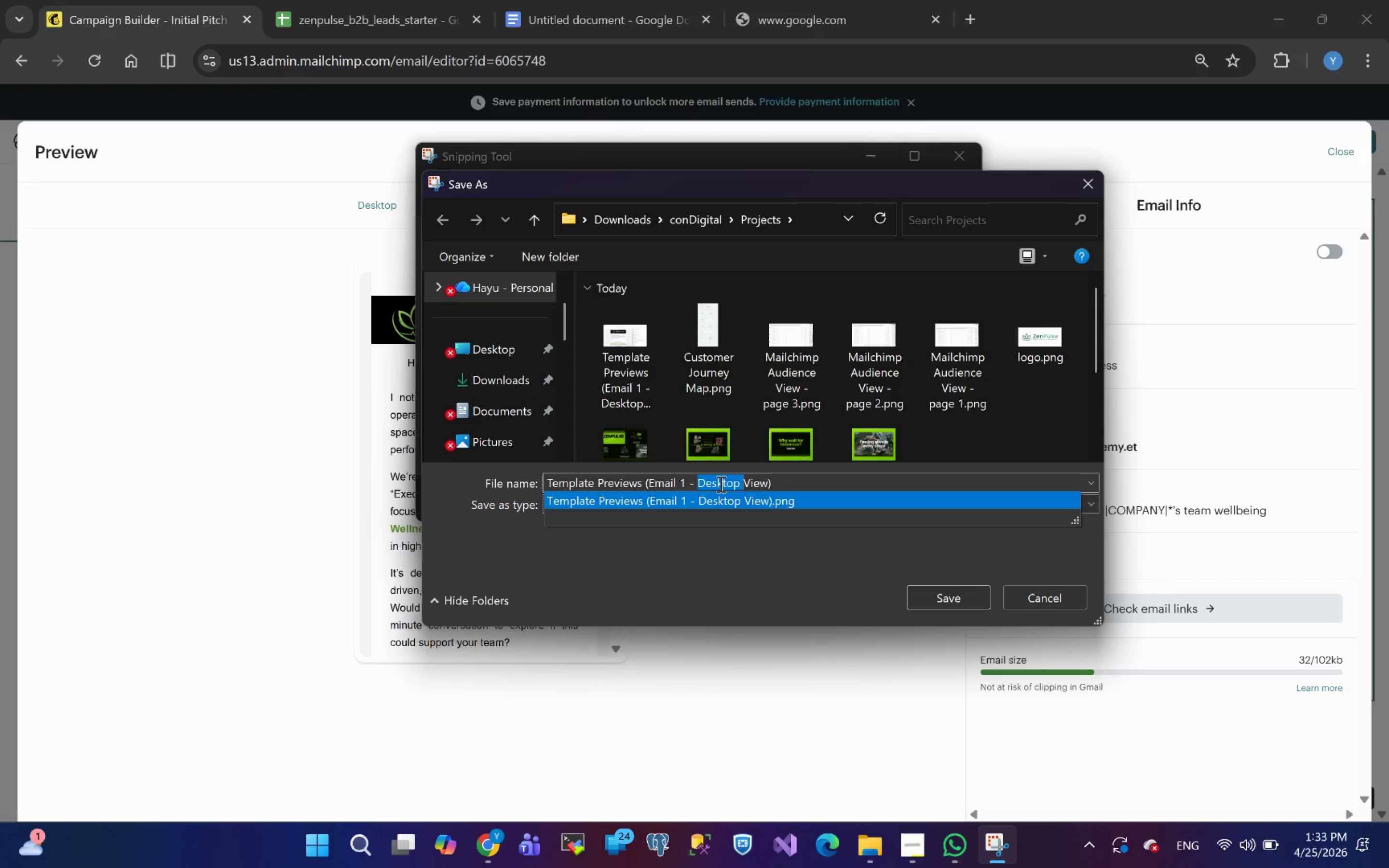 
type(mobile )
 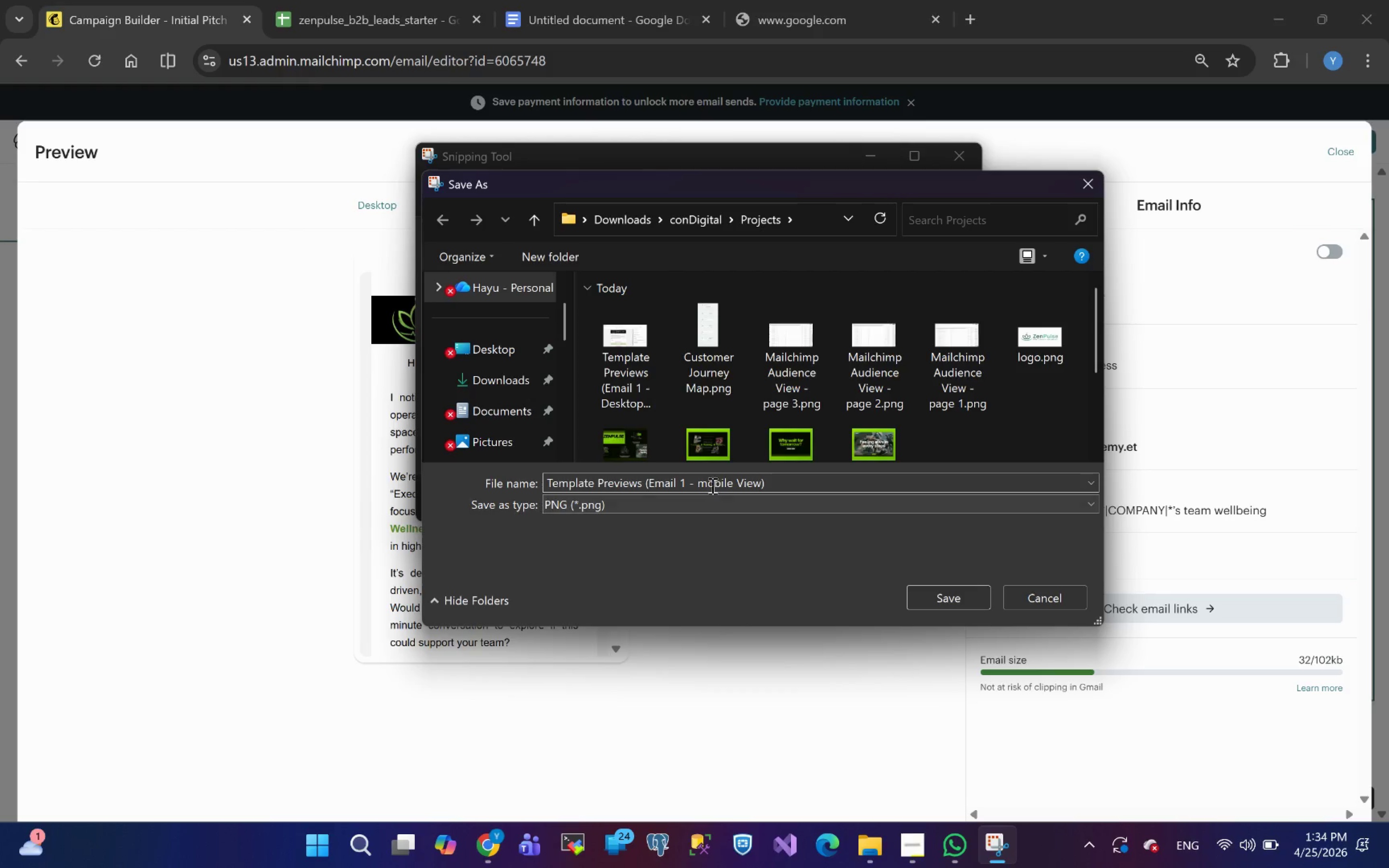 
left_click([709, 485])
 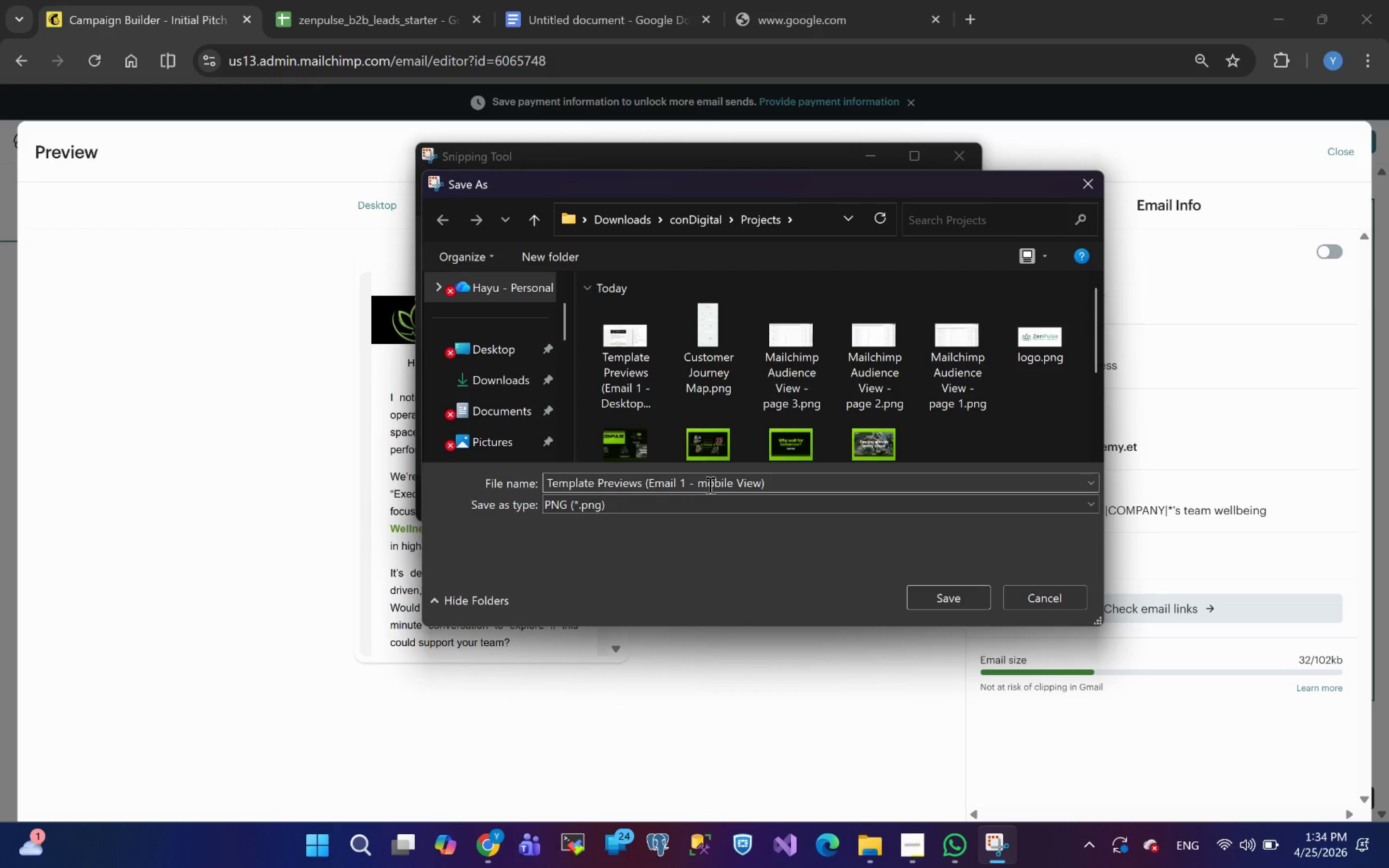 
key(Backspace)
 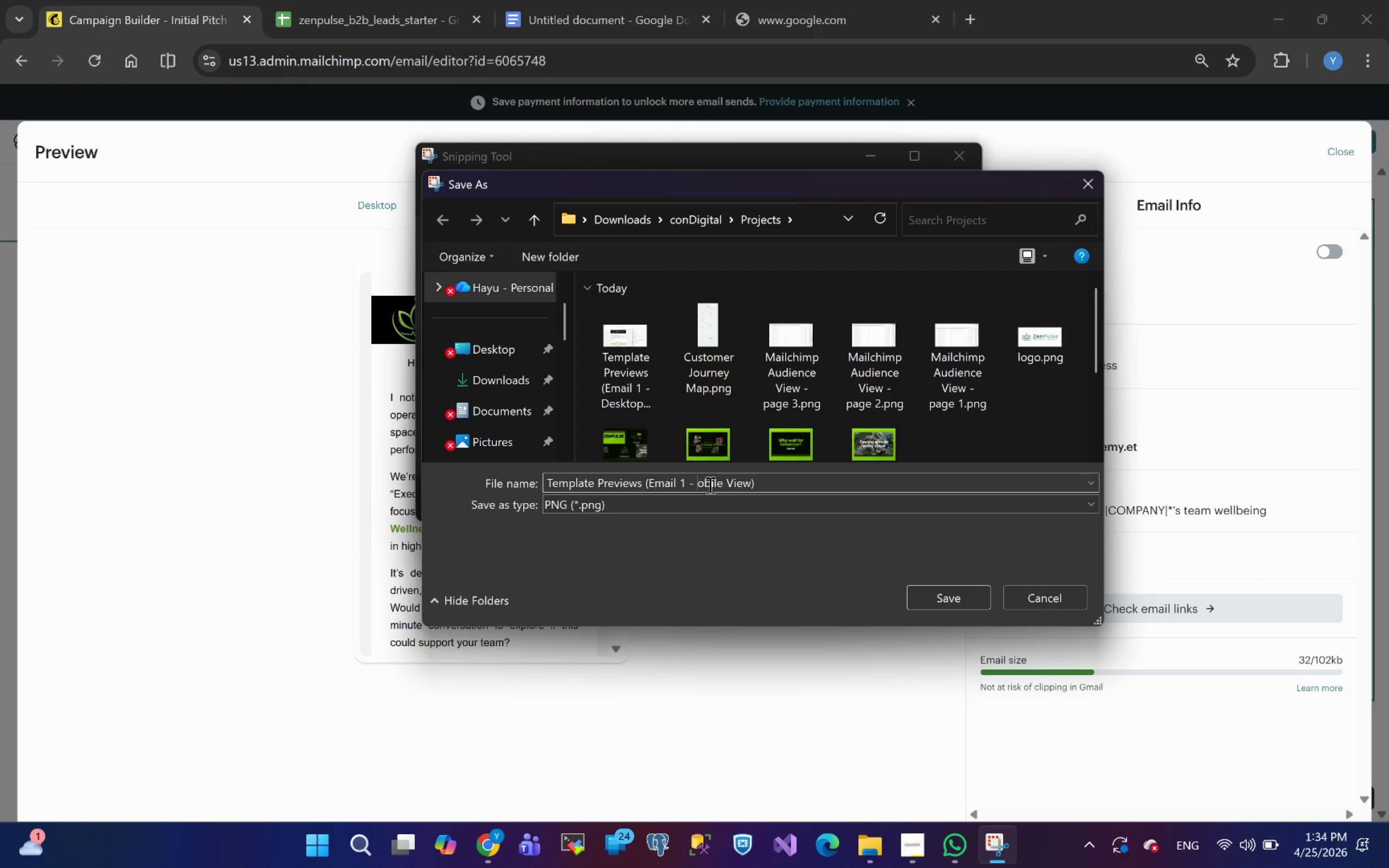 
key(Shift+M)
 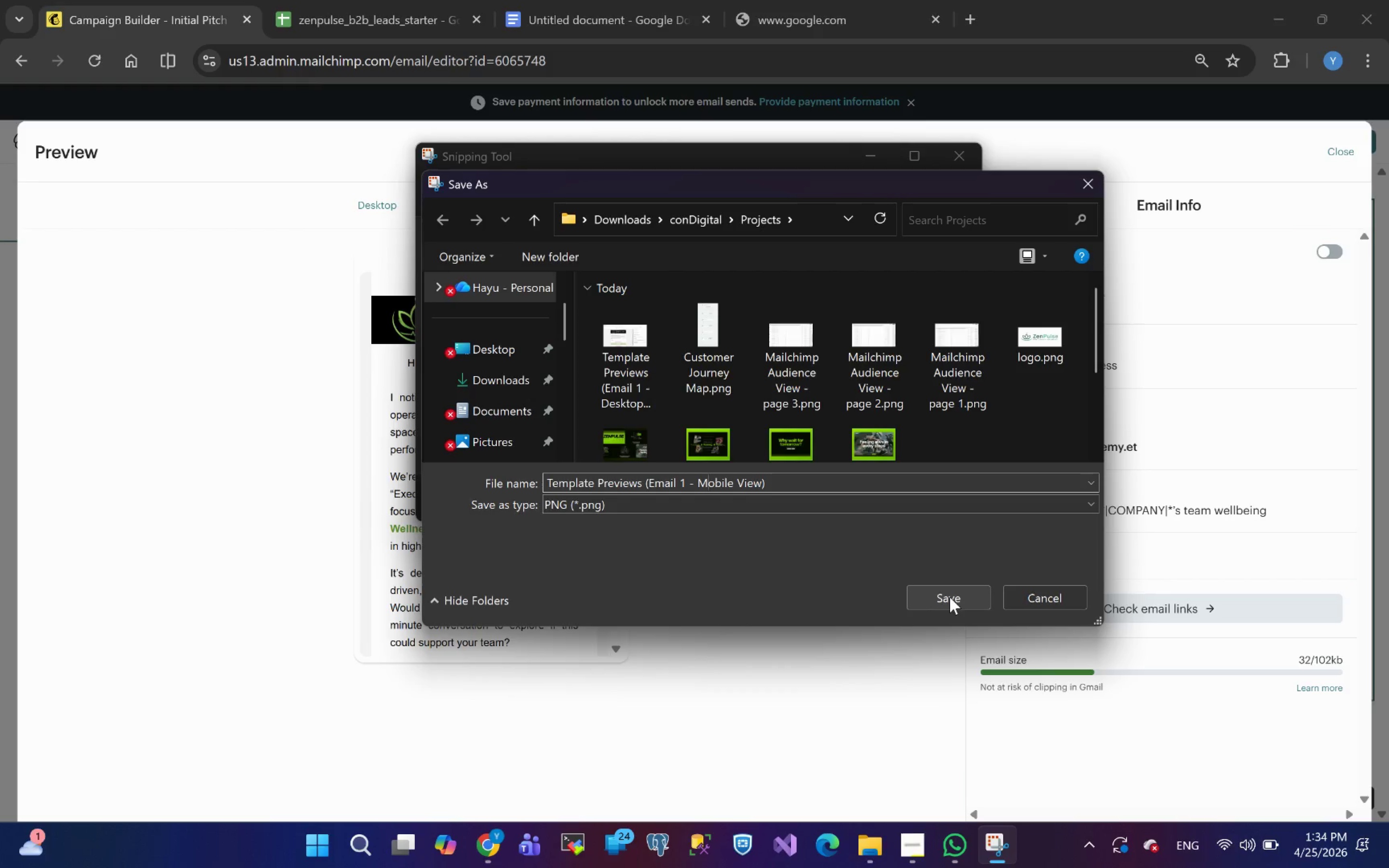 
left_click([951, 597])
 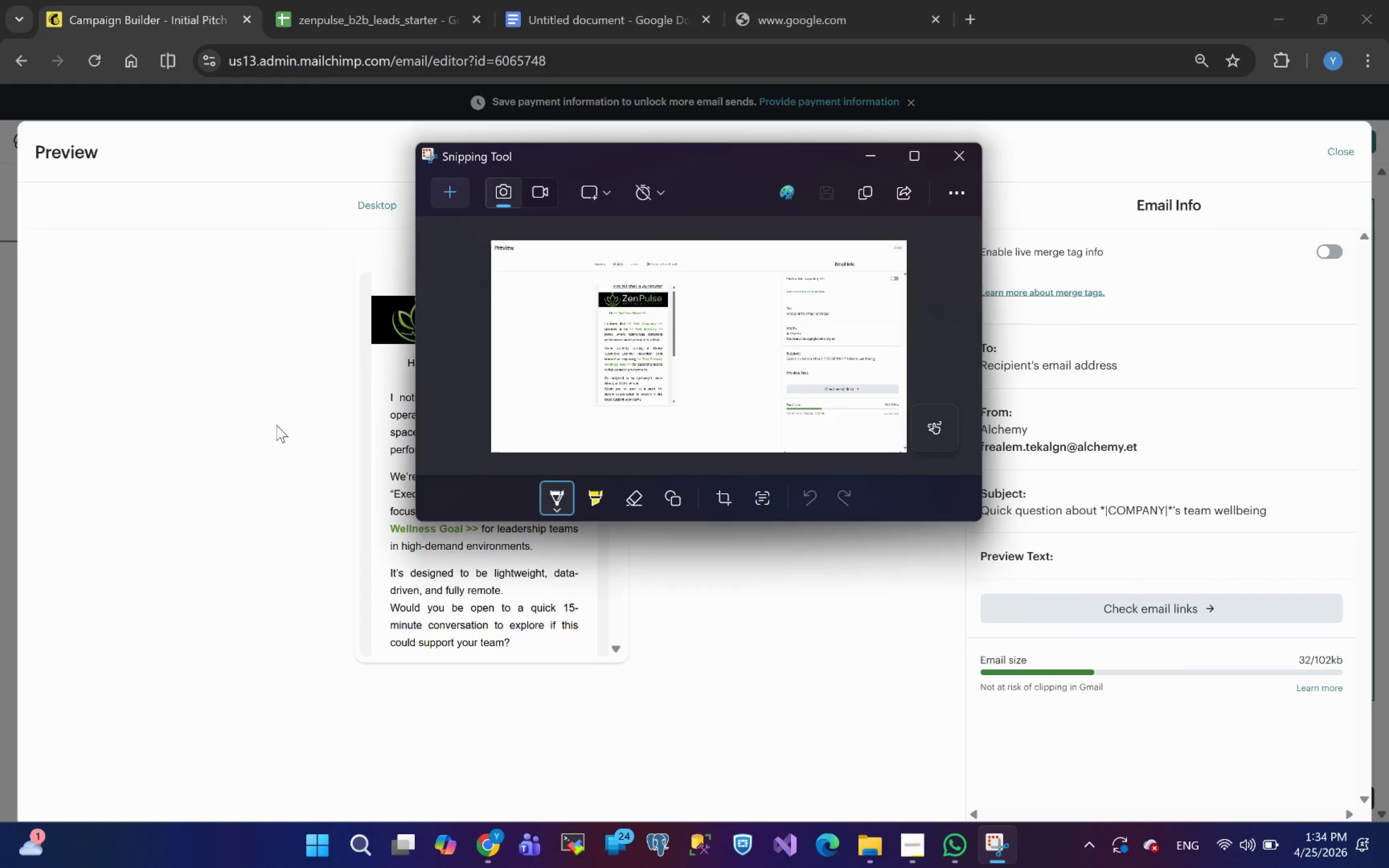 
left_click([275, 420])
 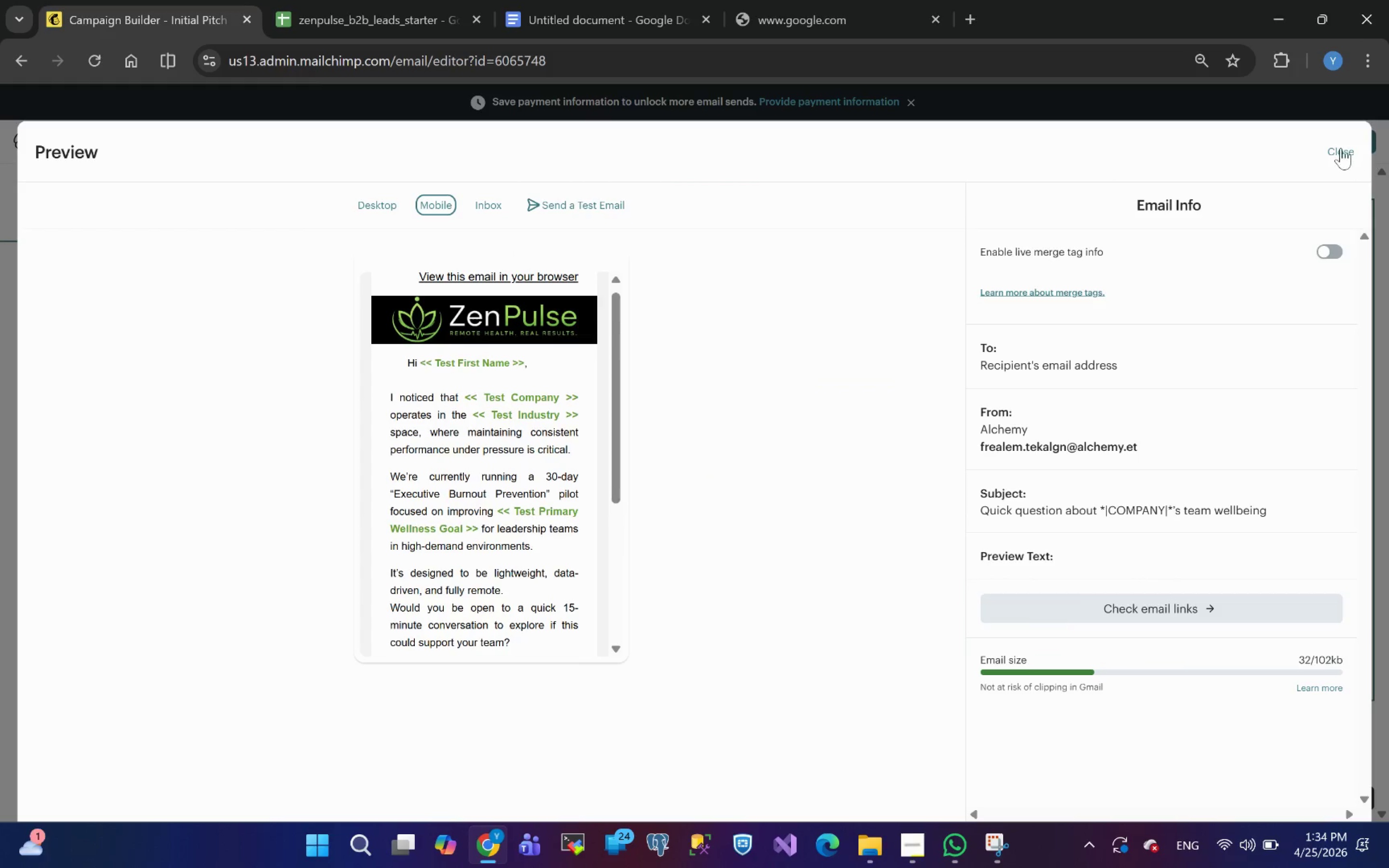 
left_click([1340, 146])
 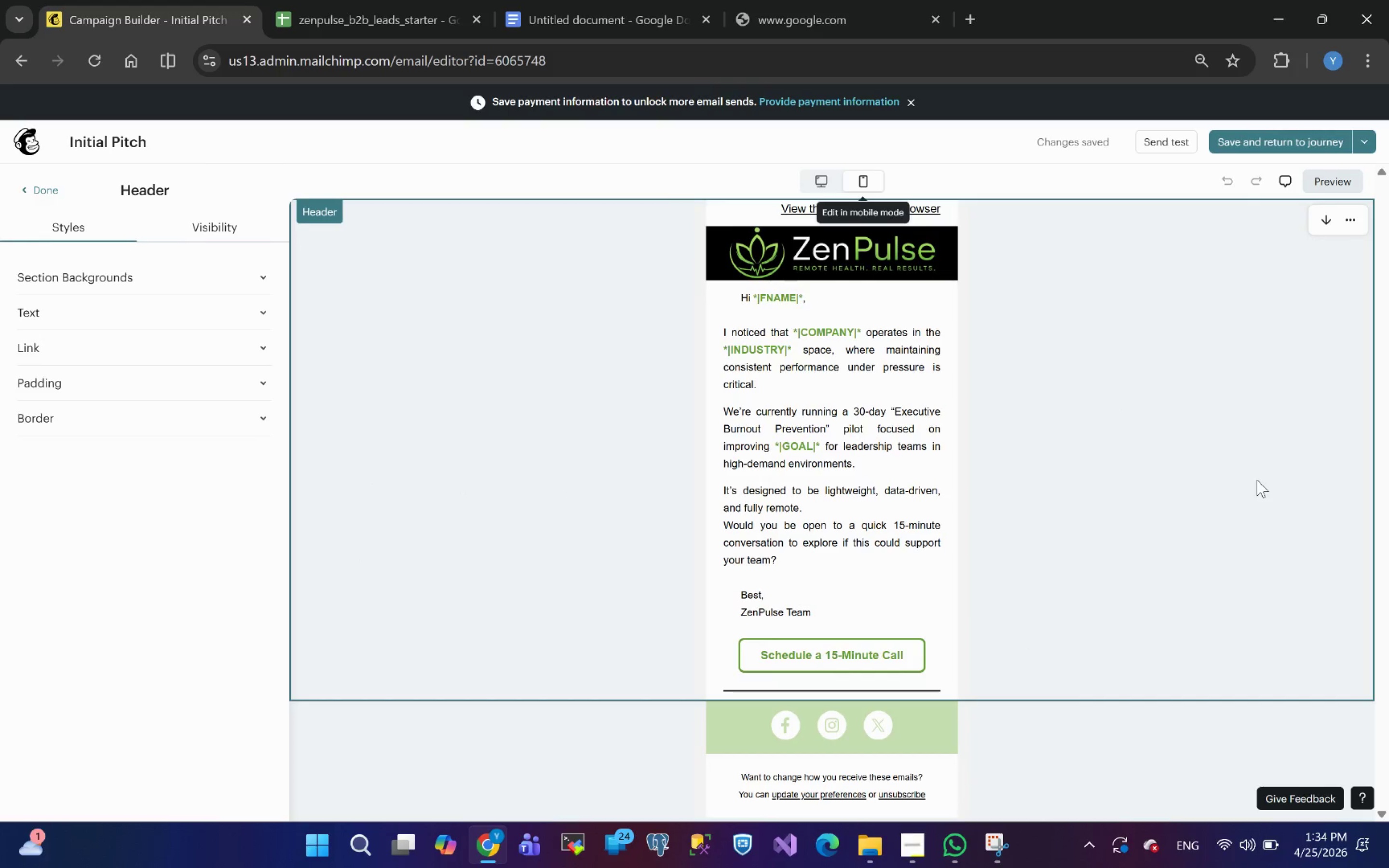 
wait(8.79)
 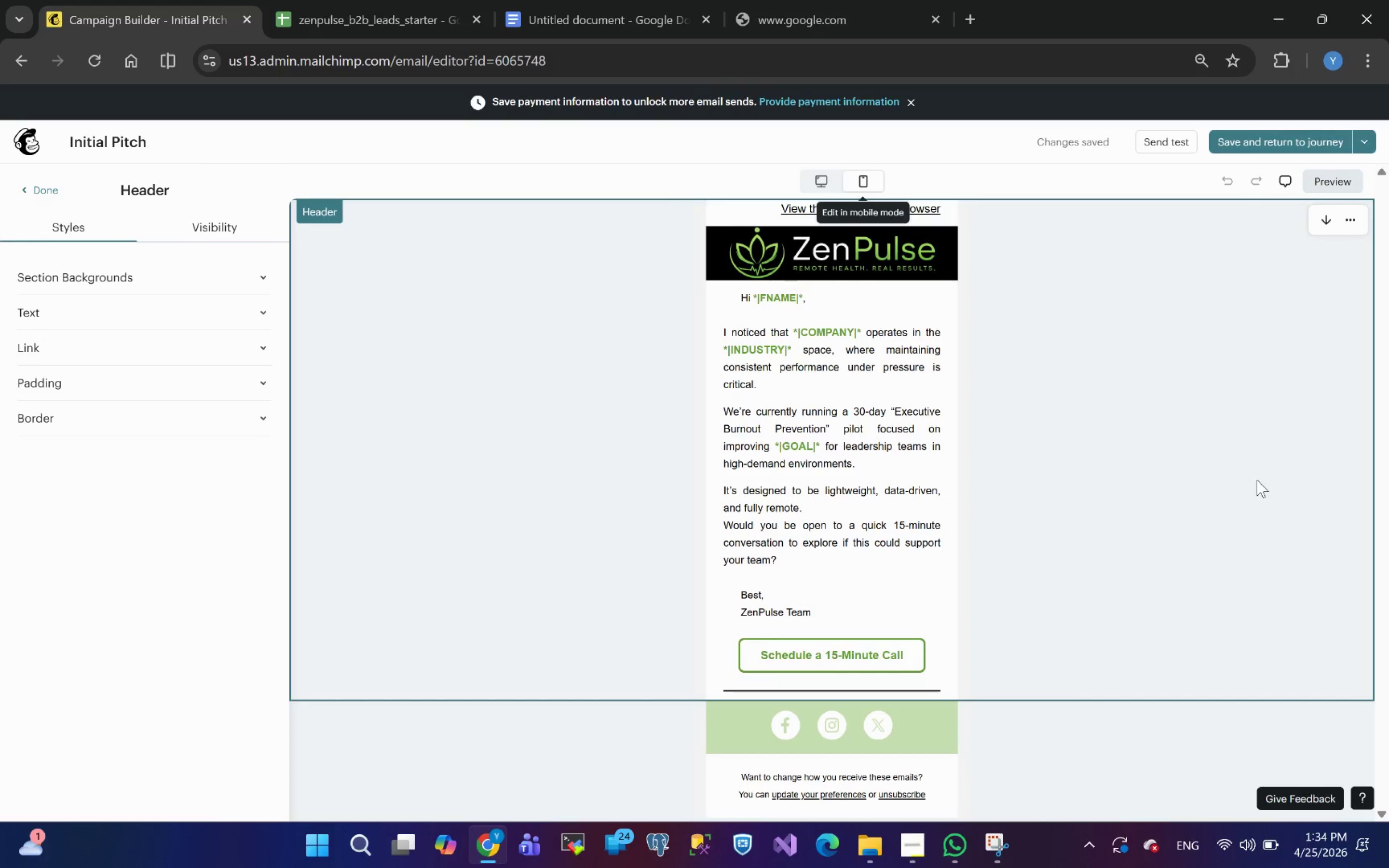 
left_click([135, 765])
 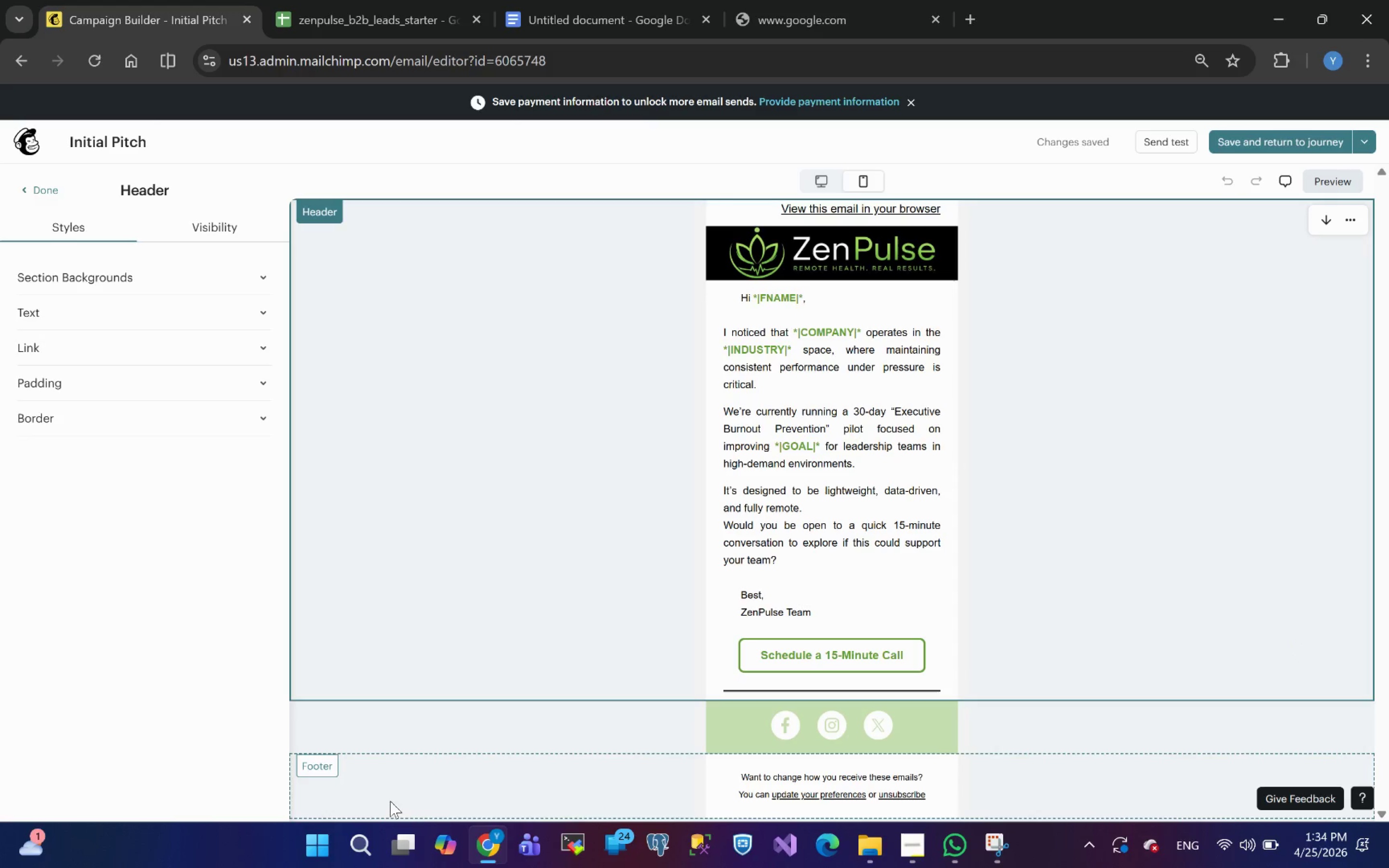 
left_click([421, 789])
 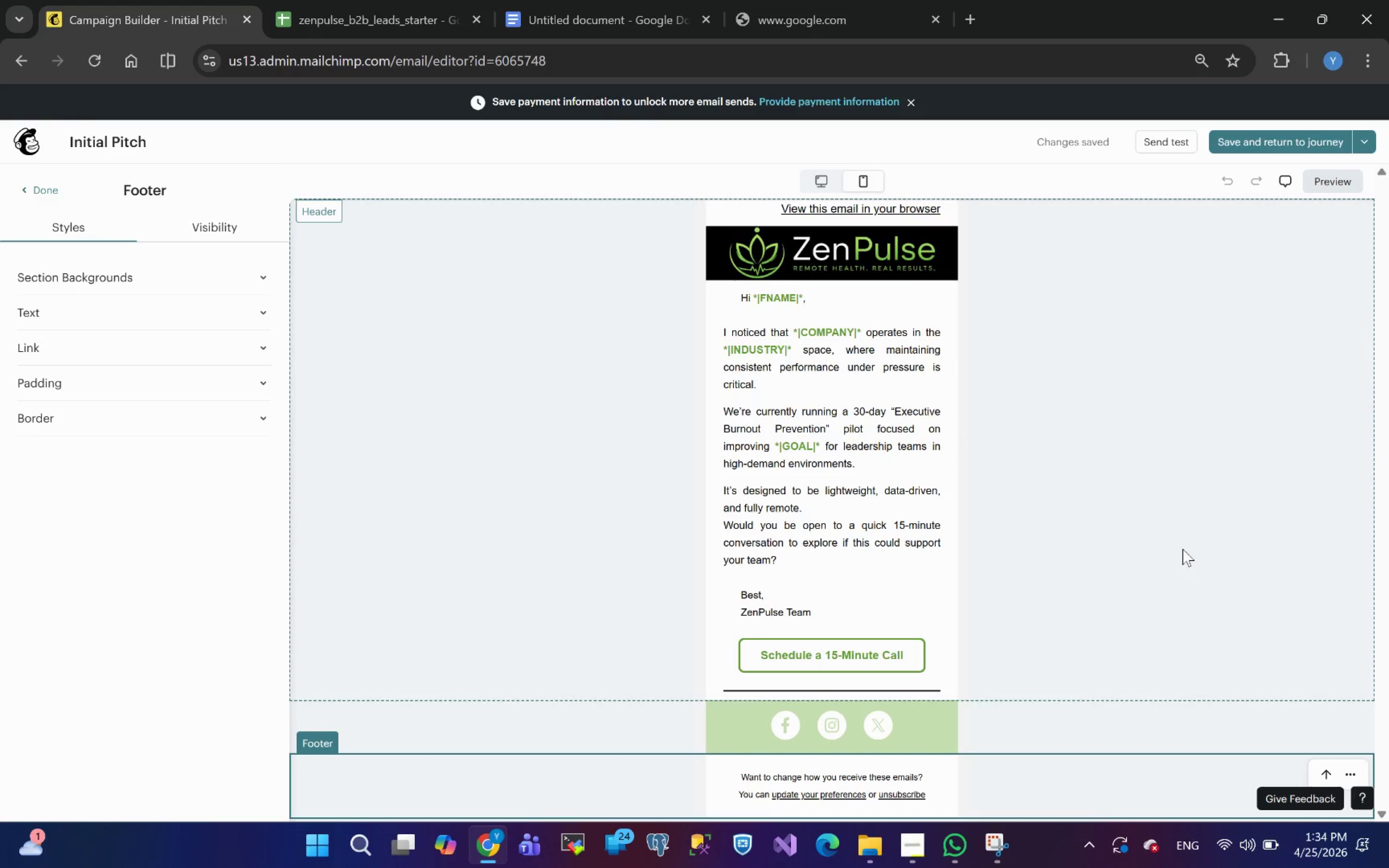 
wait(11.27)
 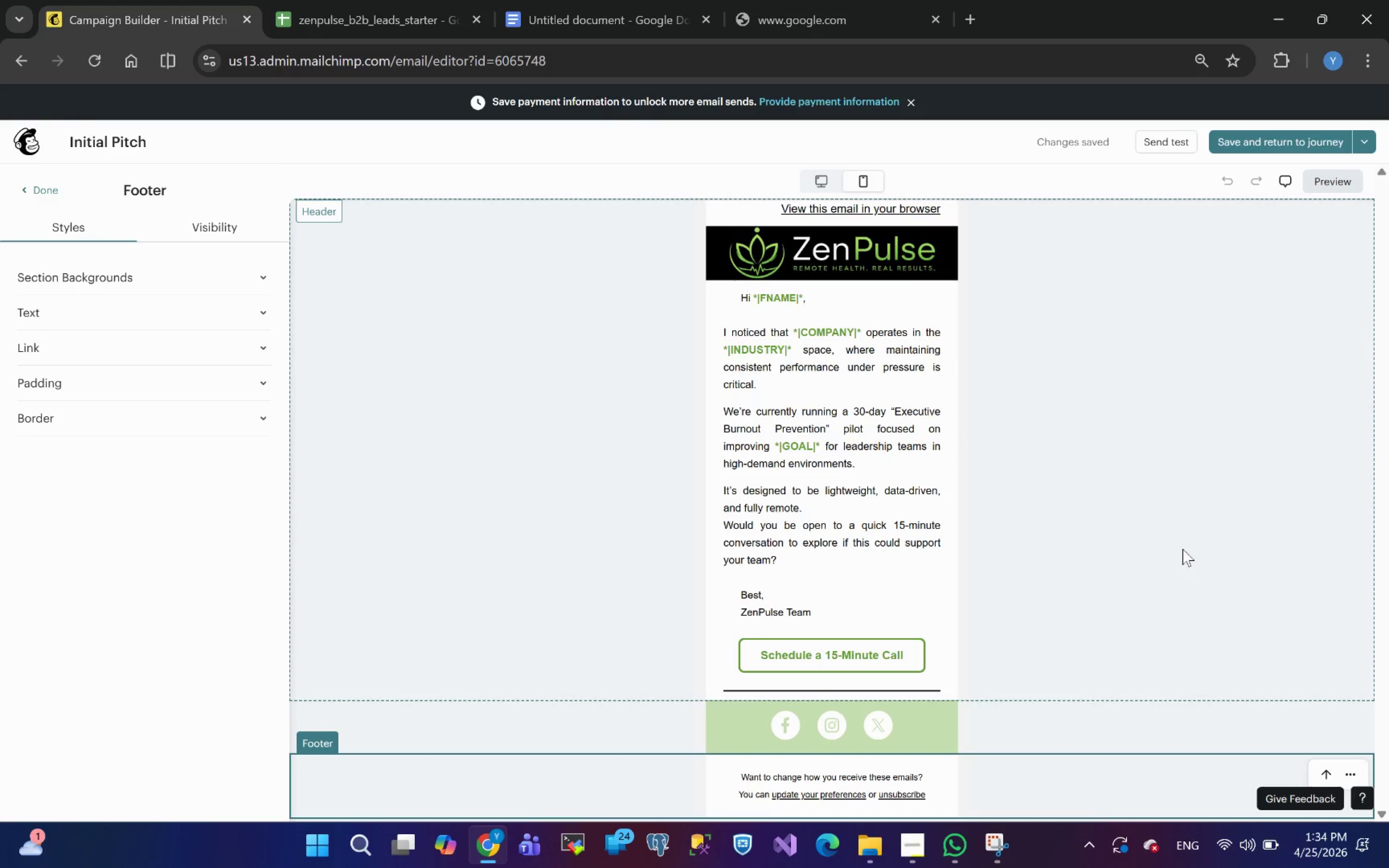 
left_click([1001, 846])
 